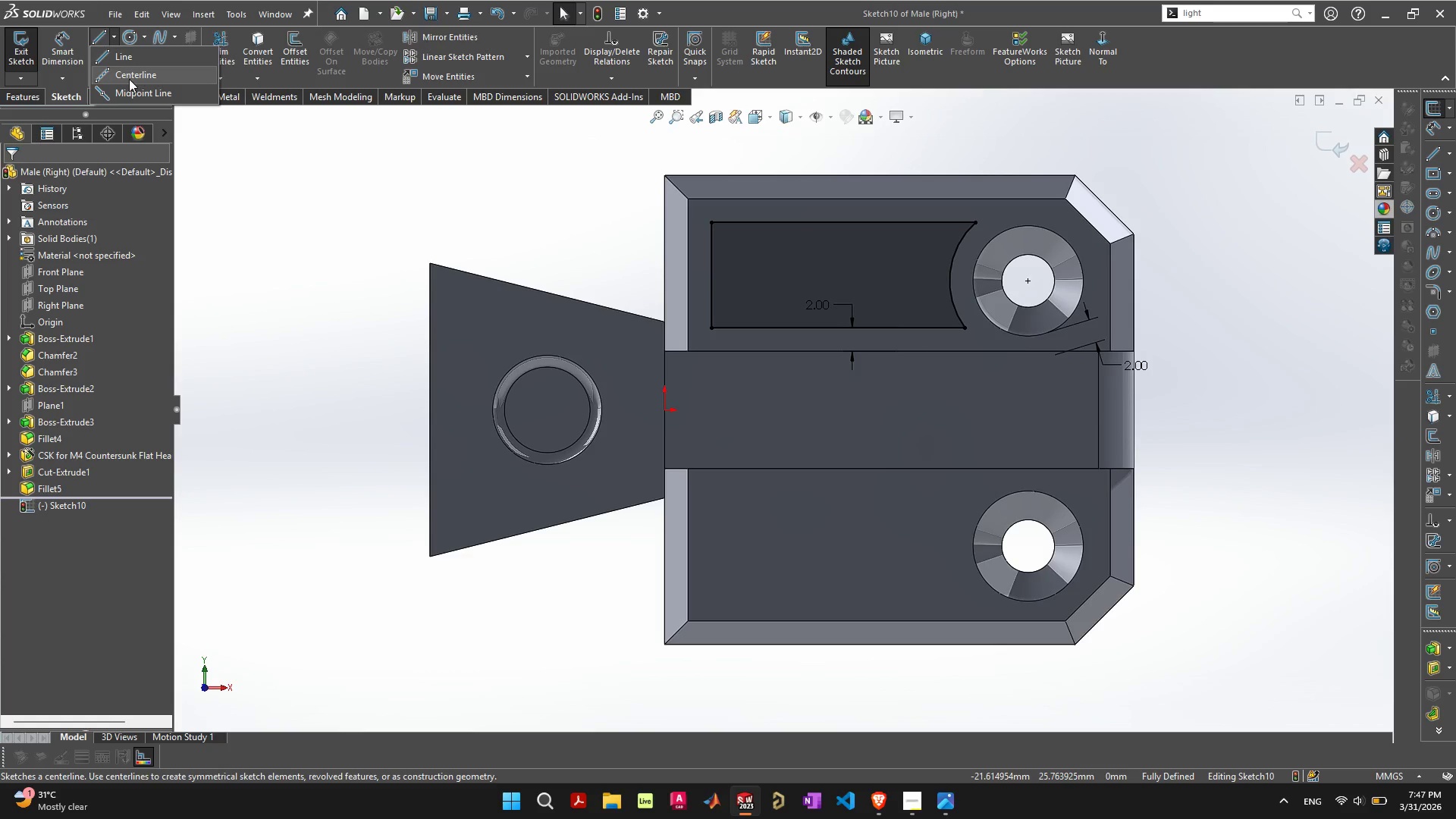 
left_click([129, 80])
 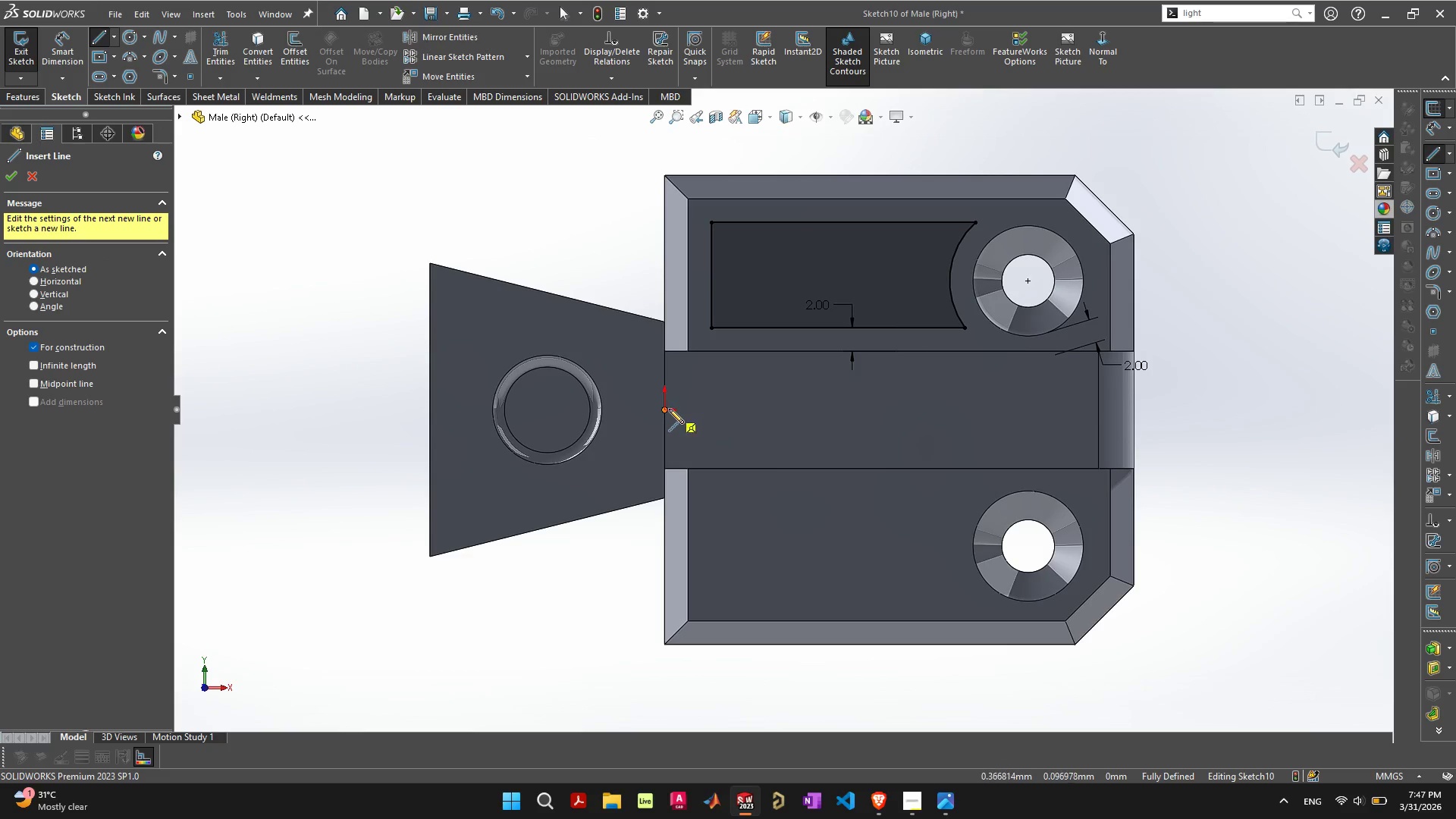 
left_click_drag(start_coordinate=[666, 410], to_coordinate=[806, 411])
 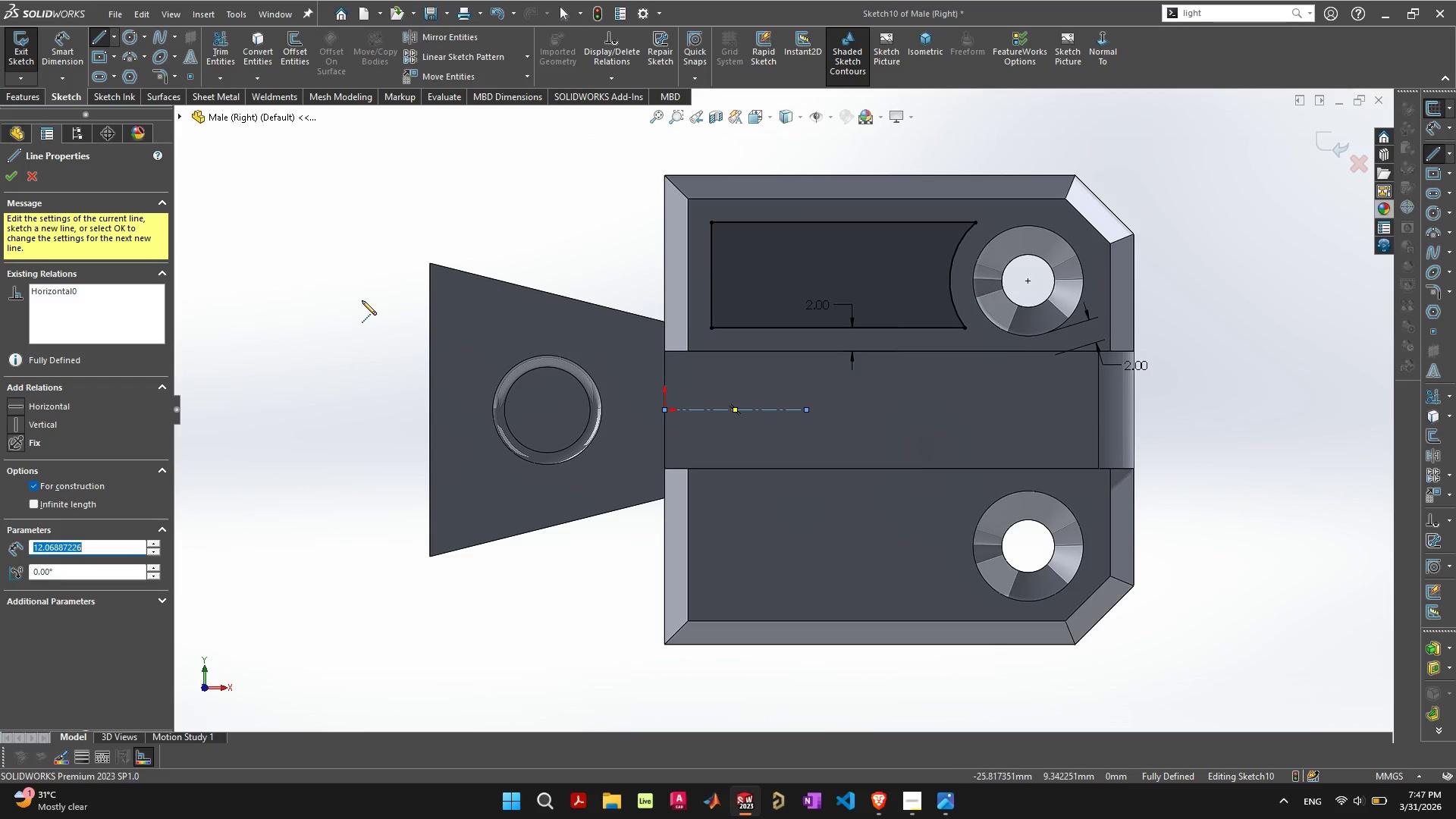 
double_click([362, 300])
 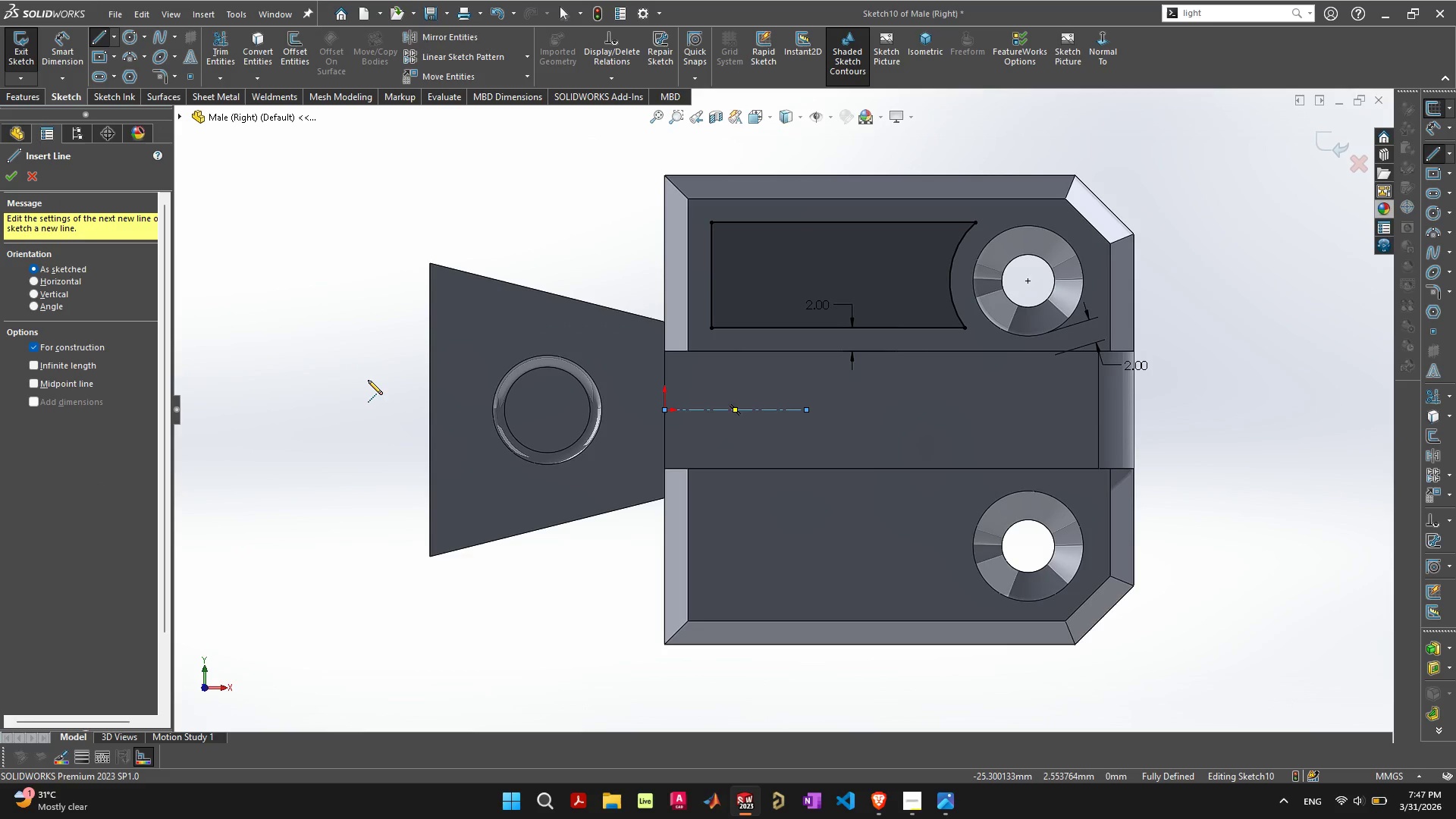 
key(Escape)
 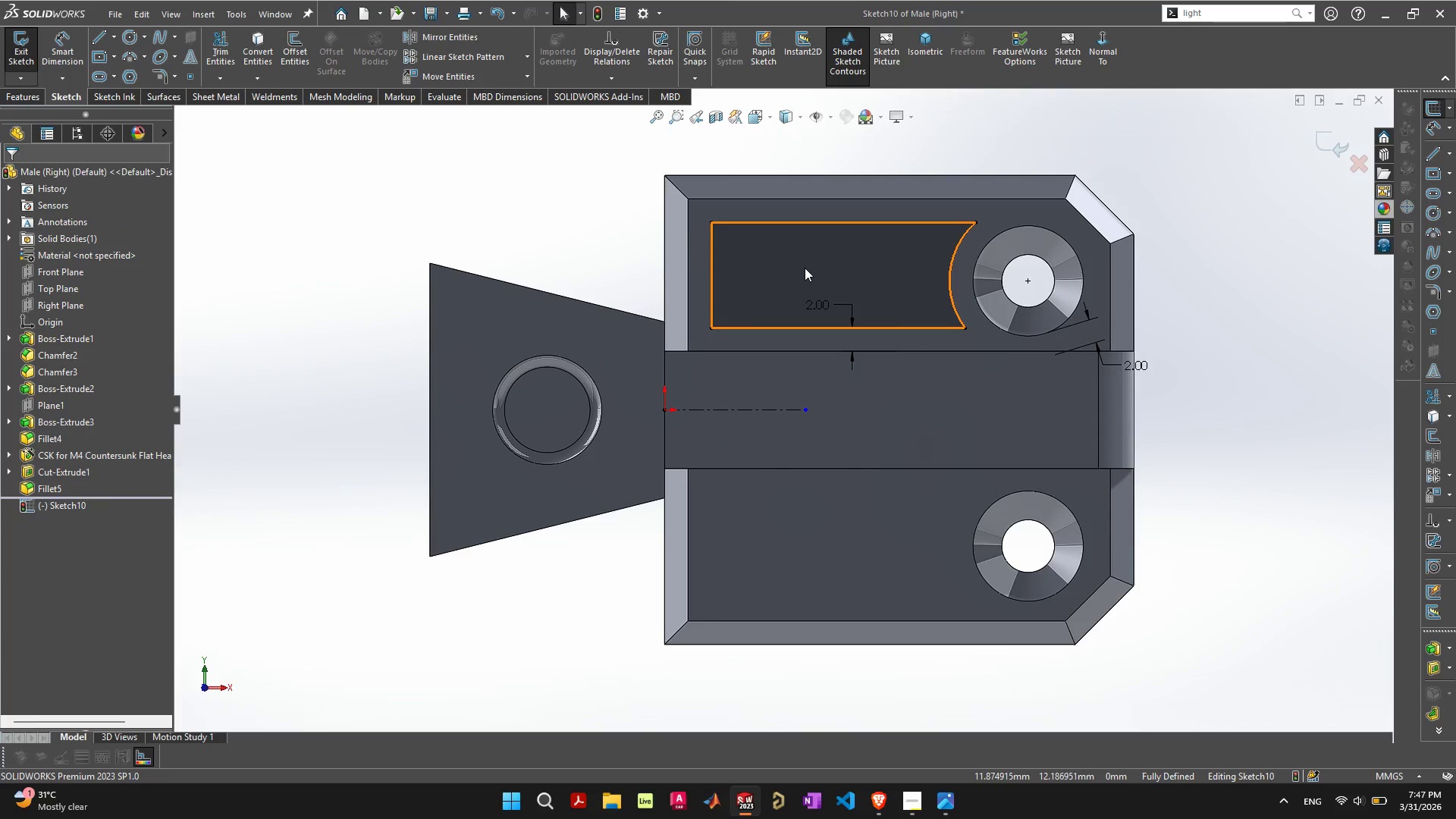 
left_click([808, 271])
 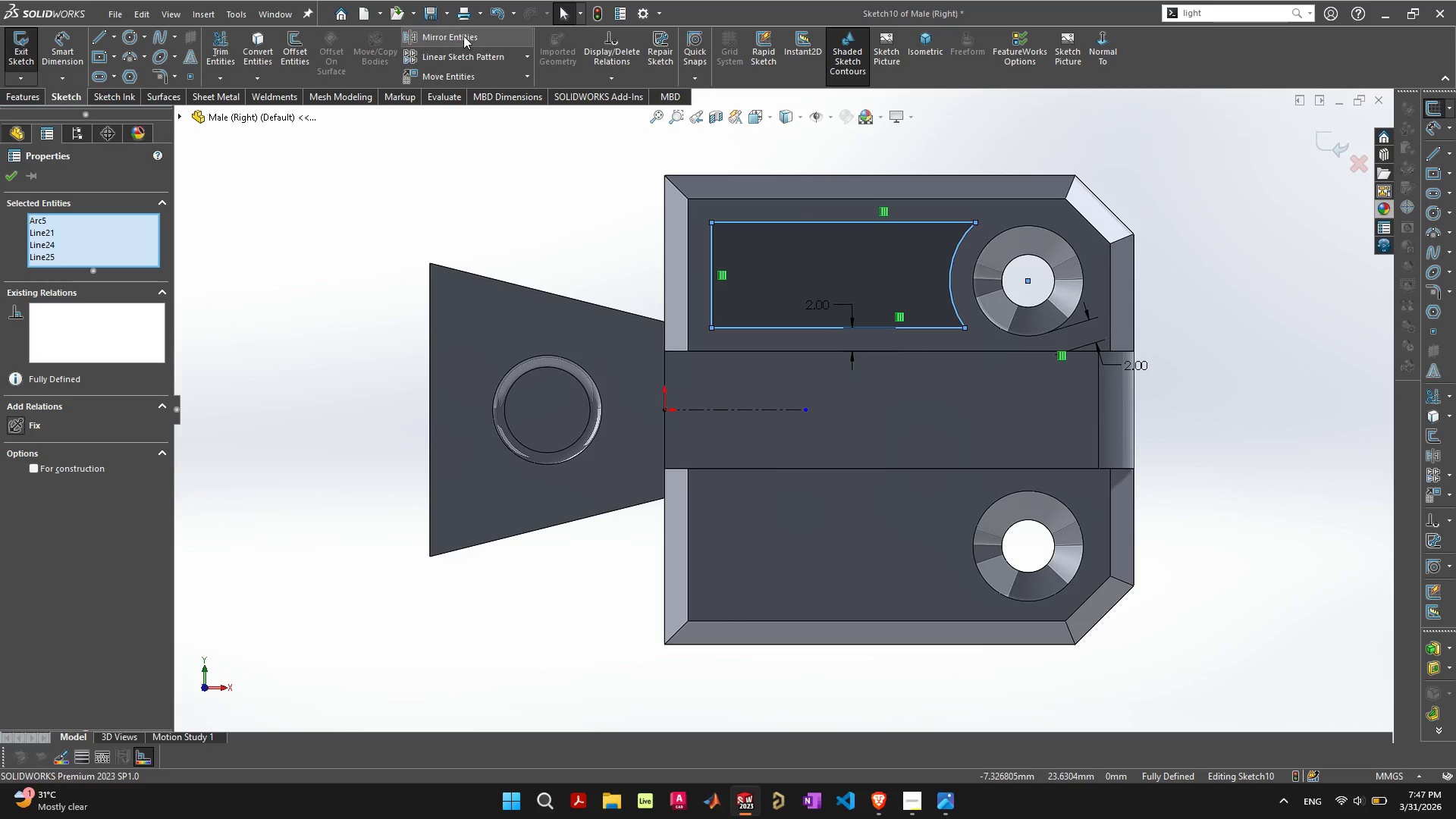 
left_click([463, 36])
 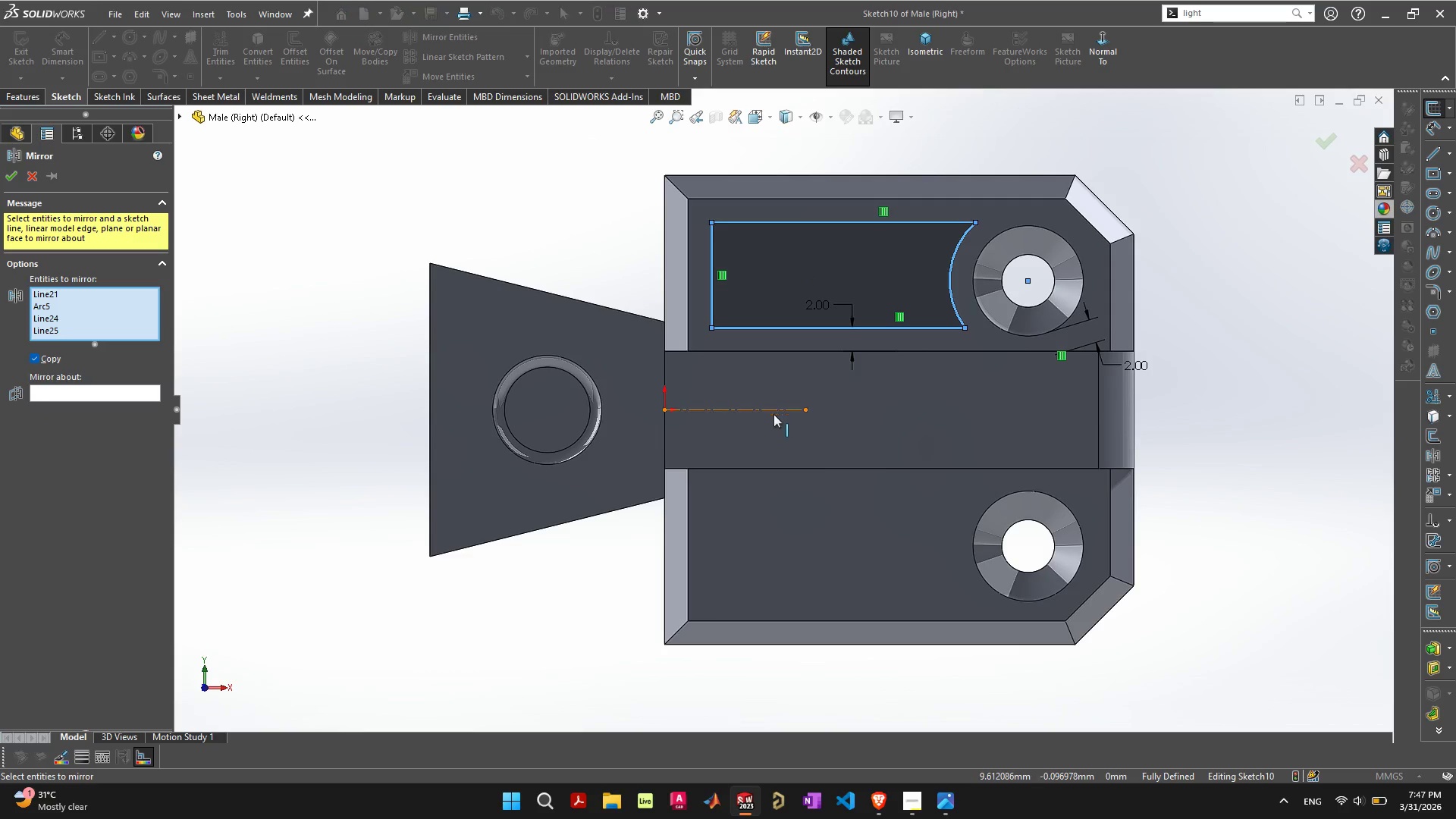 
hold_key(key=ShiftLeft, duration=0.73)
 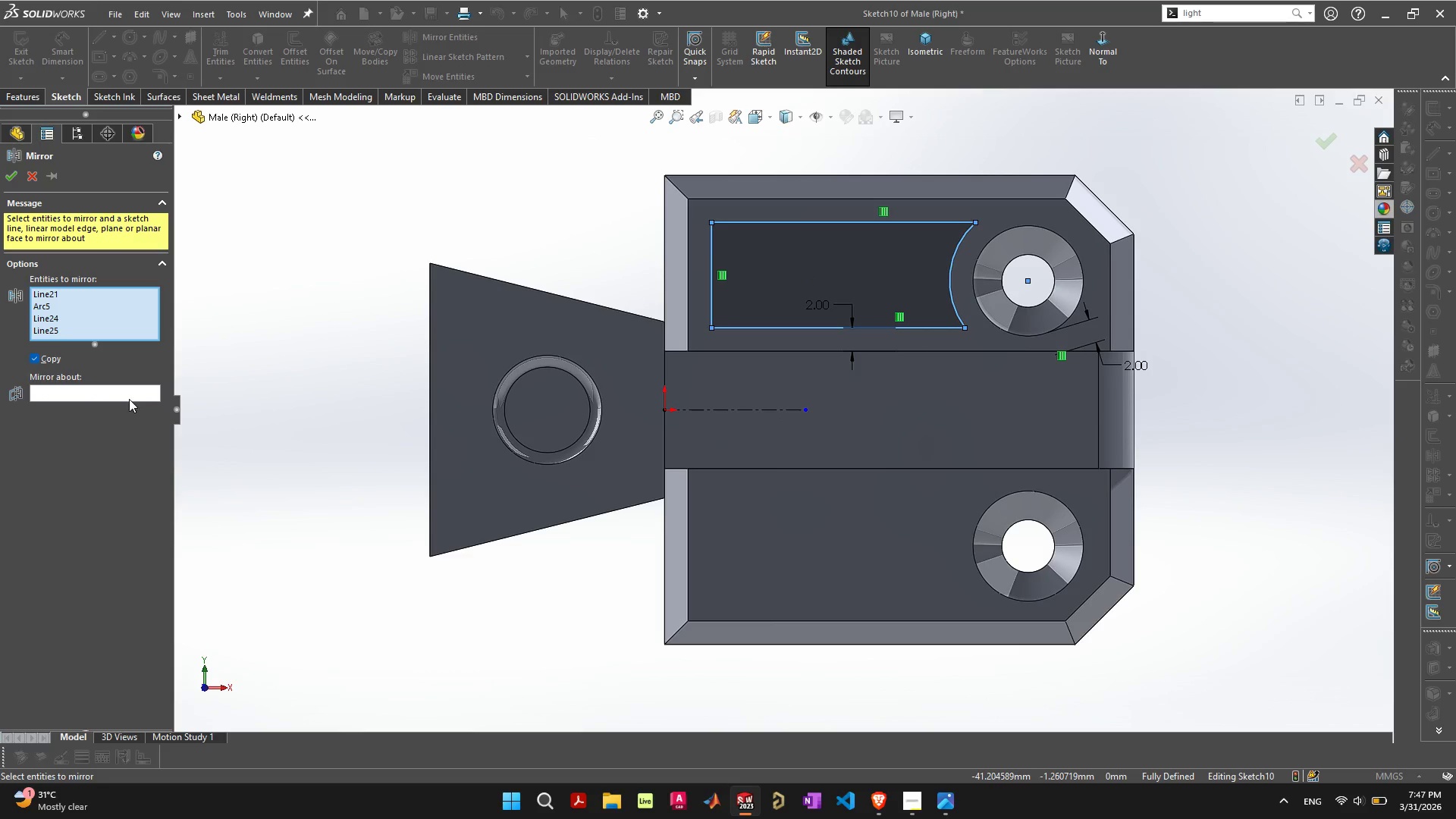 
left_click([129, 399])
 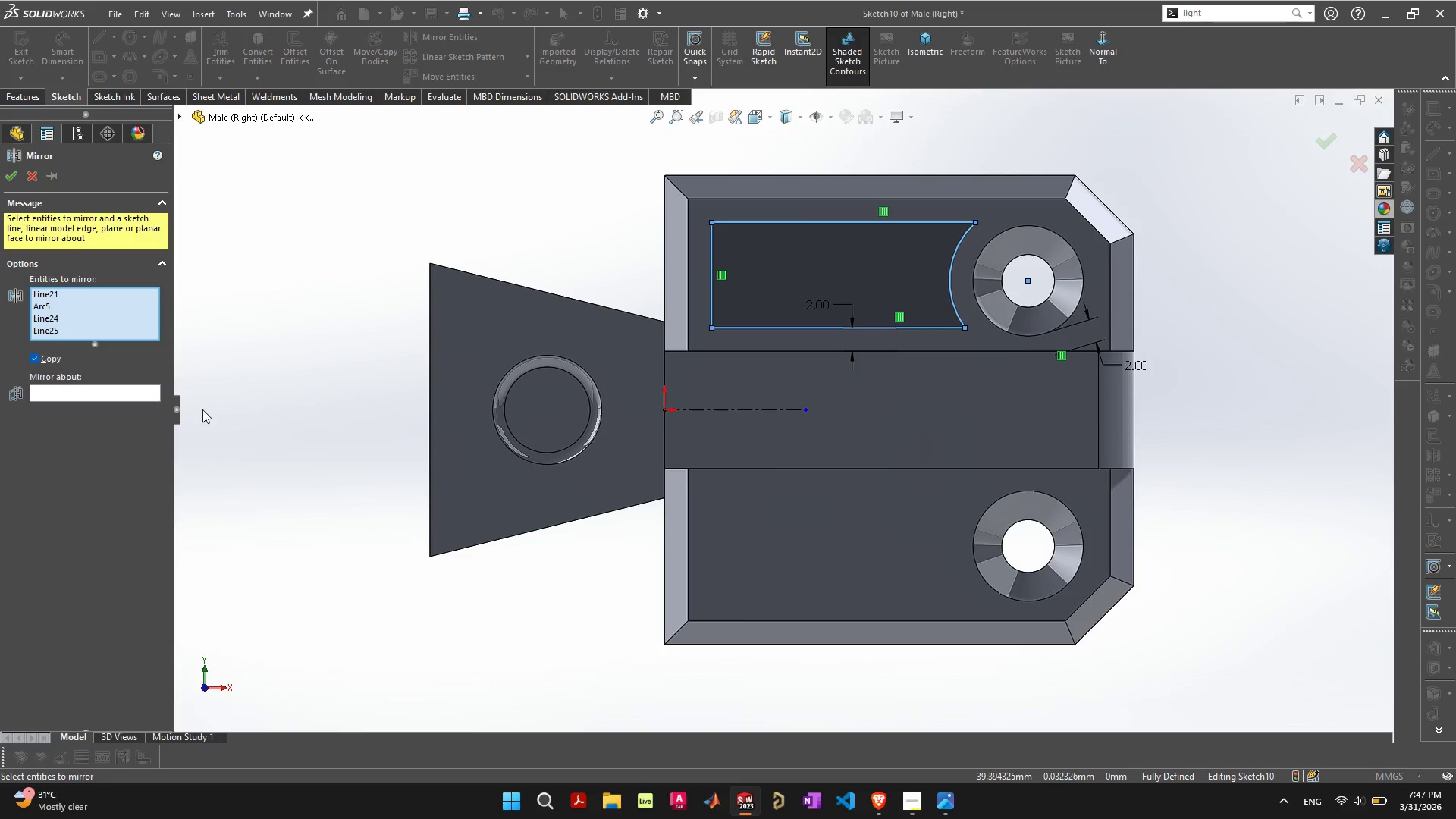 
left_click([138, 395])
 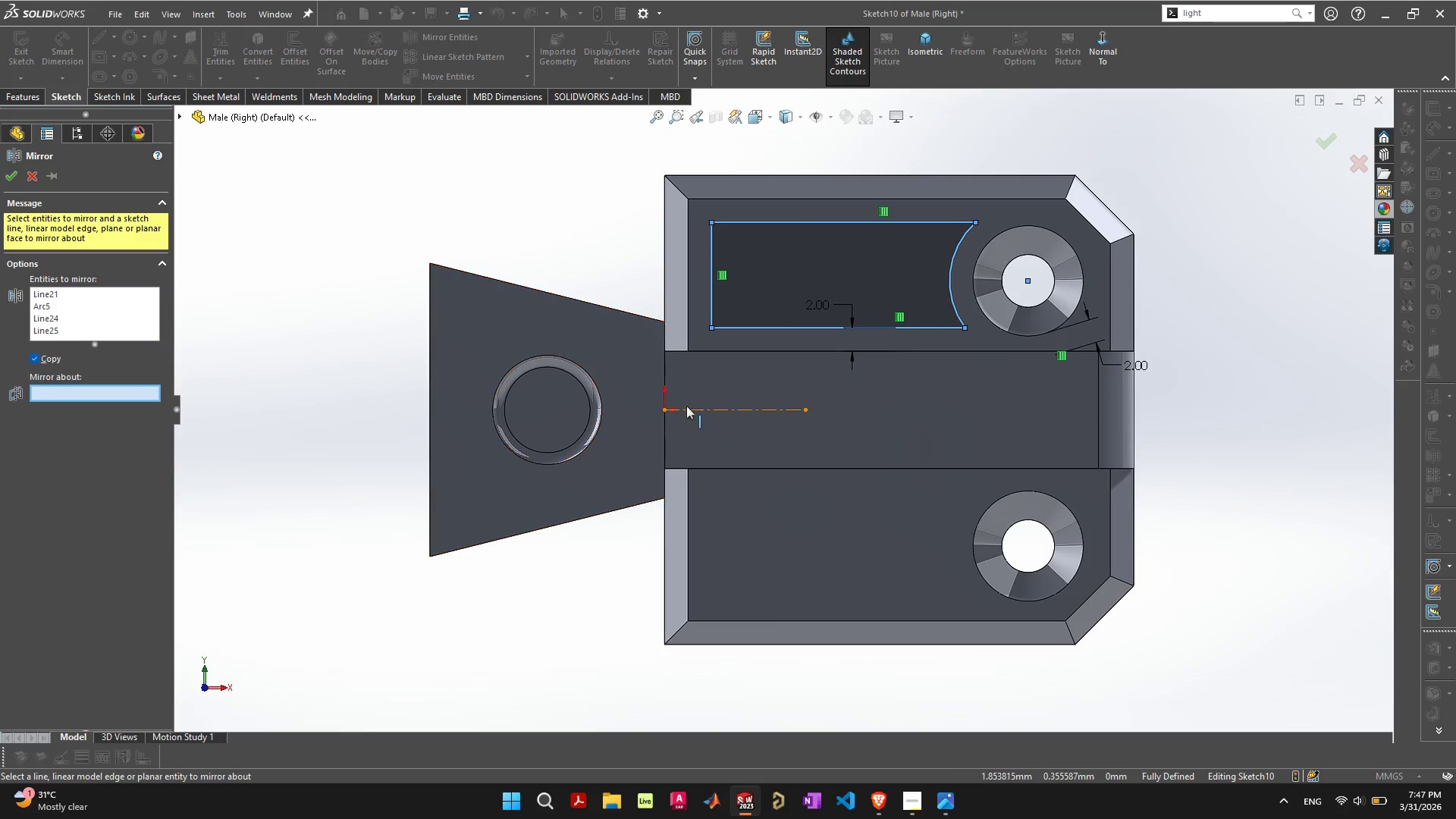 
hold_key(key=ShiftLeft, duration=0.62)
left_click([726, 406])
 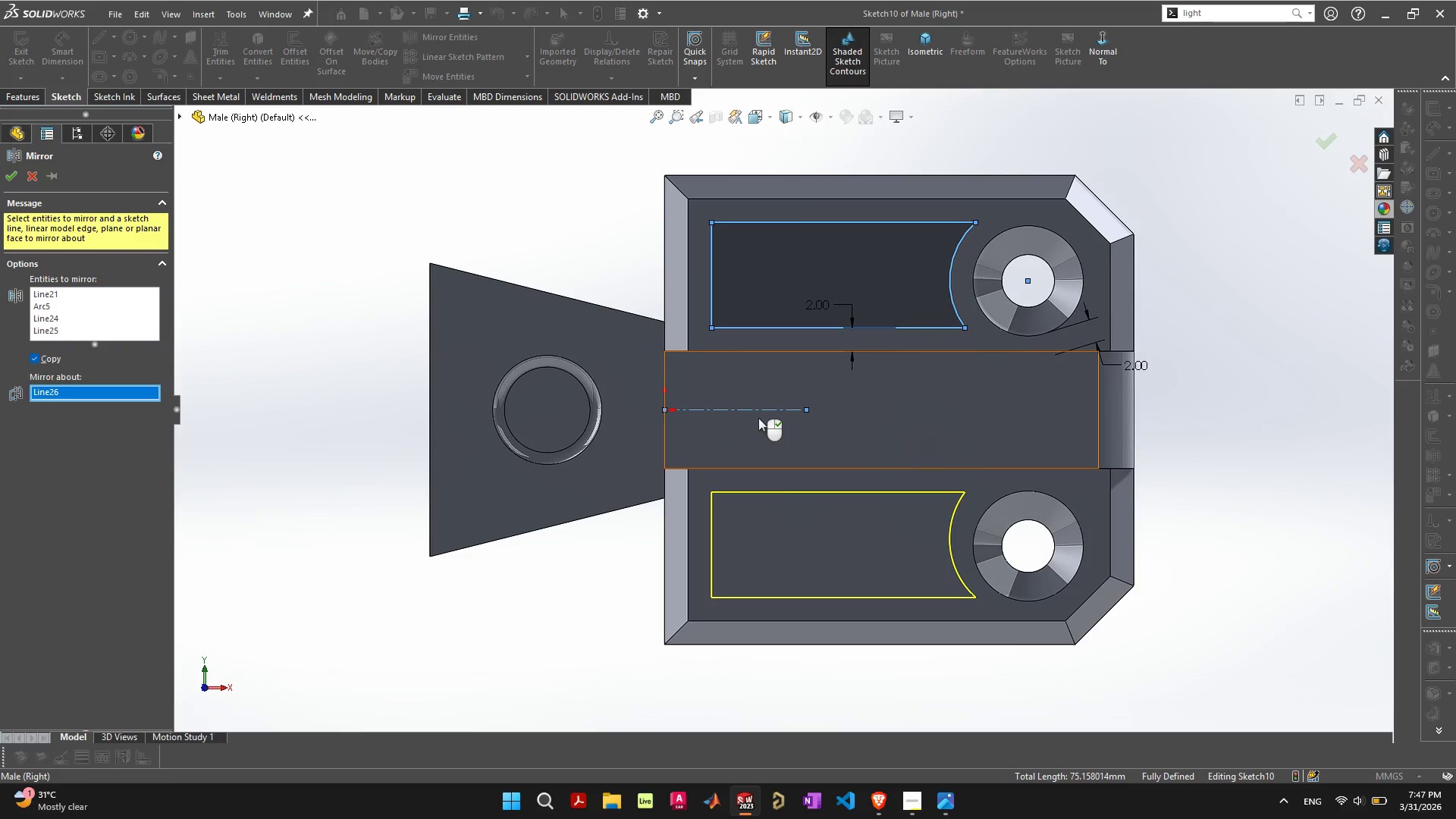 
key(Enter)
 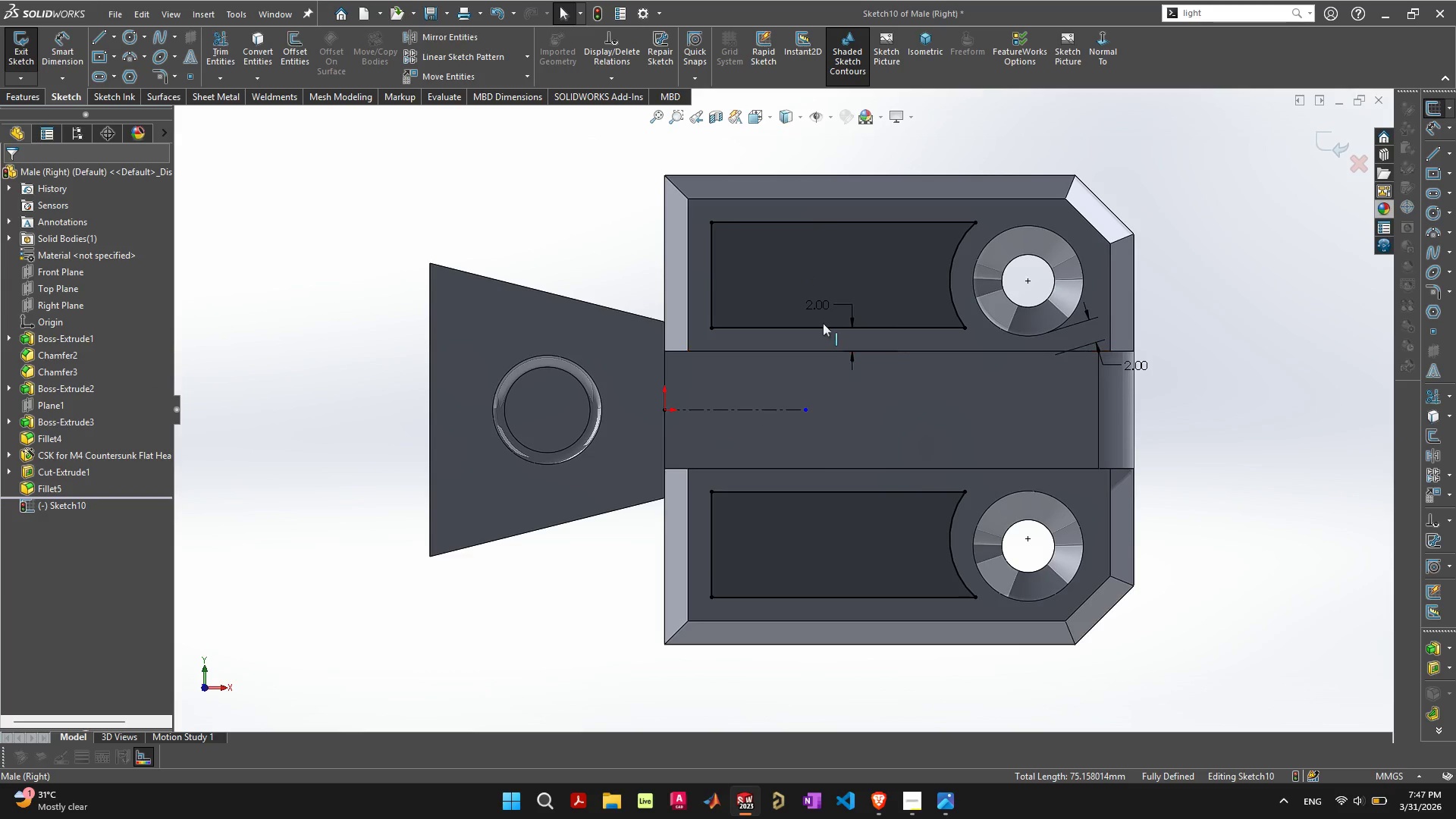 
left_click([806, 266])
 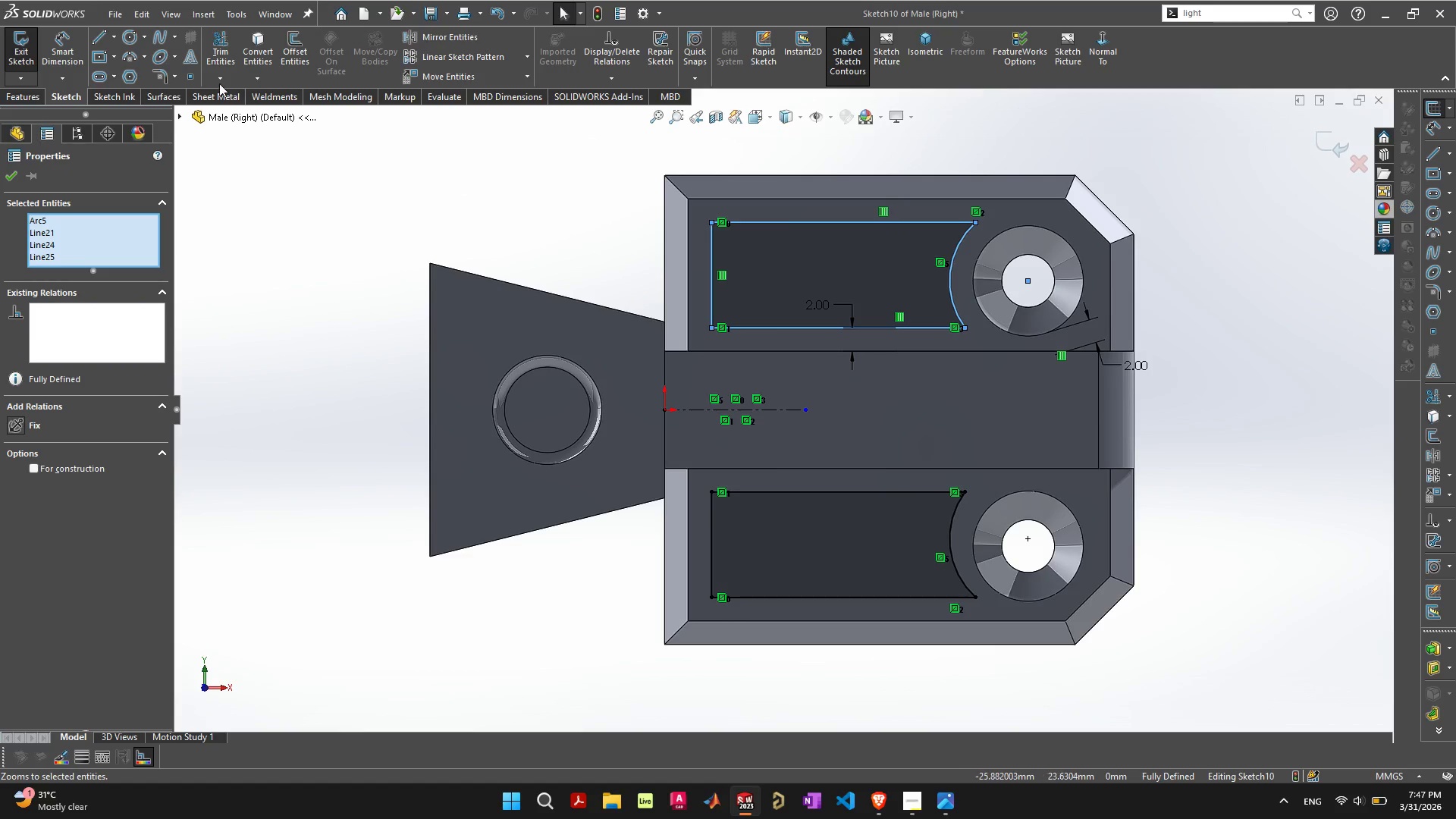 
left_click([36, 96])
 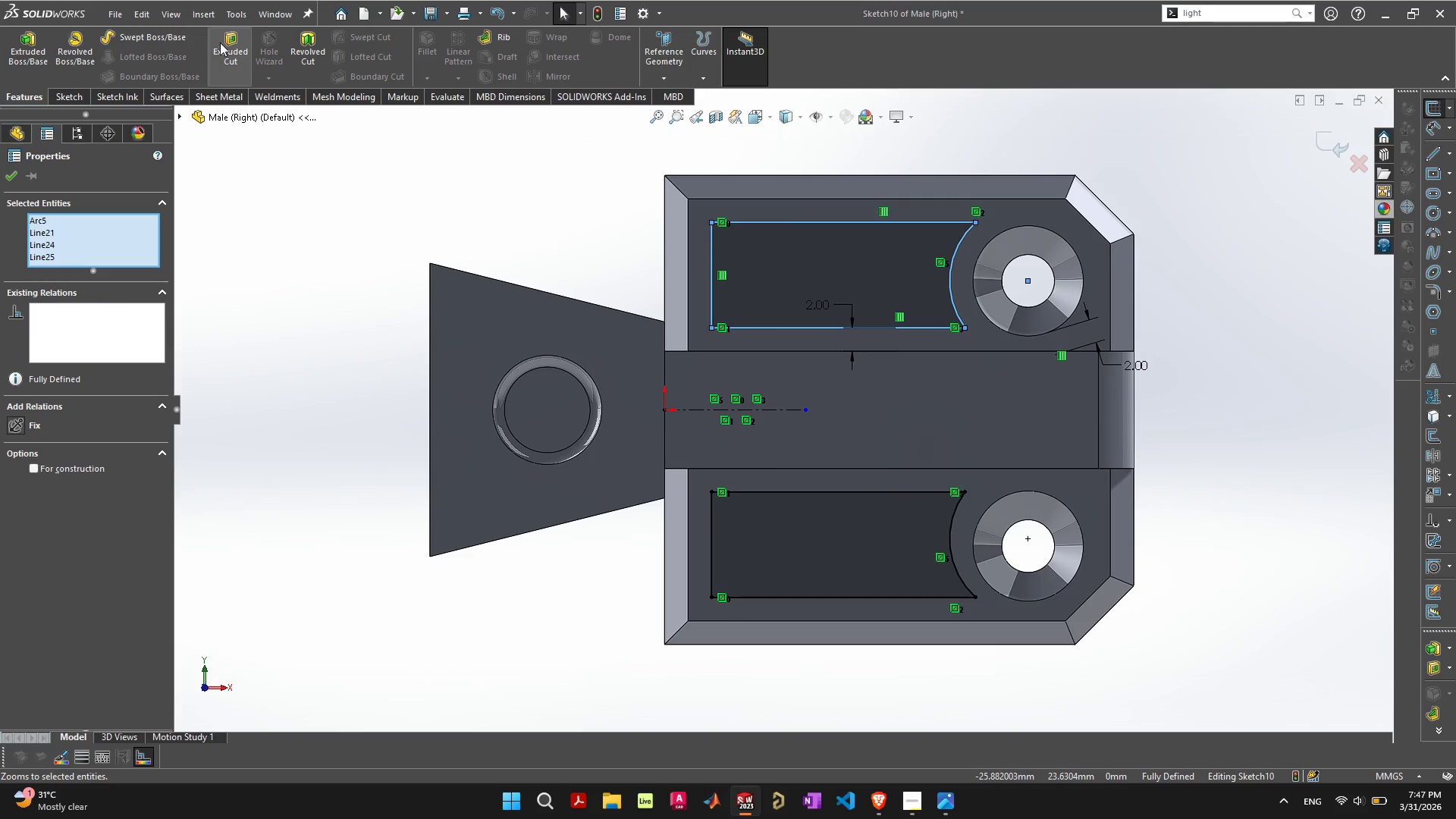 
left_click([224, 42])
 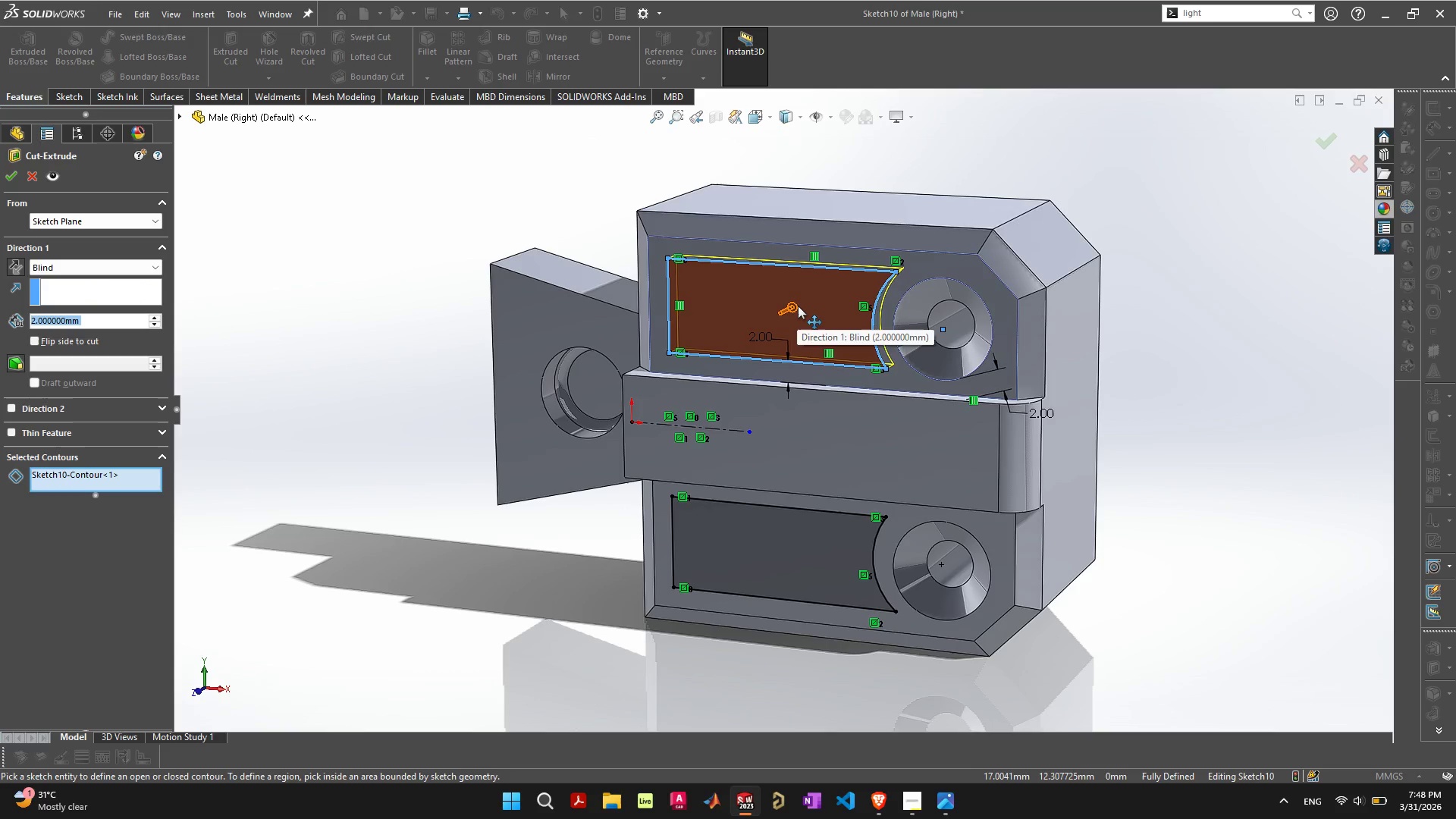 
wait(5.7)
 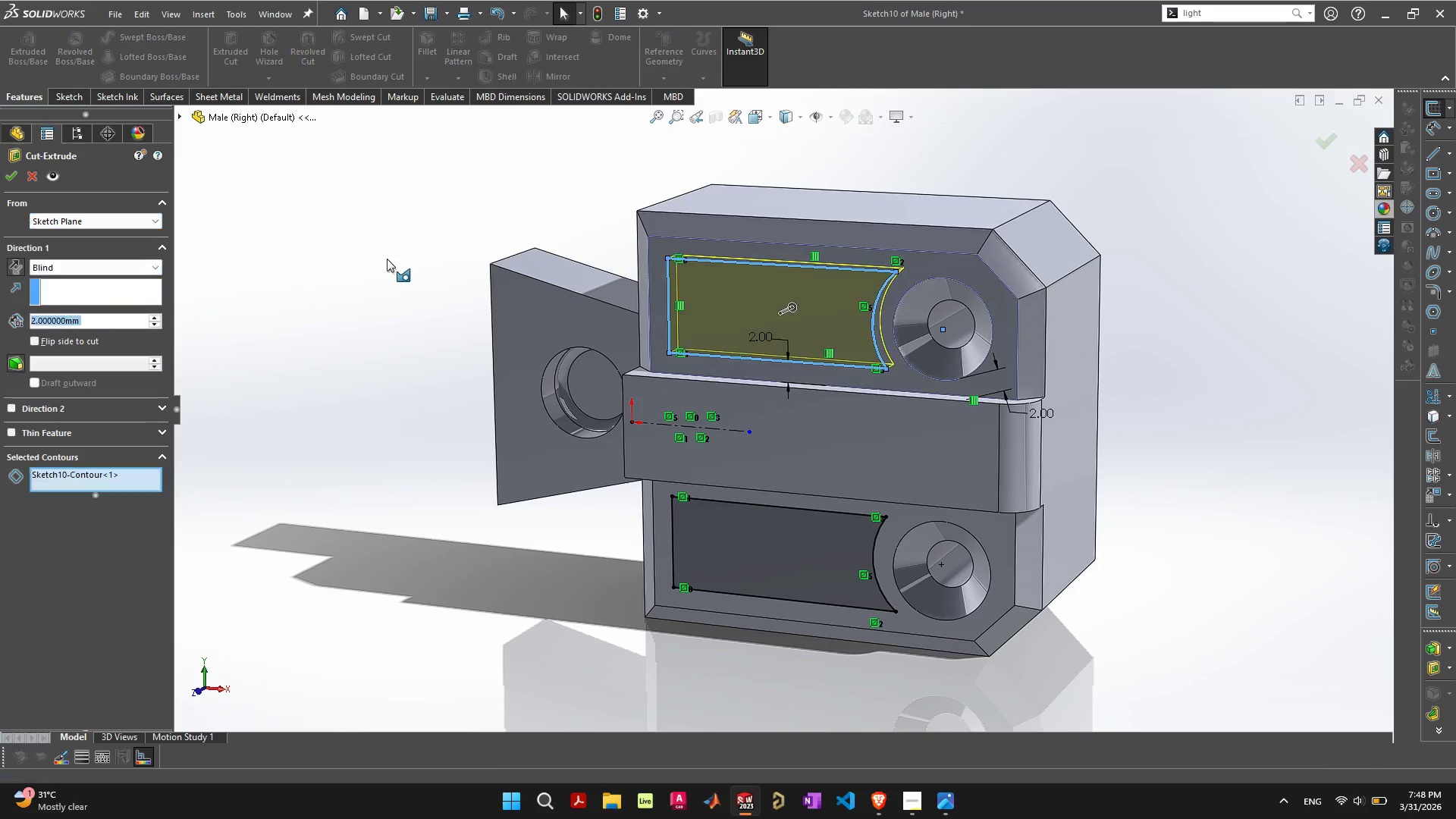 
left_click([1339, 100])
 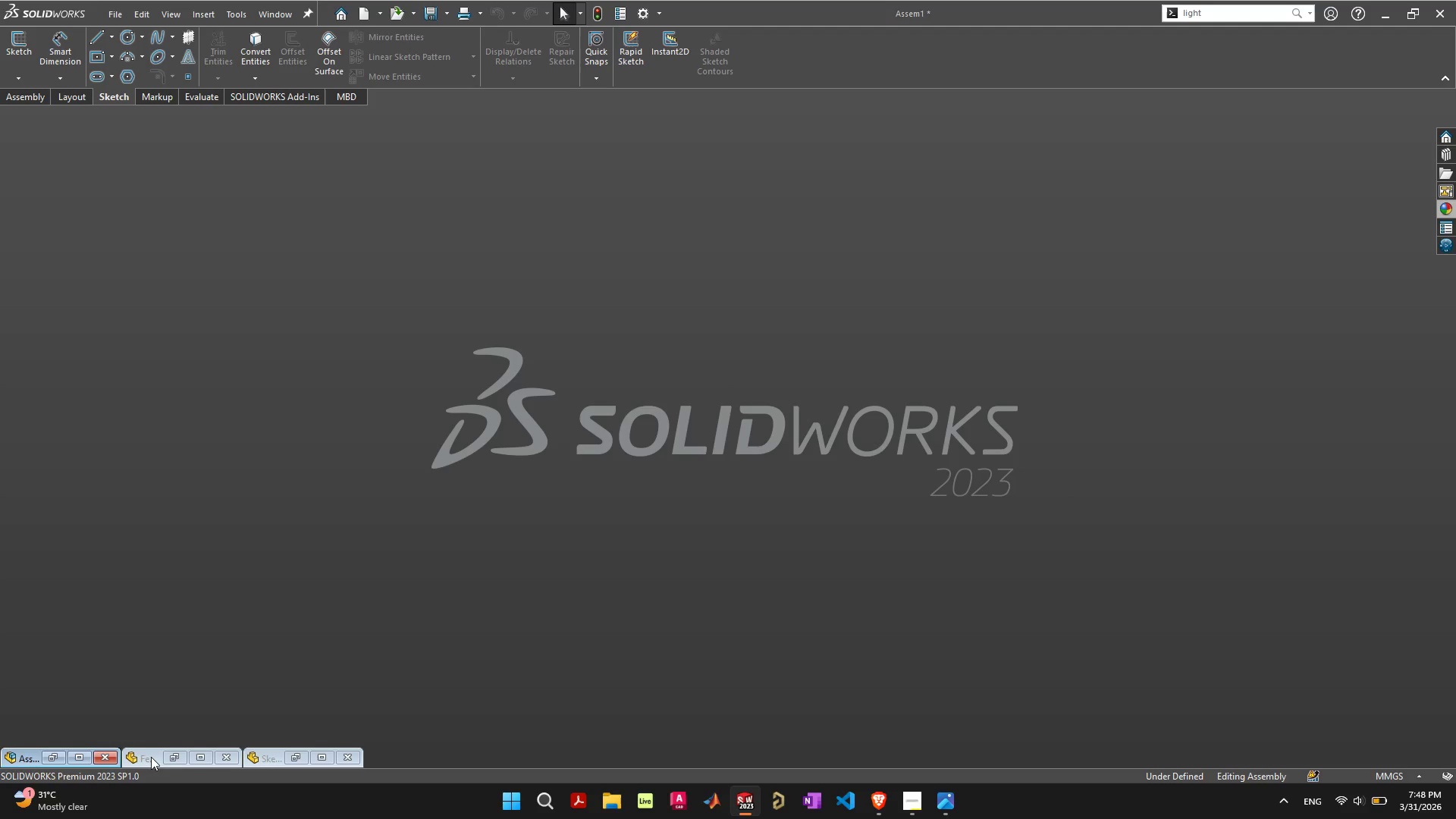 
left_click([201, 759])
 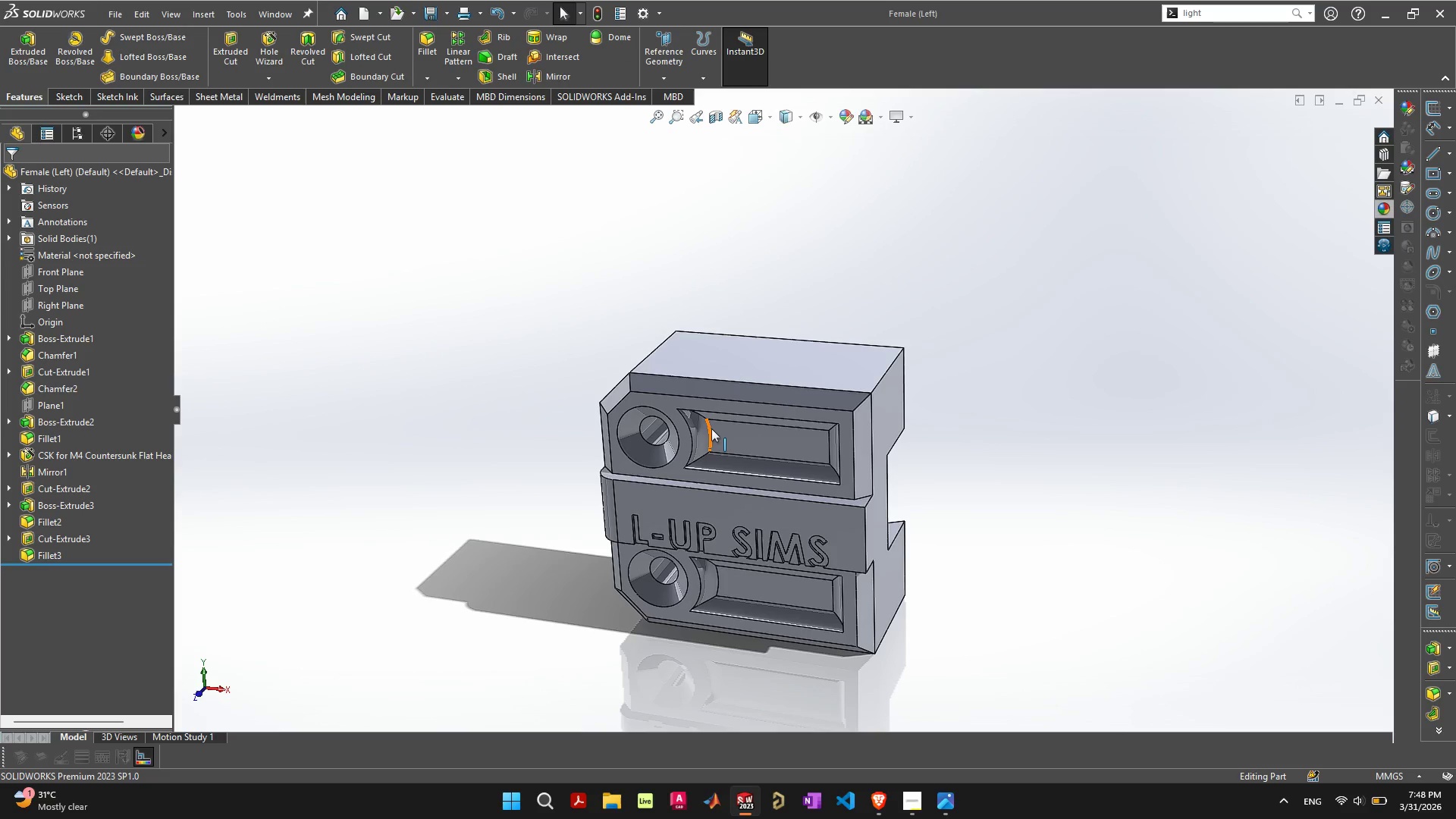 
left_click([730, 426])
 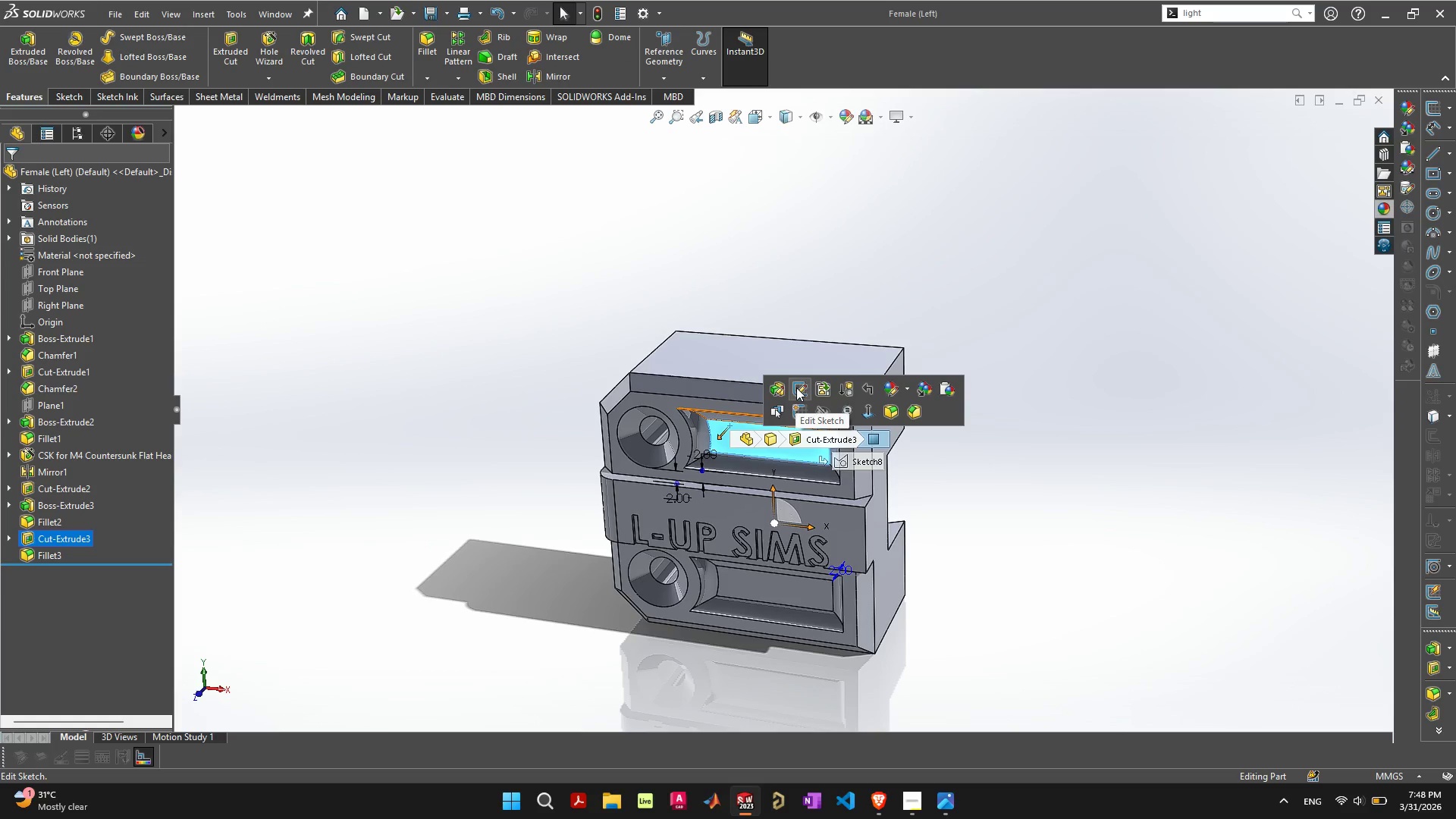 
left_click([780, 391])
 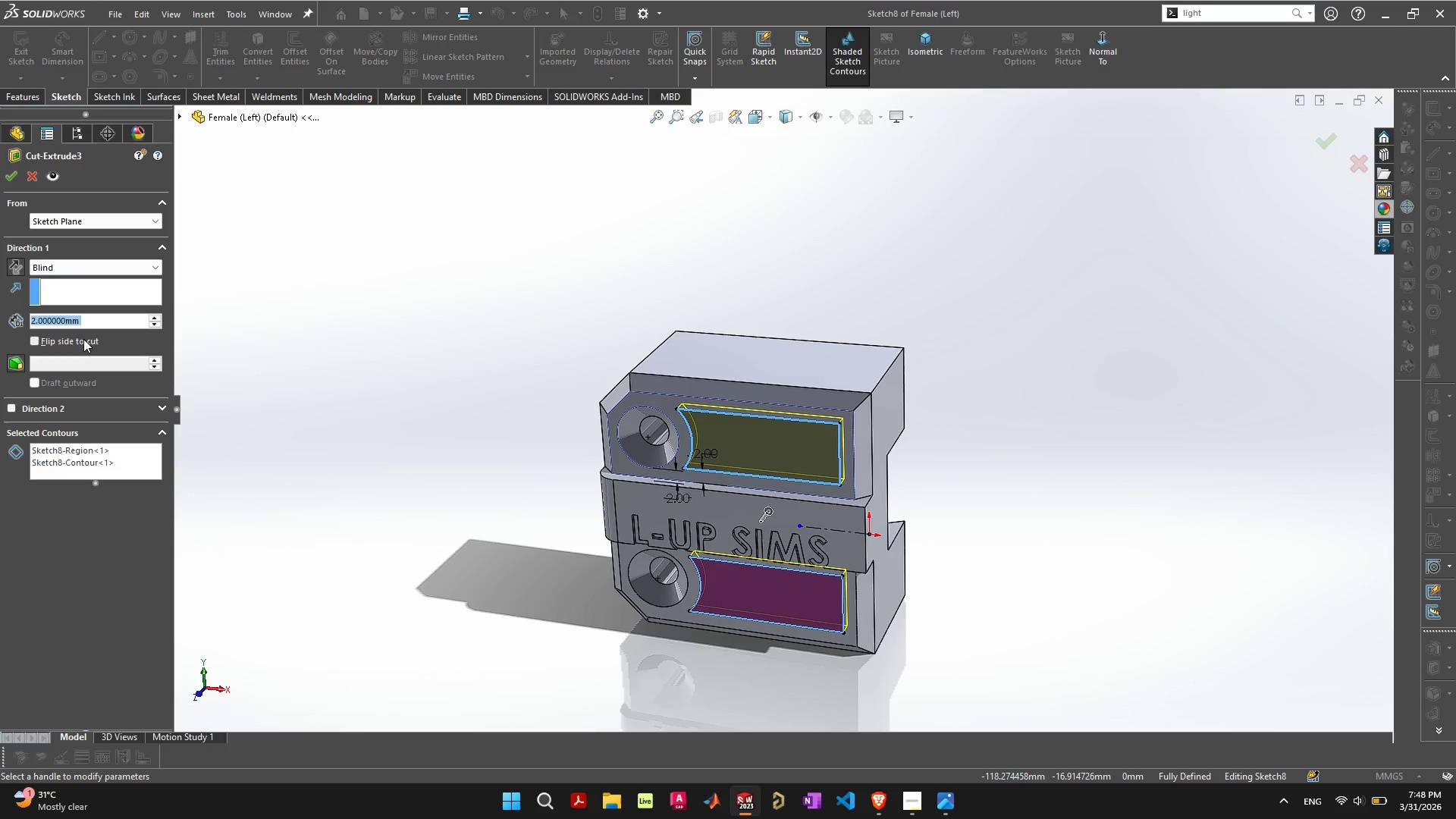 
wait(7.98)
 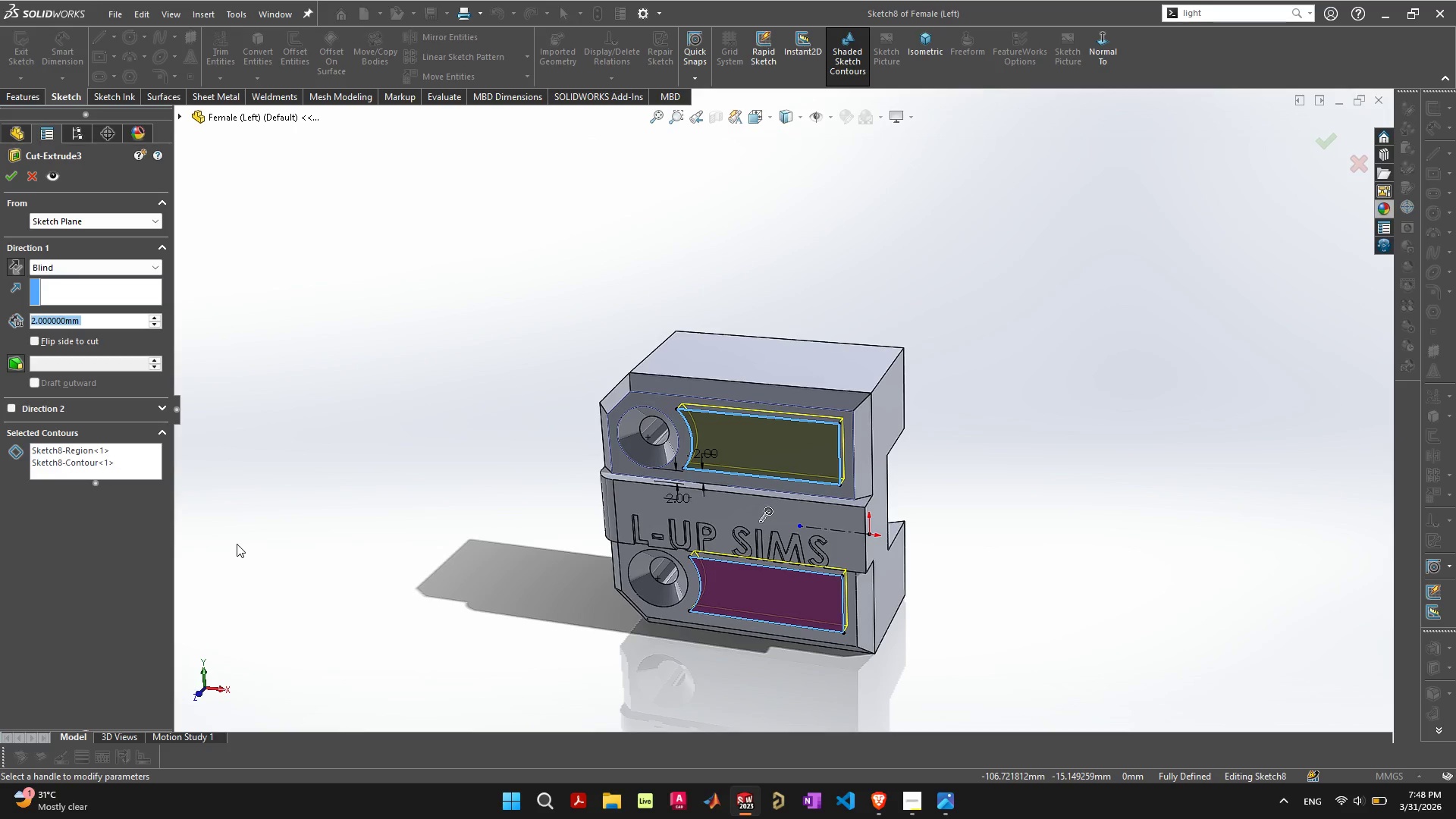 
left_click([1338, 143])
 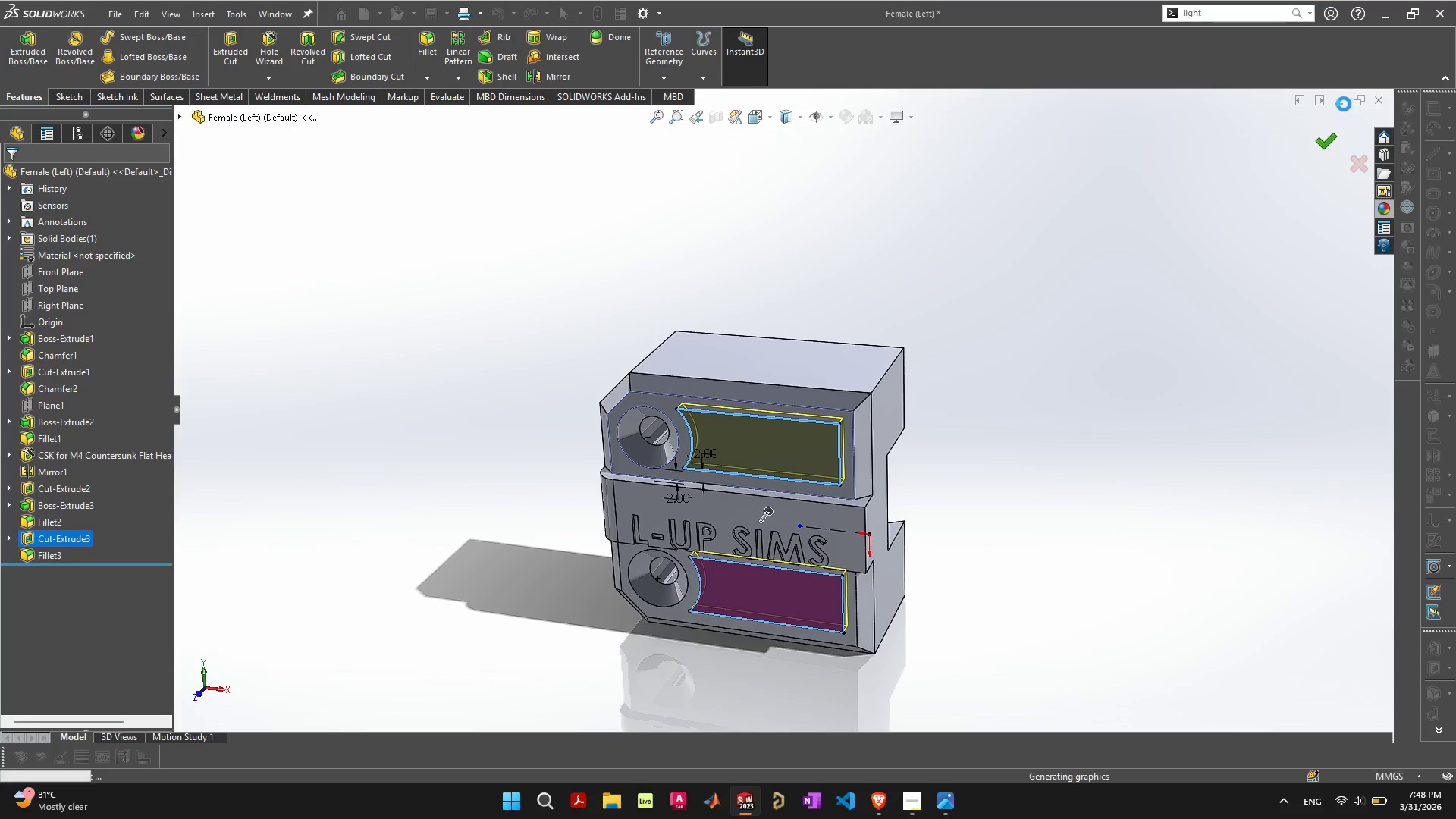 
left_click([1342, 104])
 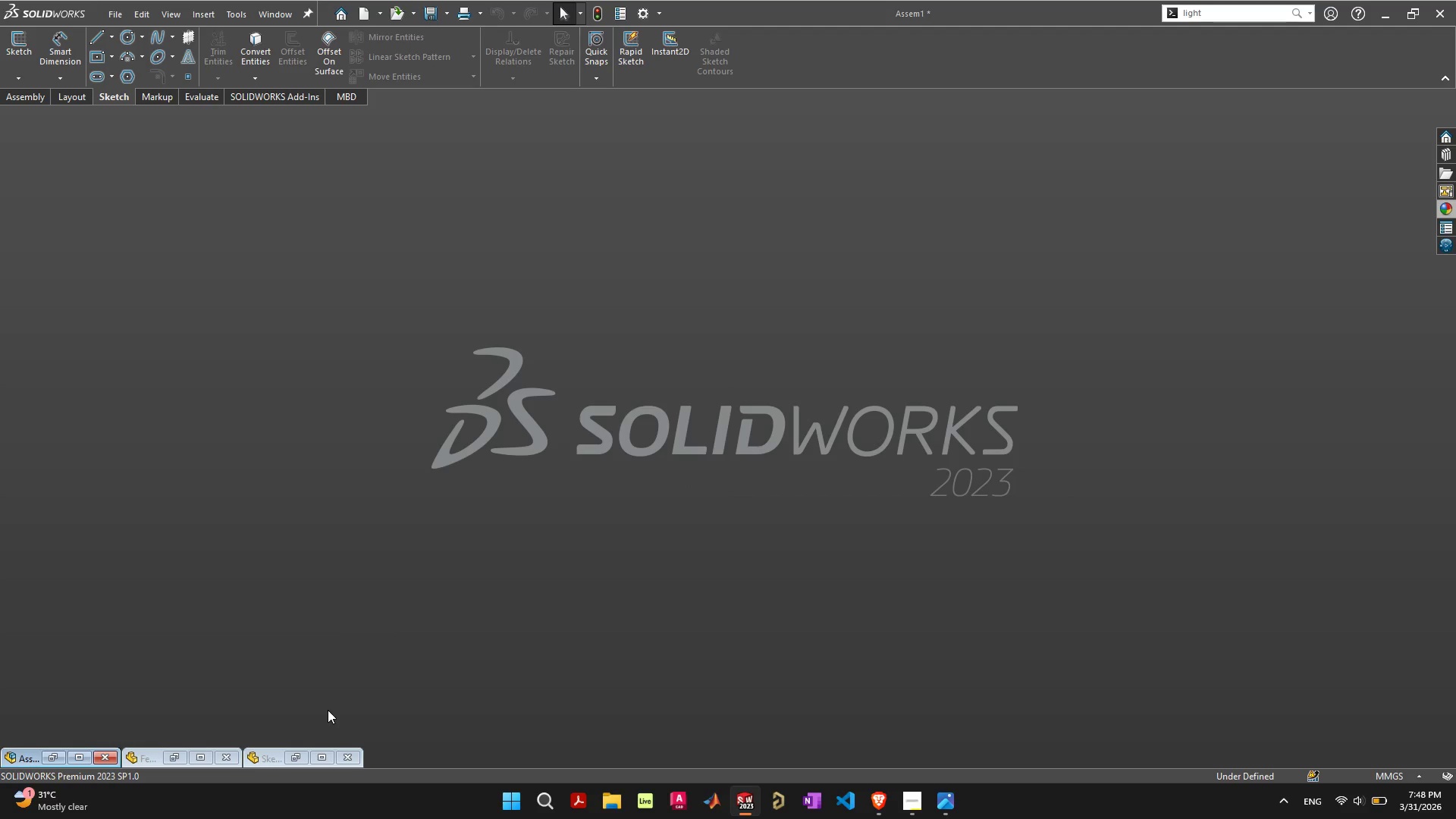 
wait(8.12)
 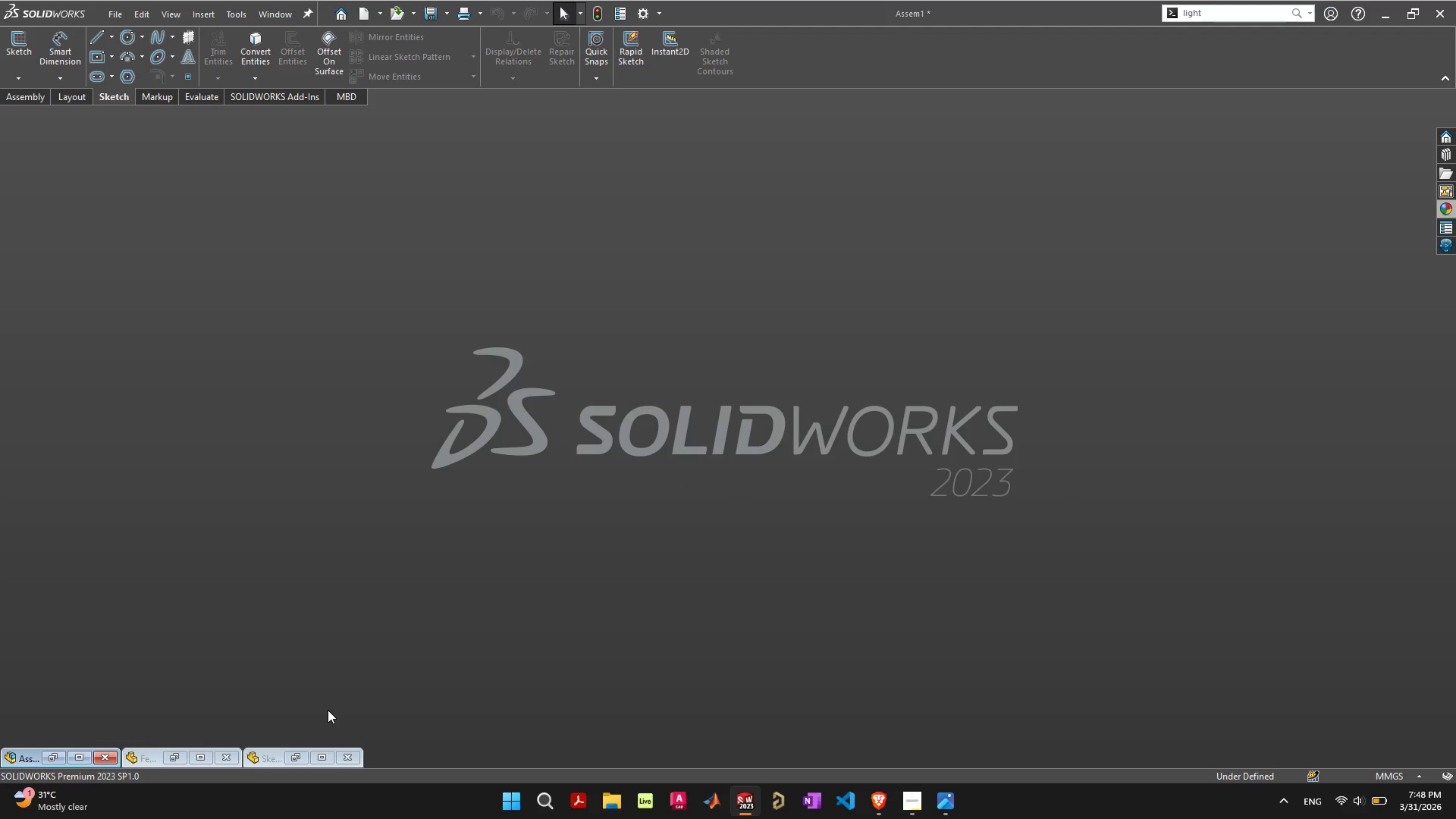 
left_click([242, 55])
 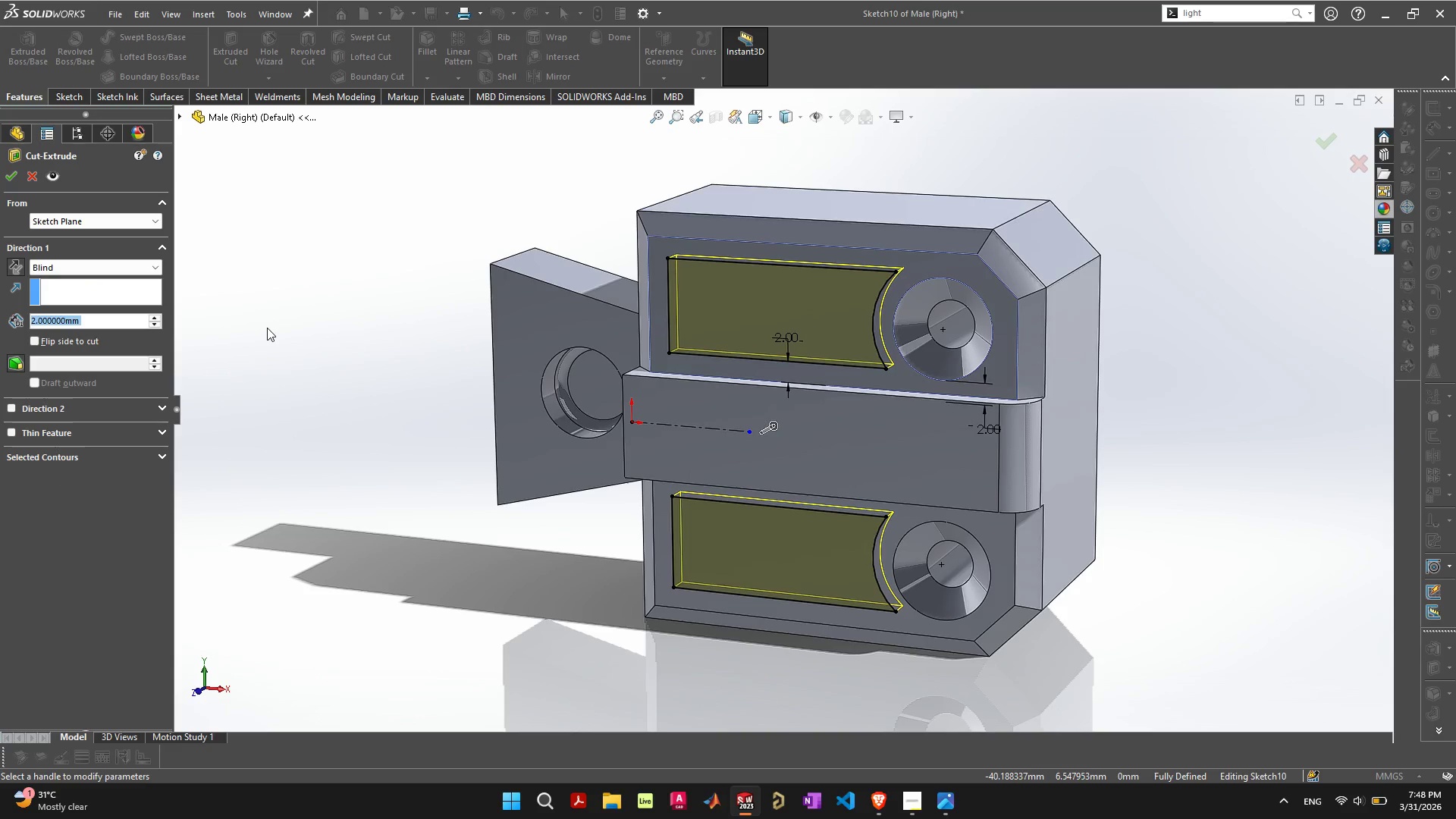 
left_click([13, 177])
 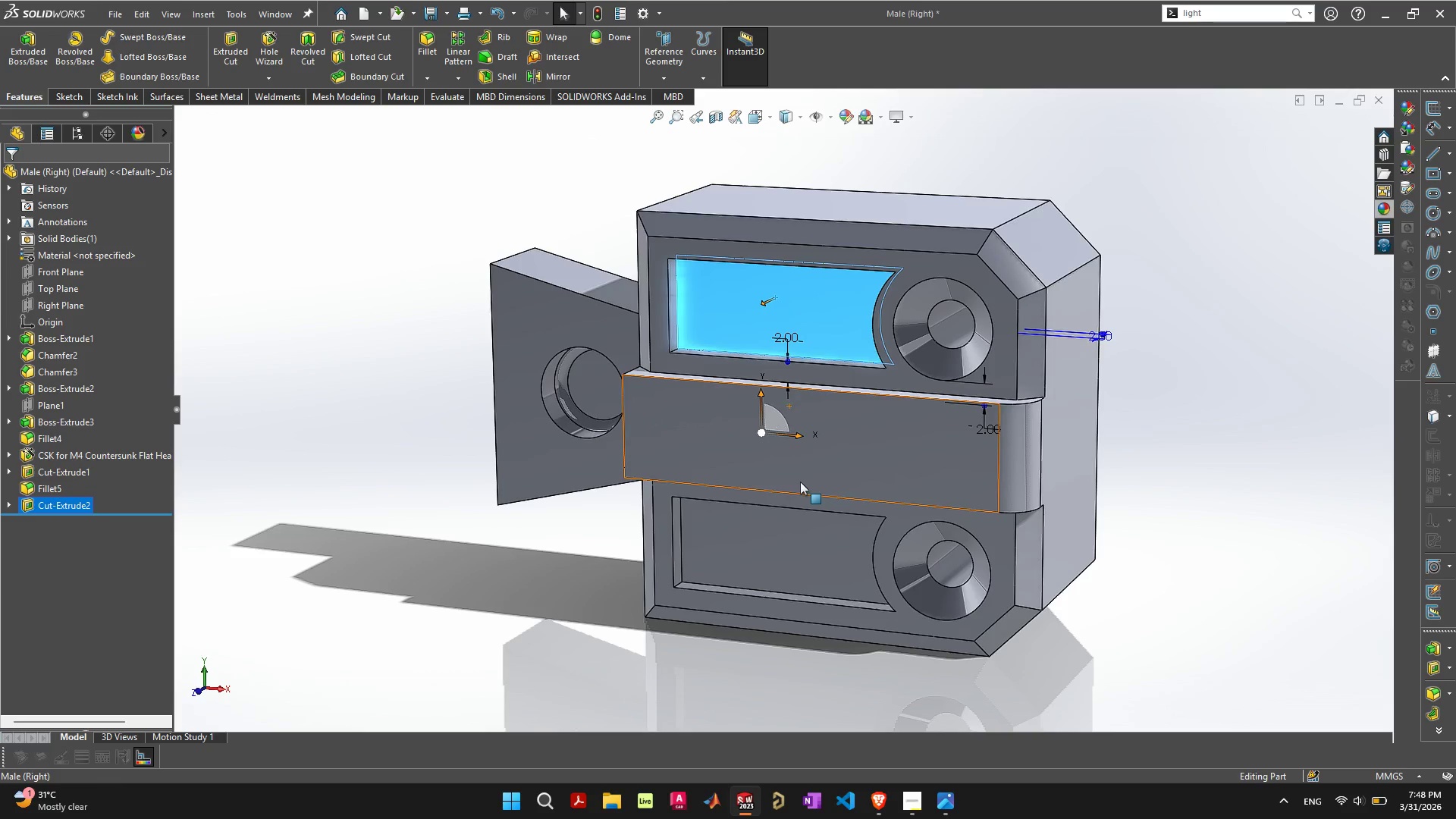 
key(Shift+ShiftLeft)
 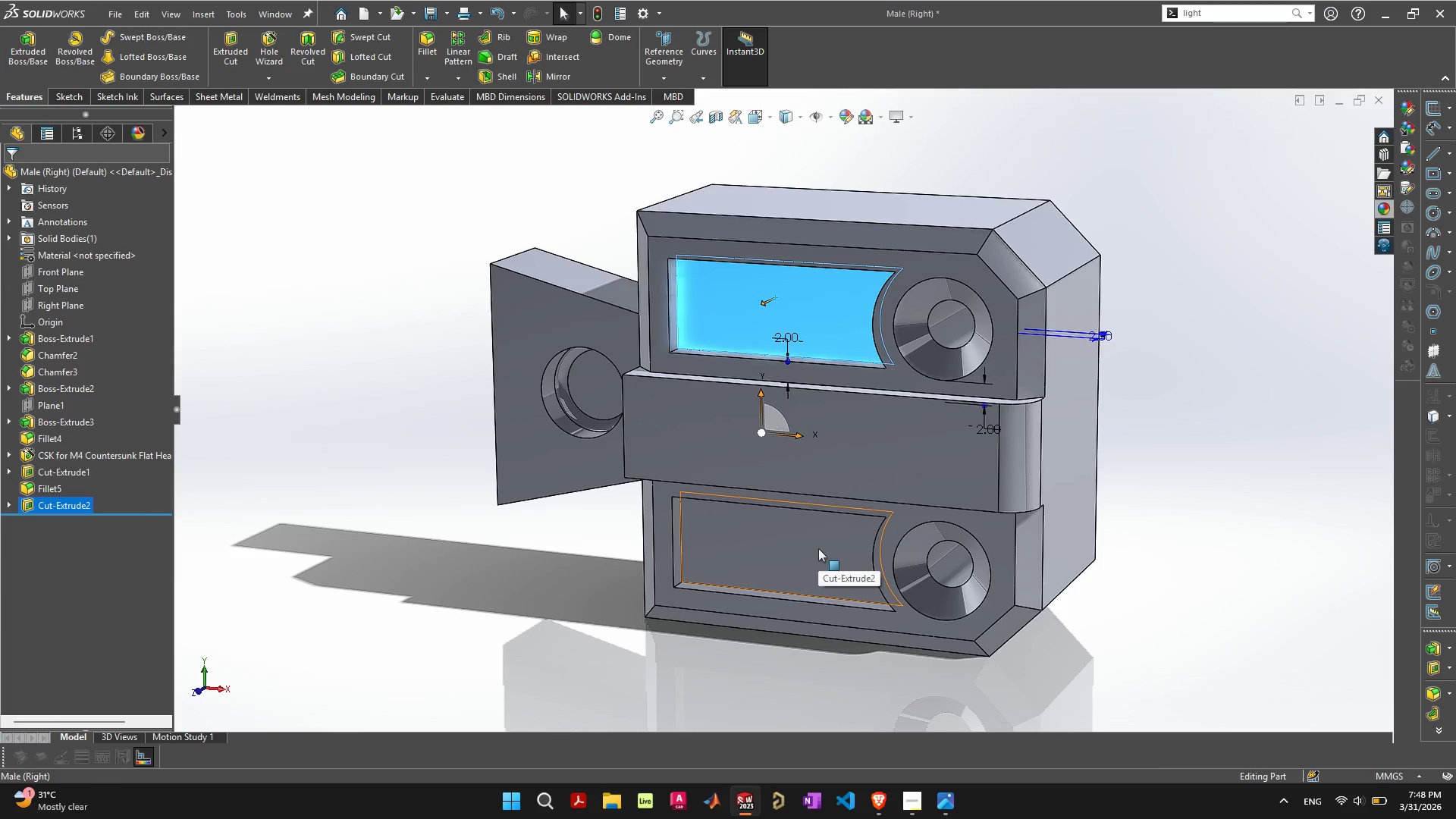 
left_click([818, 548])
 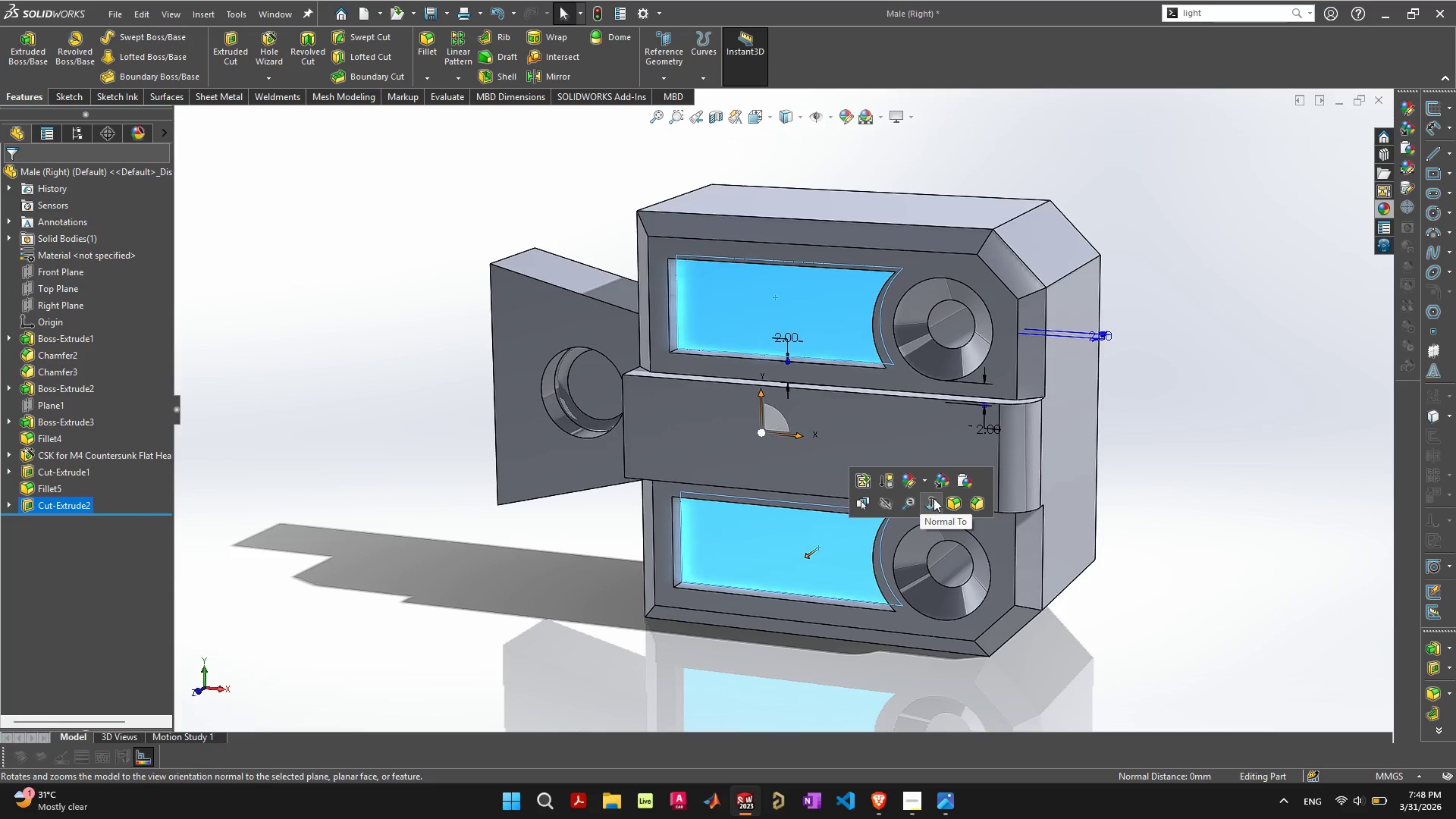 
left_click([949, 500])
 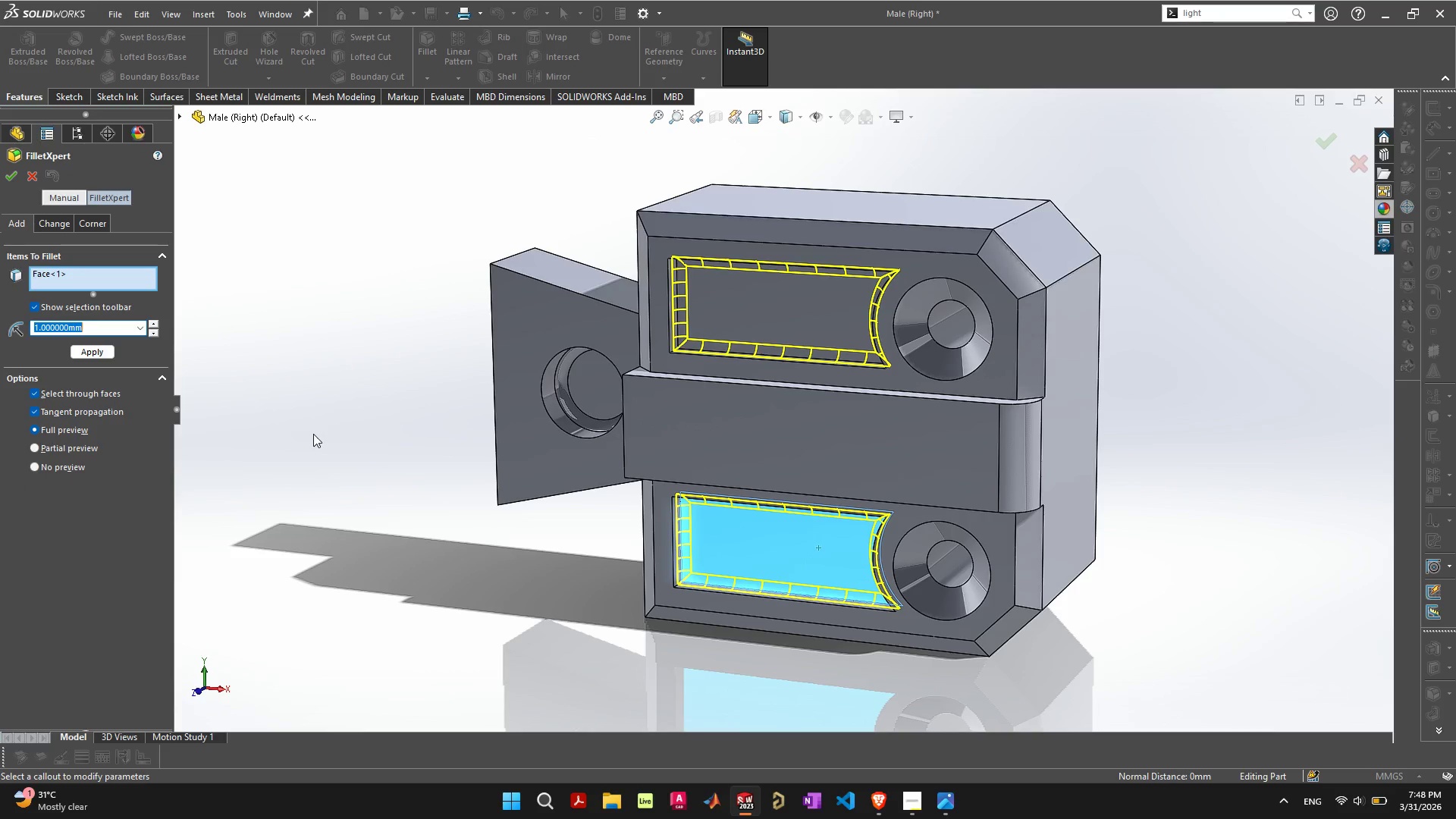 
key(2)
 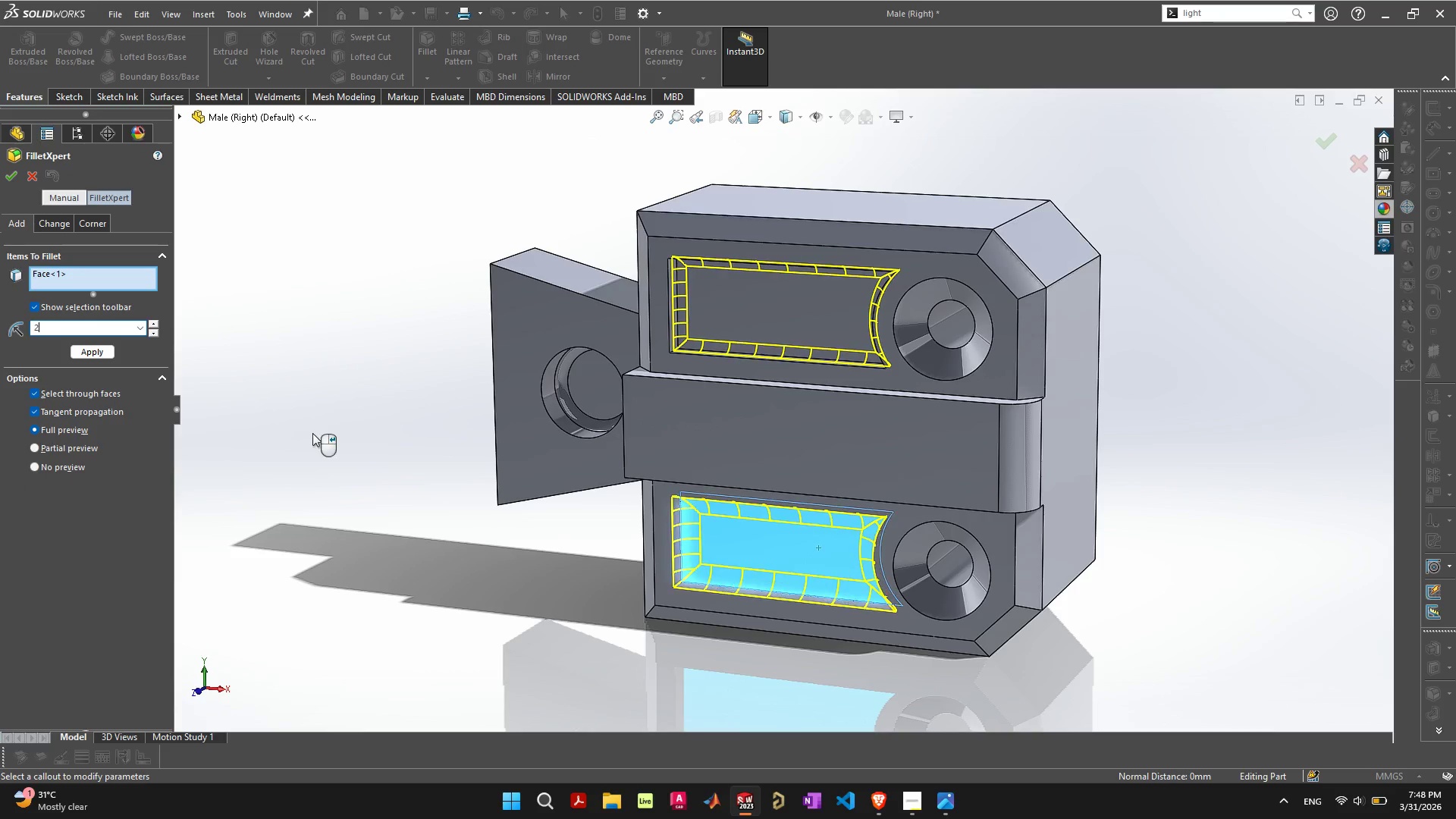 
key(Enter)
 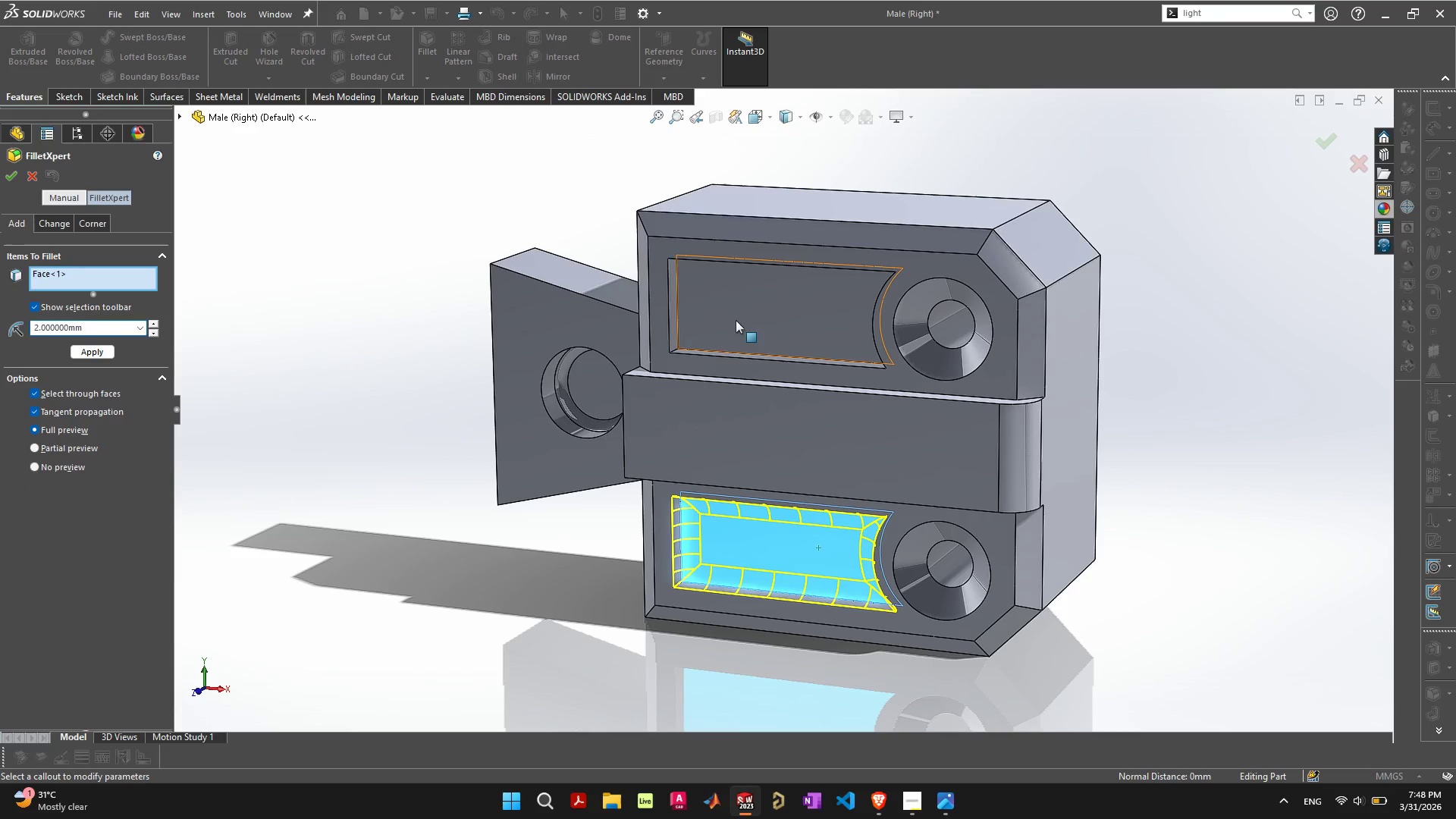 
left_click([748, 318])
 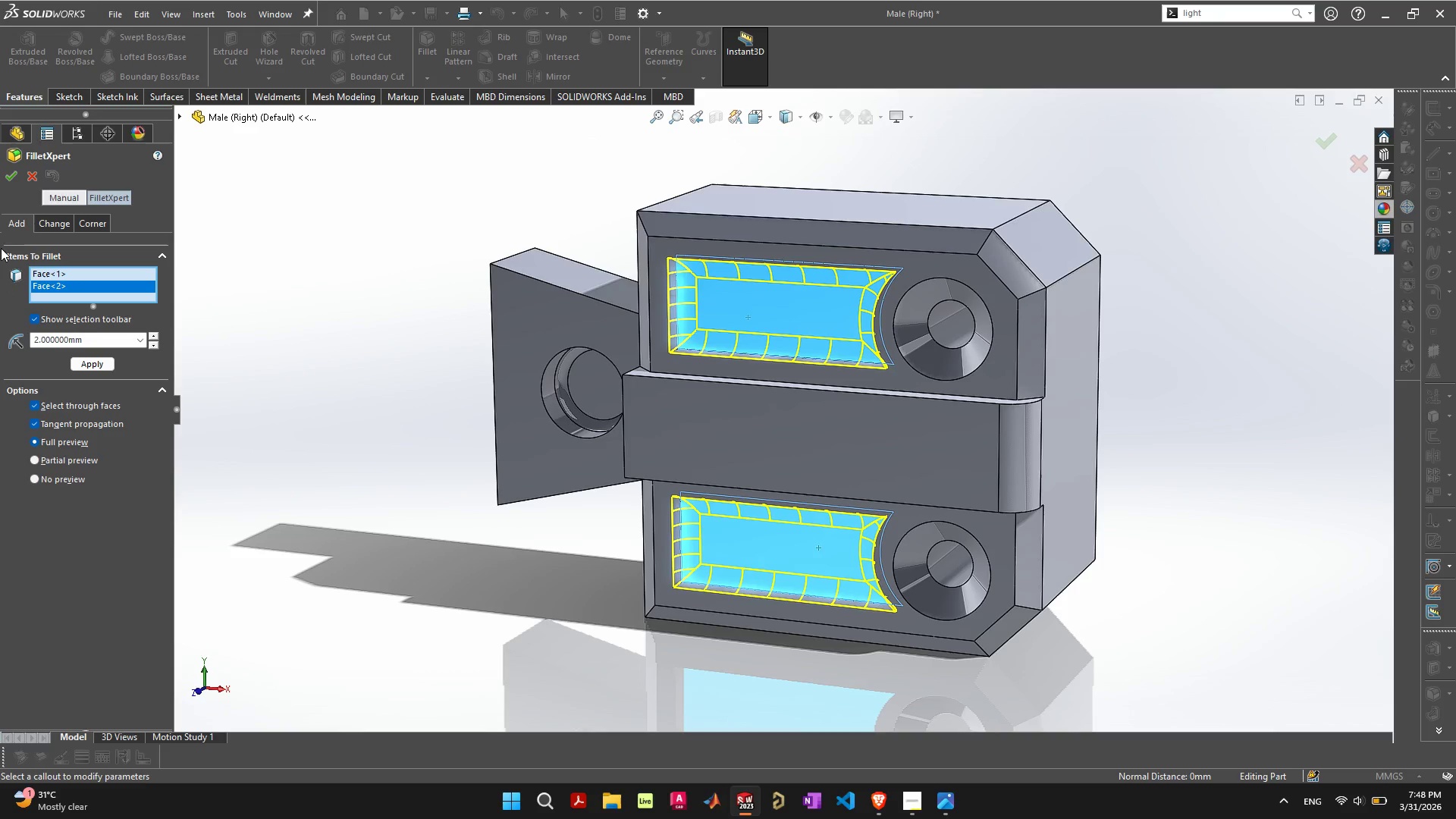 
left_click([13, 179])
 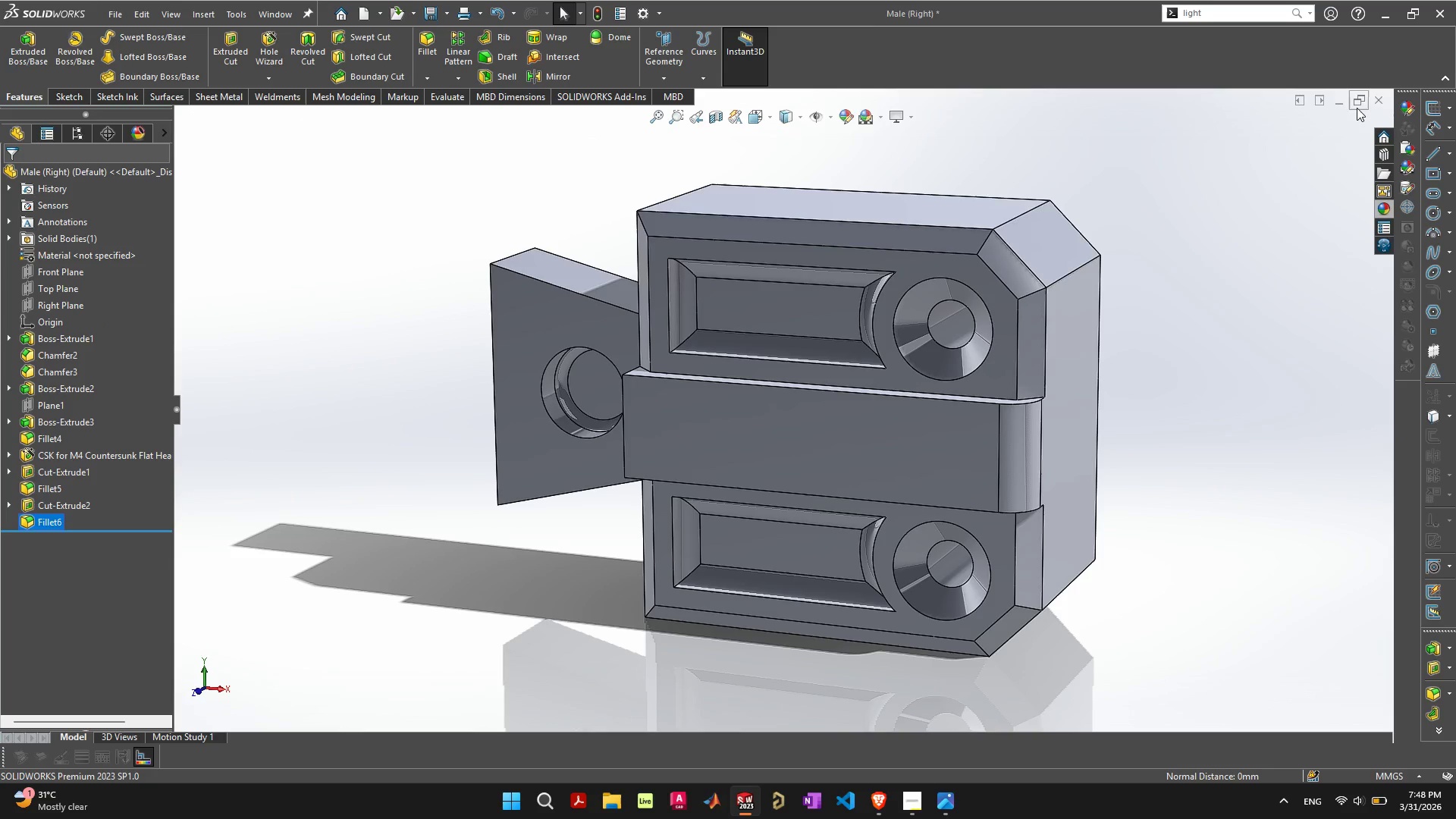 
left_click([1355, 101])
 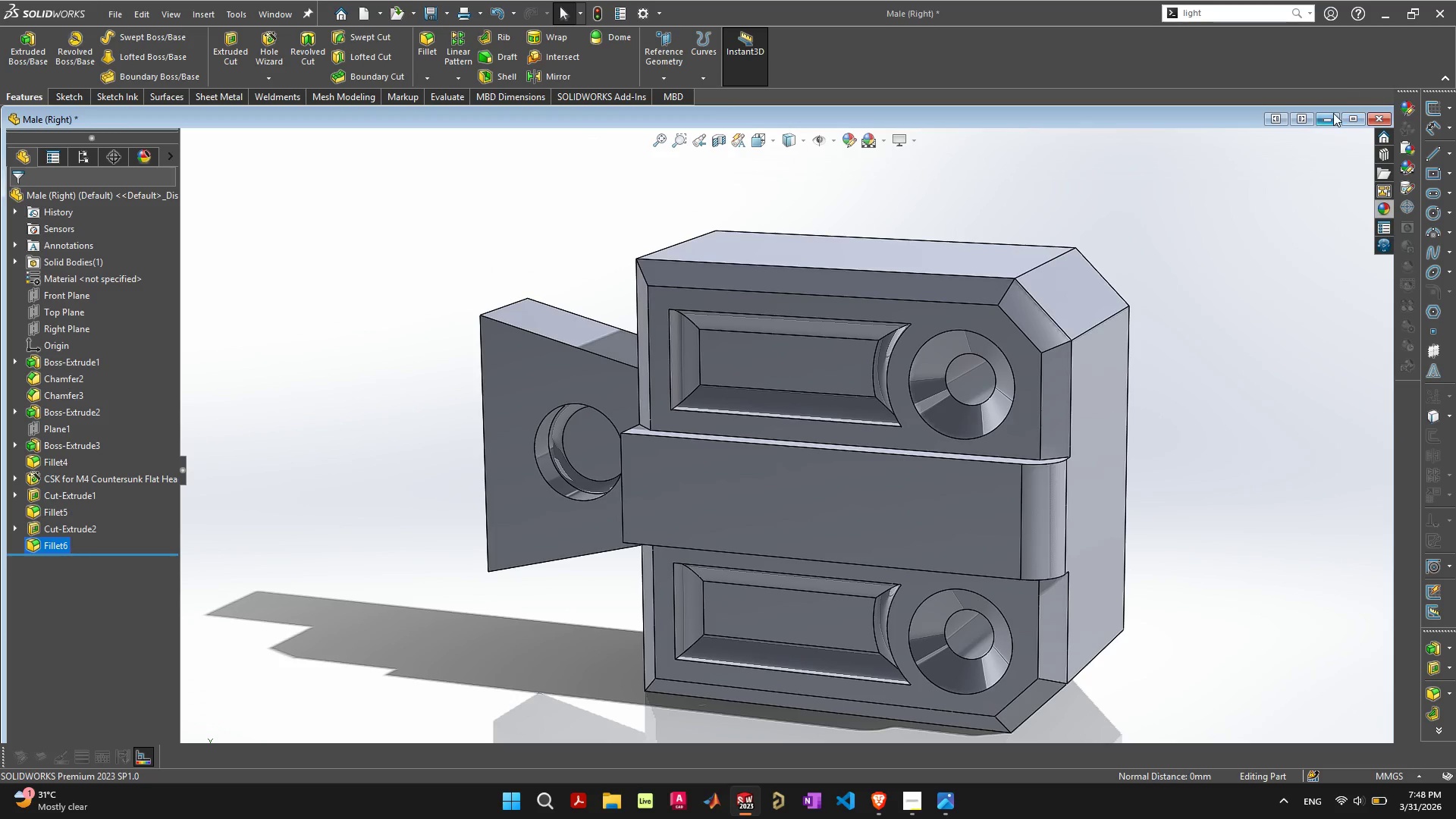 
left_click([1328, 119])
 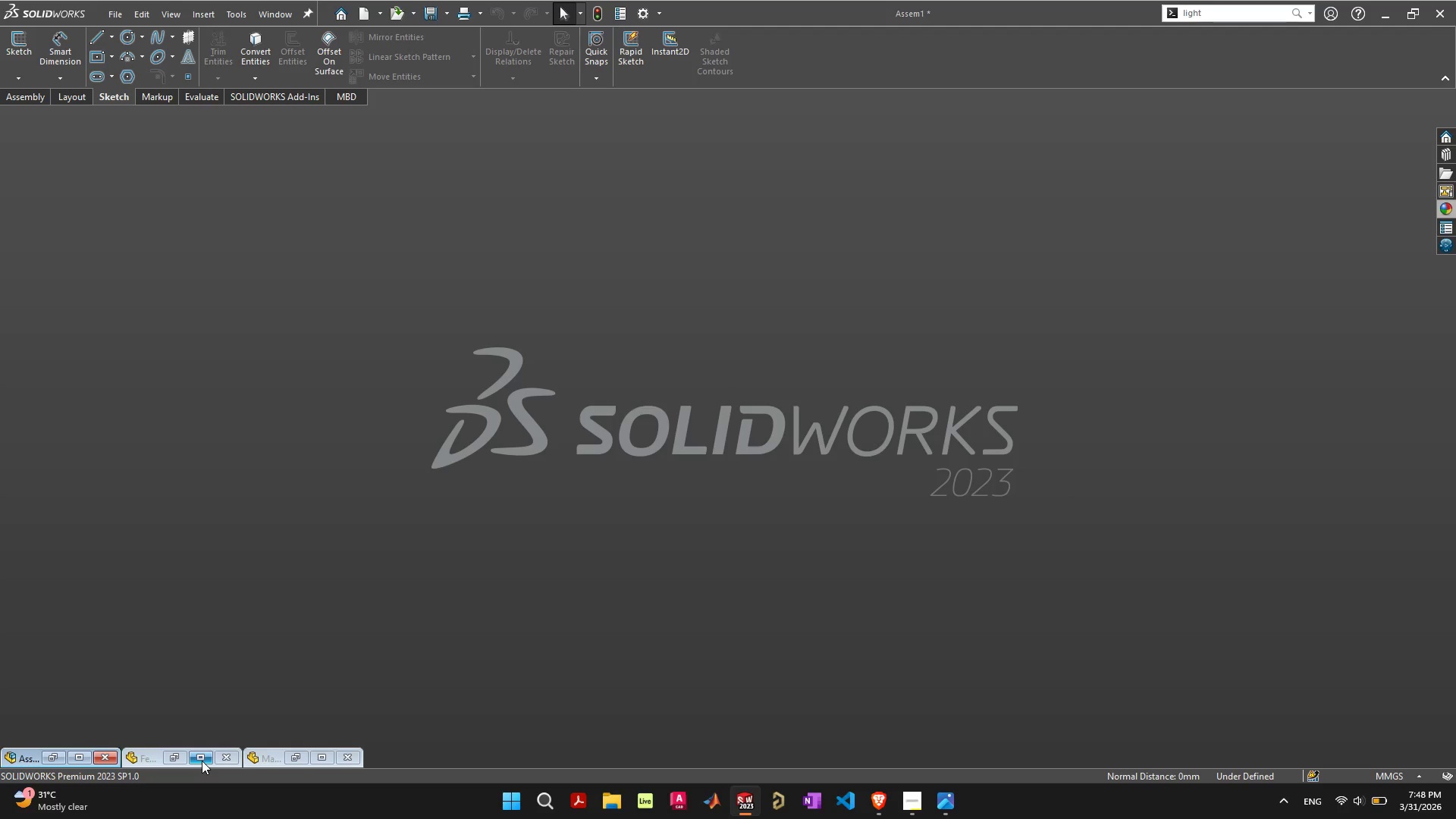 
left_click([196, 758])
 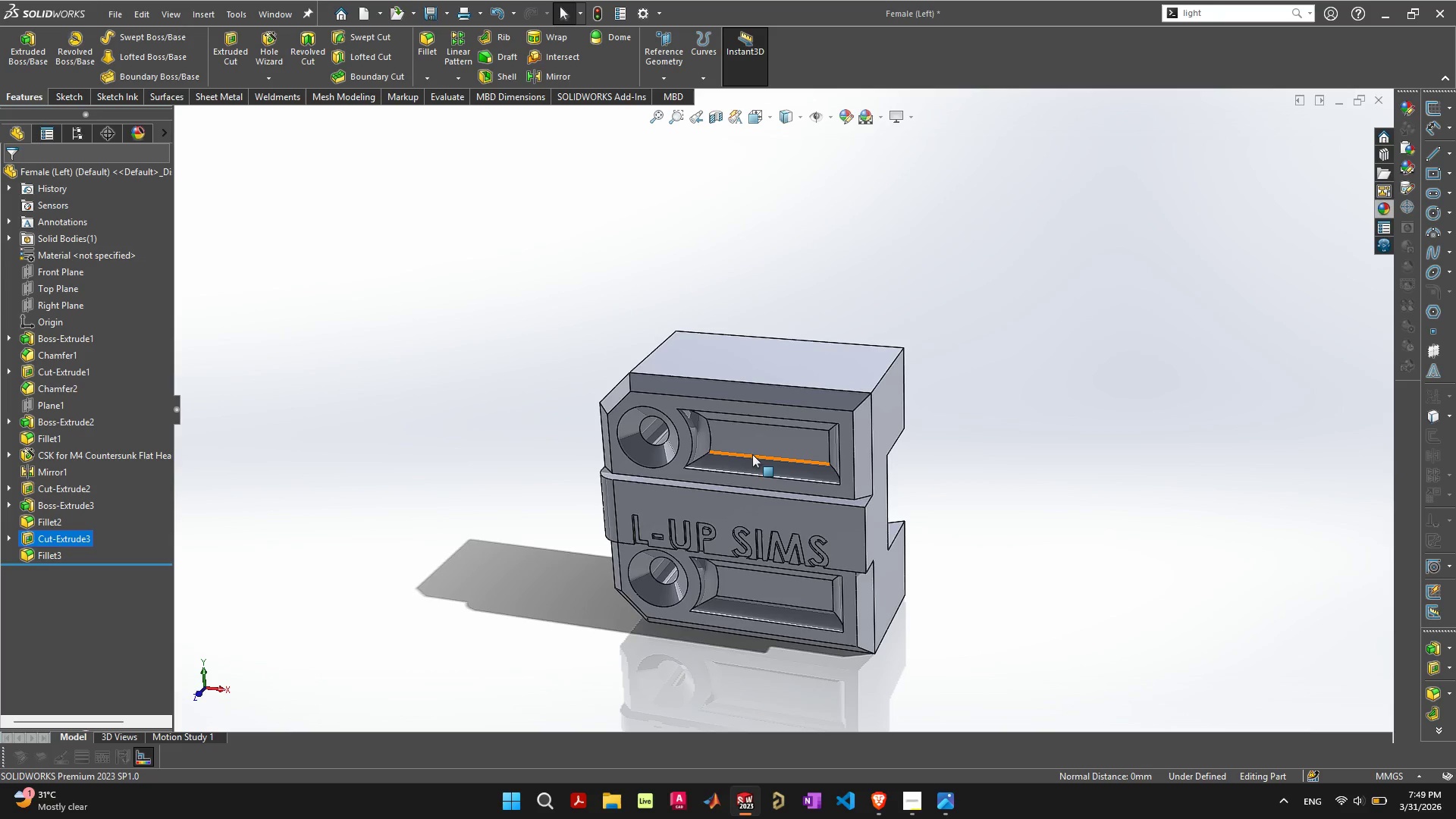 
left_click([752, 466])
 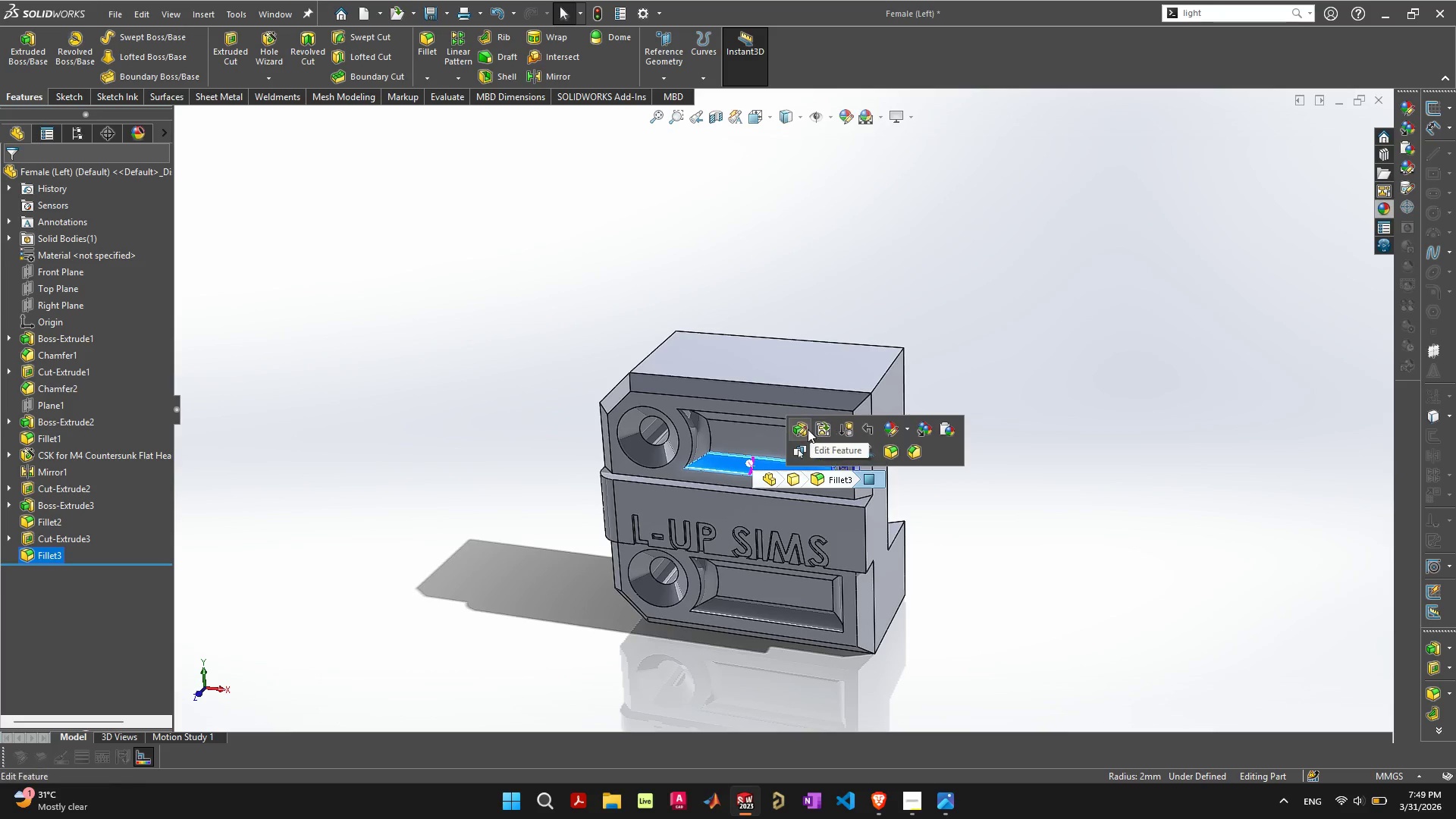 
left_click([805, 429])
 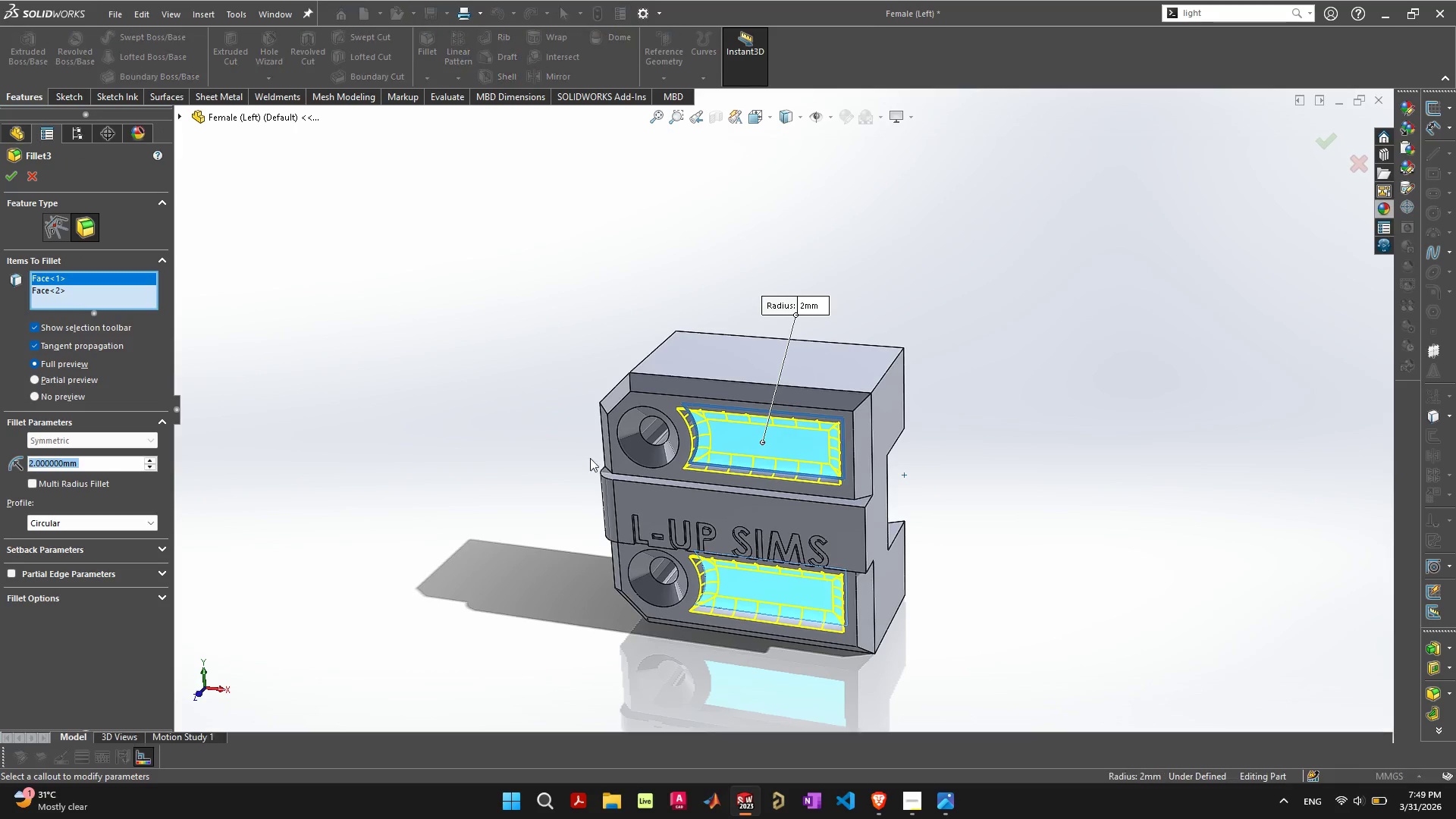 
left_click([1317, 142])
 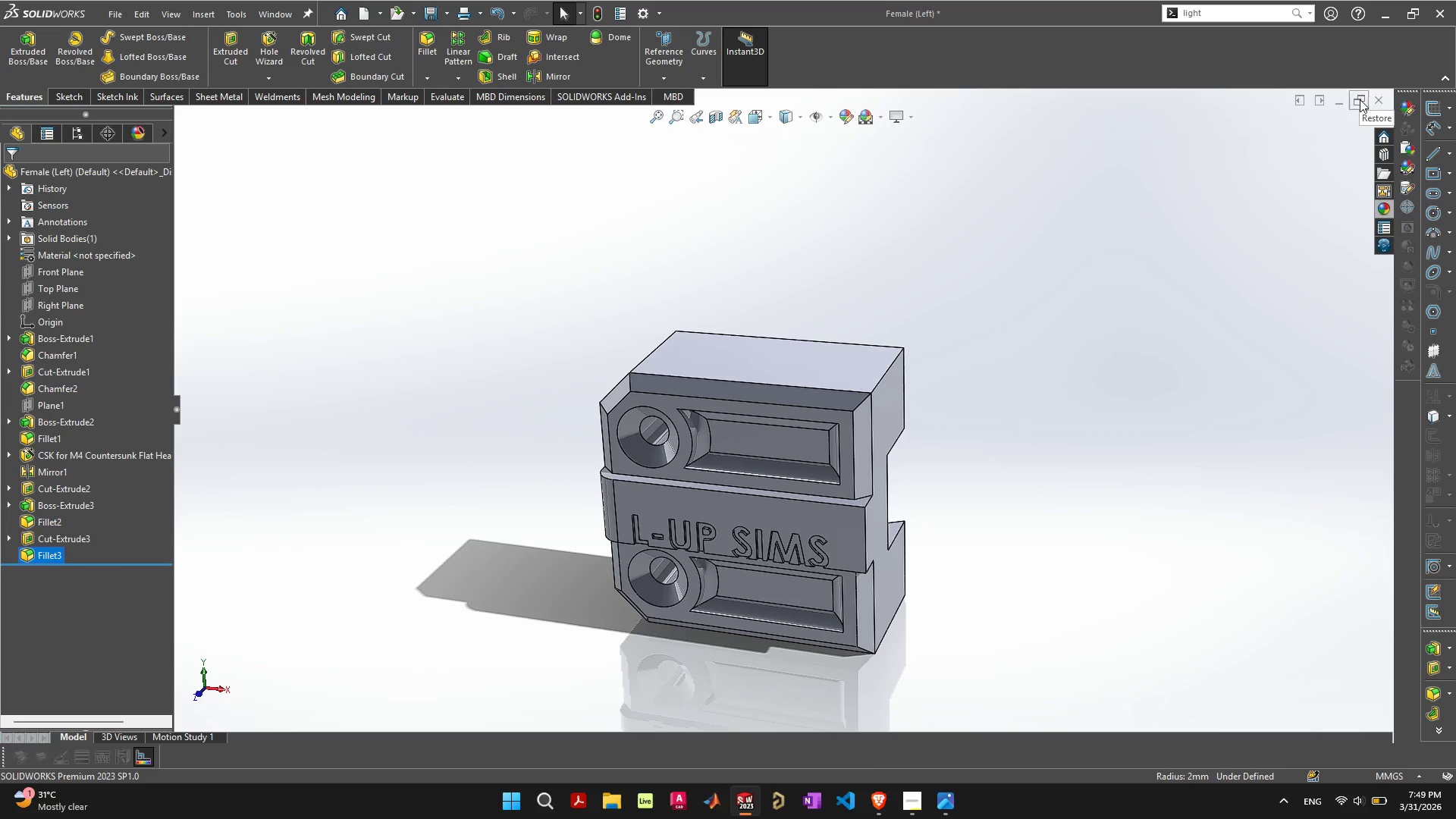 
left_click([1338, 102])
 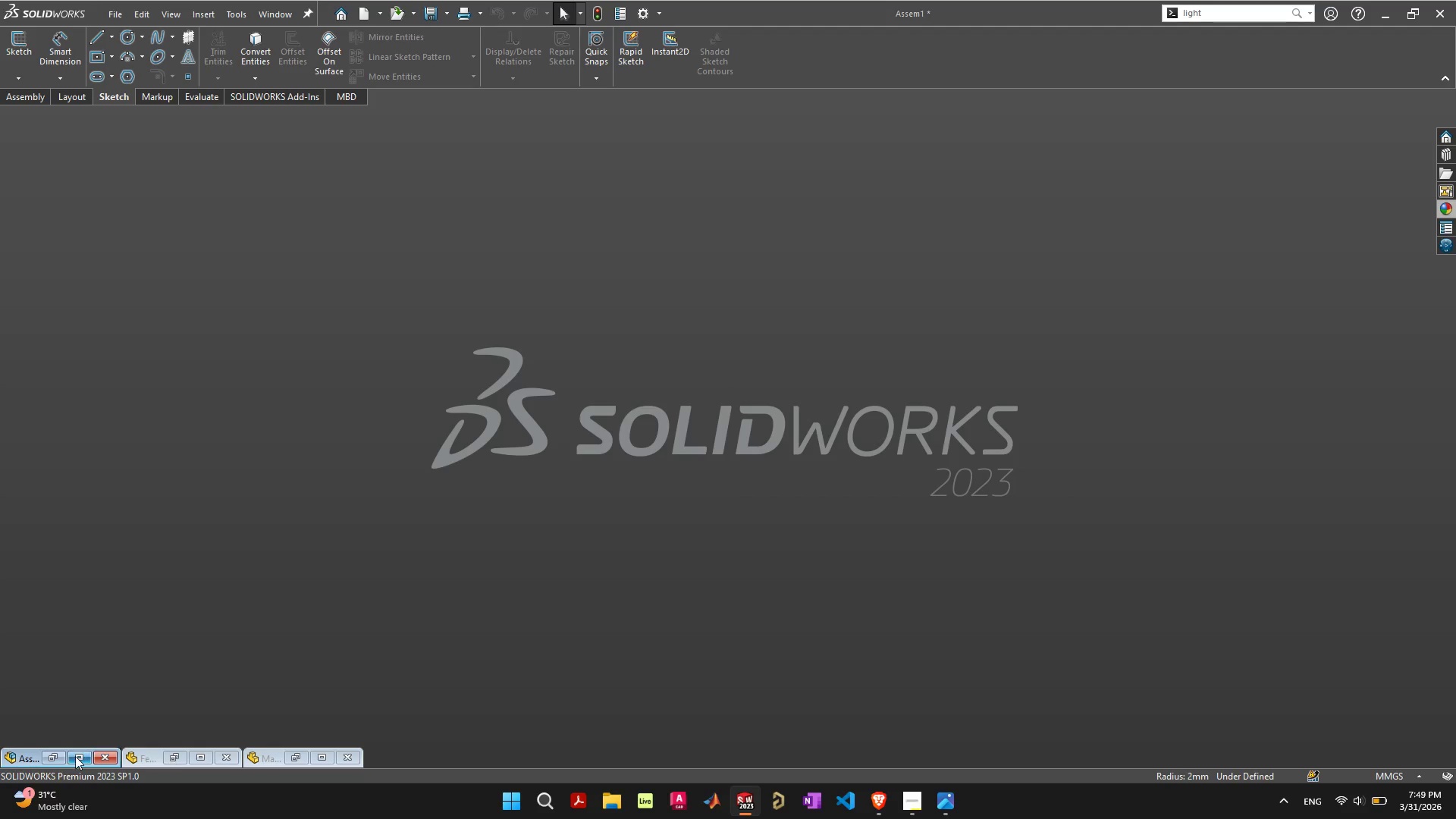 
left_click([80, 758])
 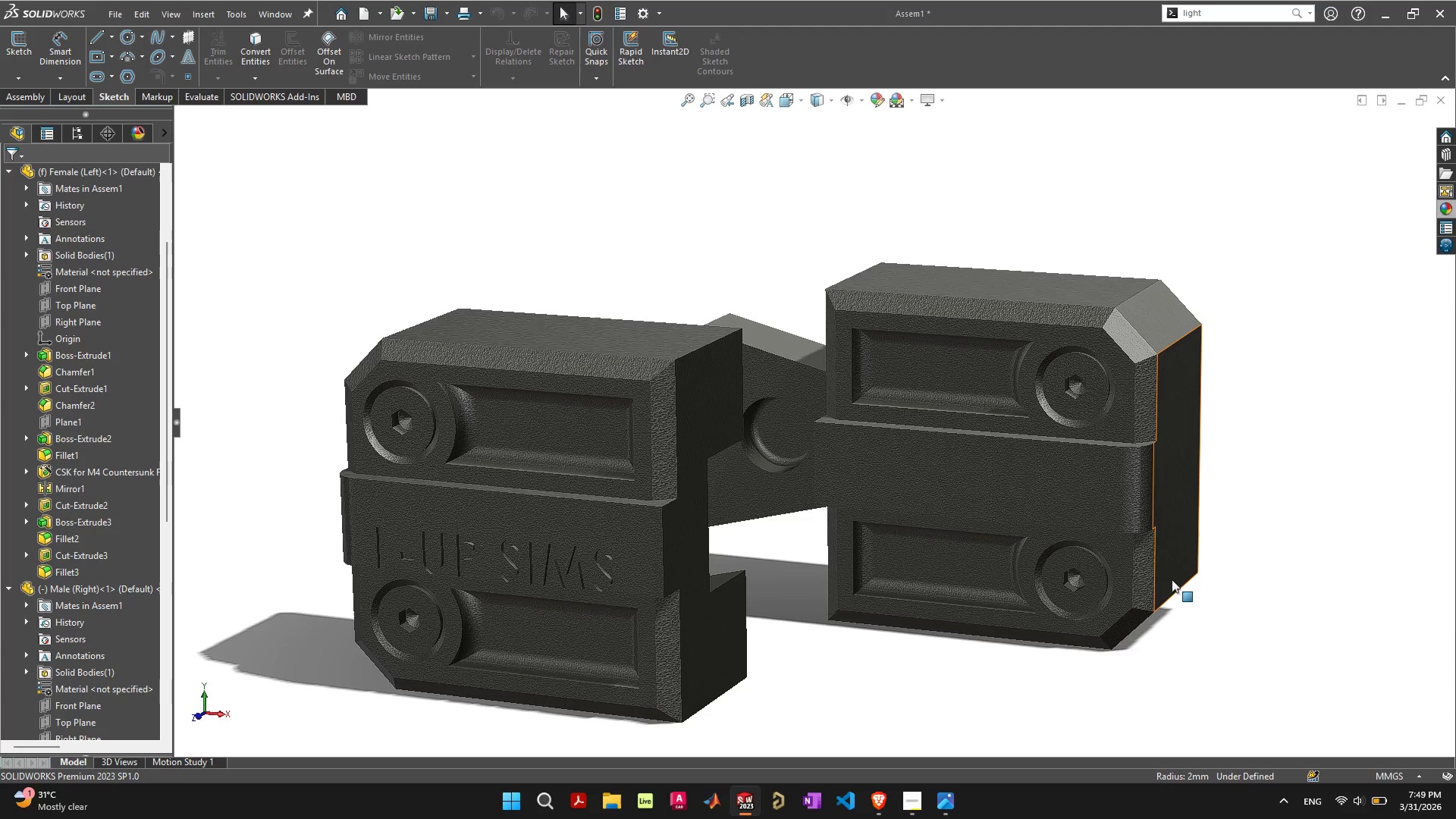 
scroll: coordinate [1056, 608], scroll_direction: down, amount: 1.0
 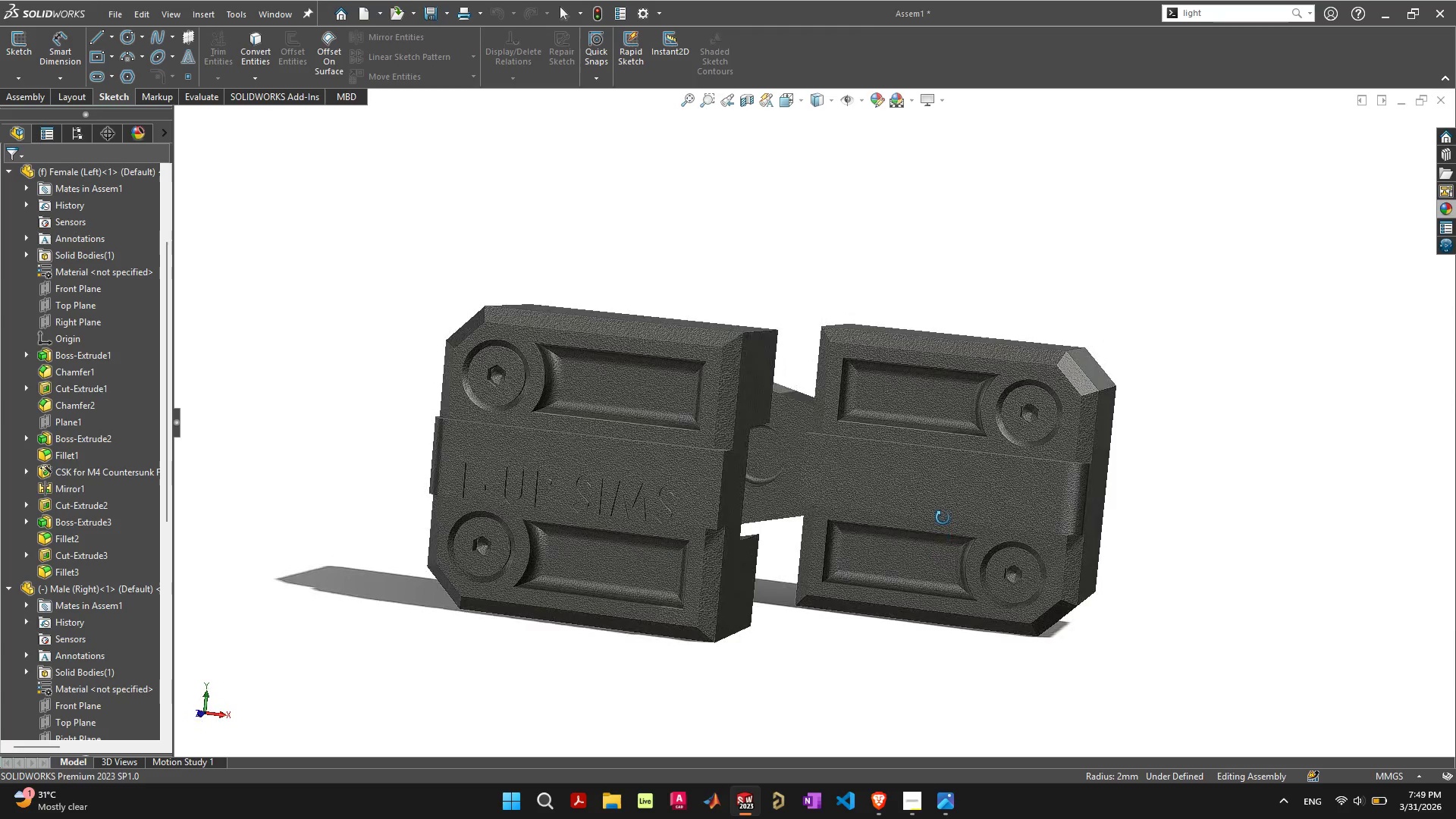 
wait(15.53)
 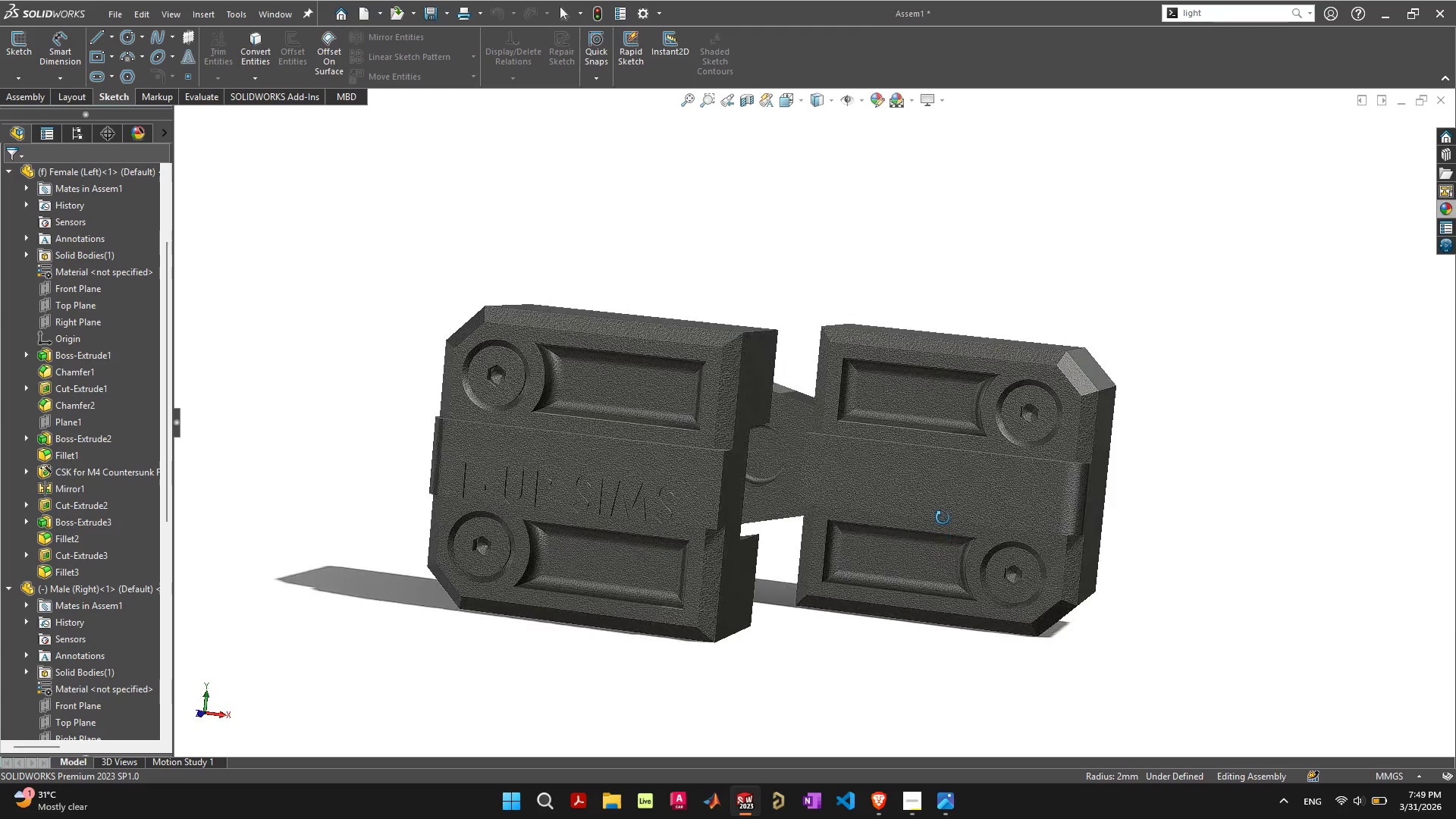 
scroll: coordinate [834, 632], scroll_direction: none, amount: 0.0
 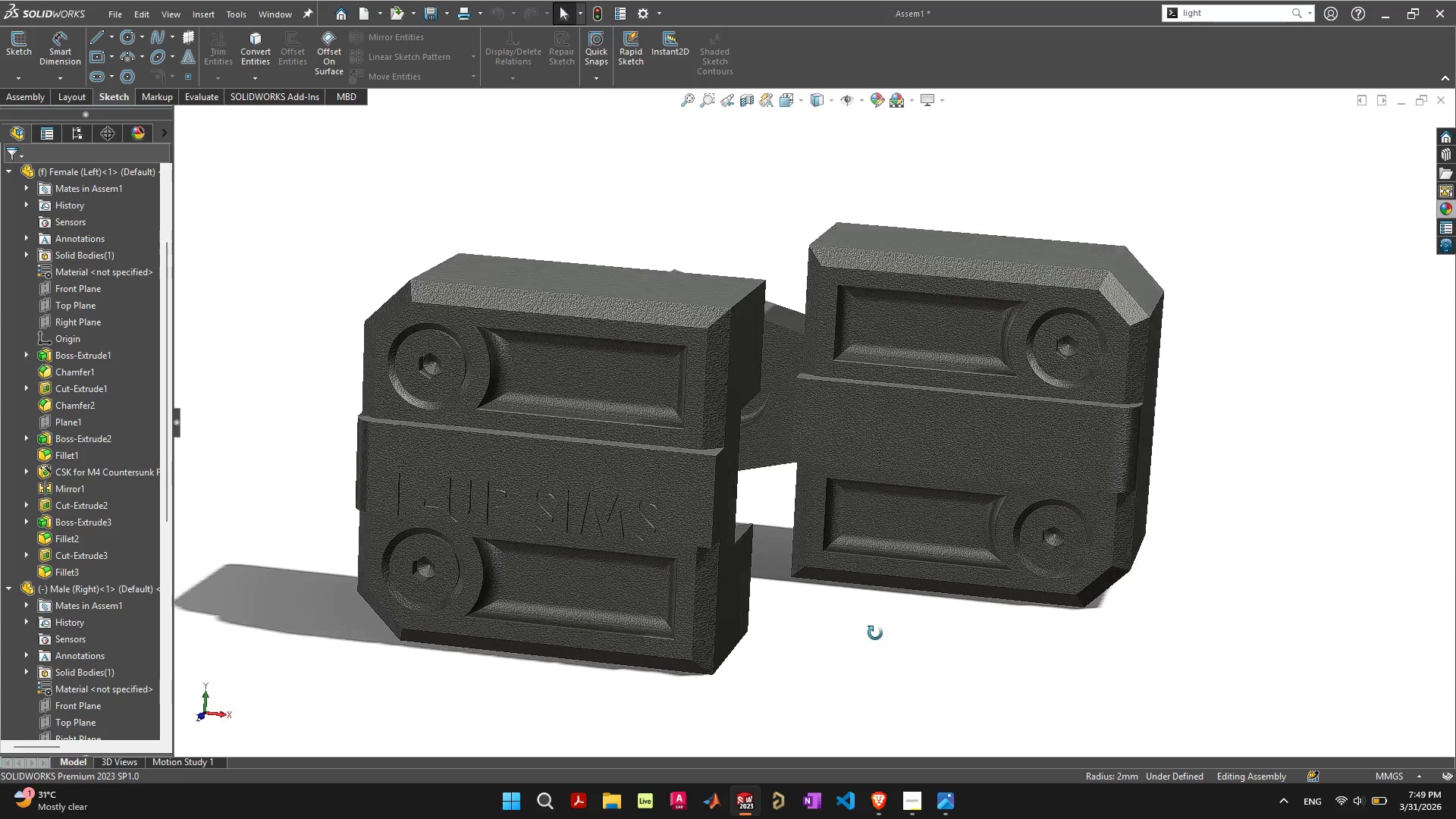 
wait(12.43)
 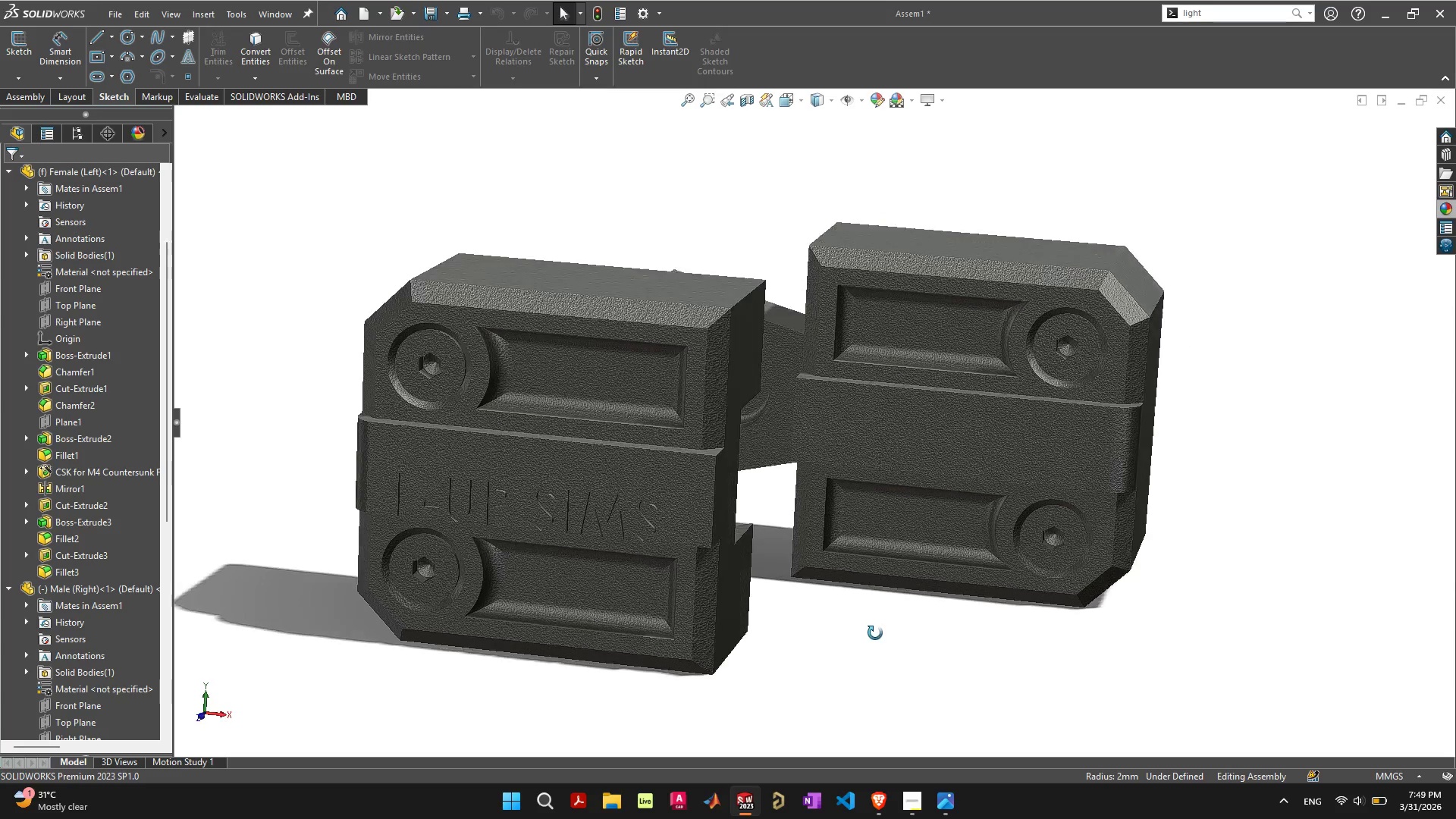 
scroll: coordinate [839, 663], scroll_direction: up, amount: 1.0
 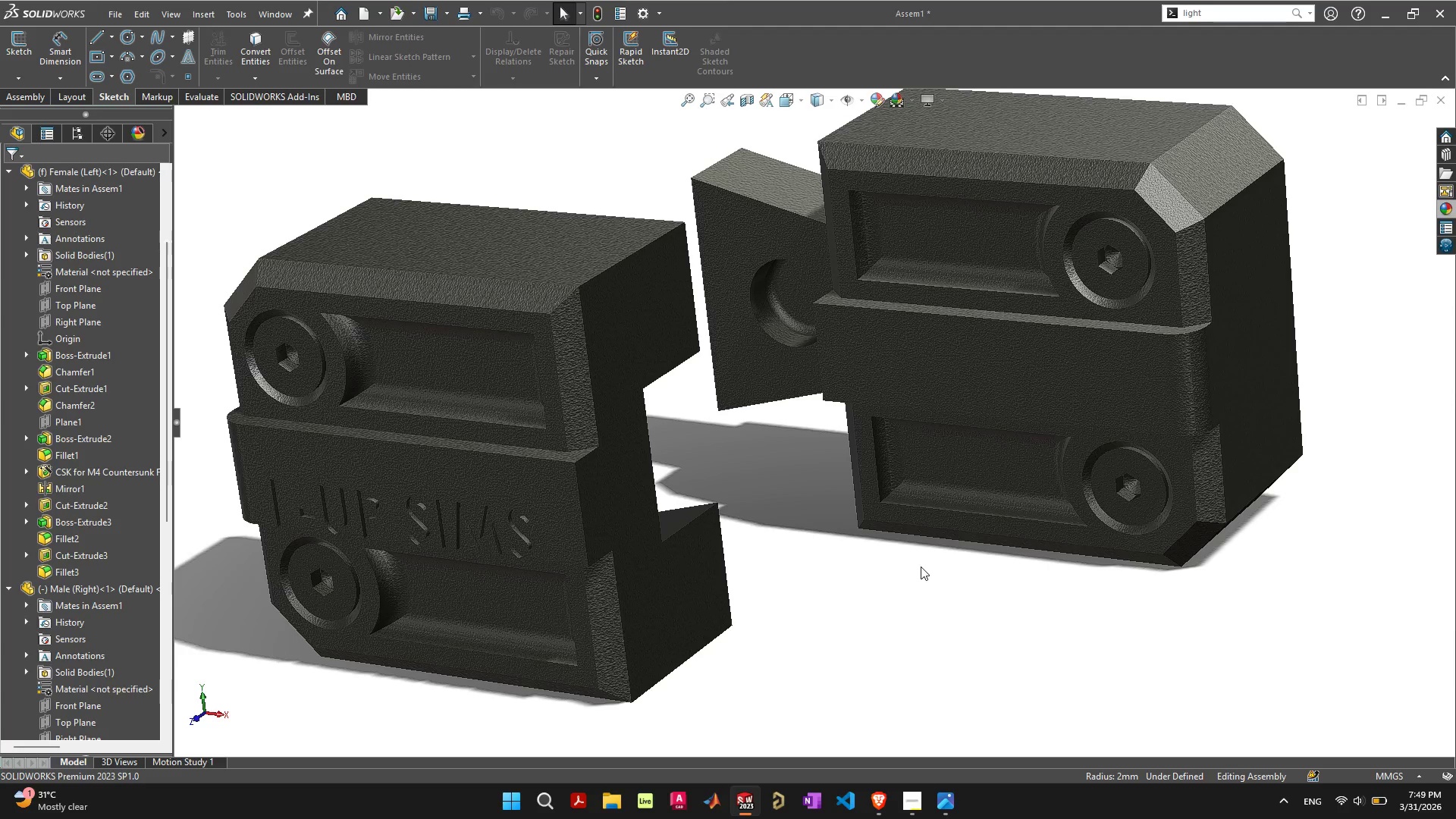 
hold_key(key=ControlLeft, duration=1.52)
 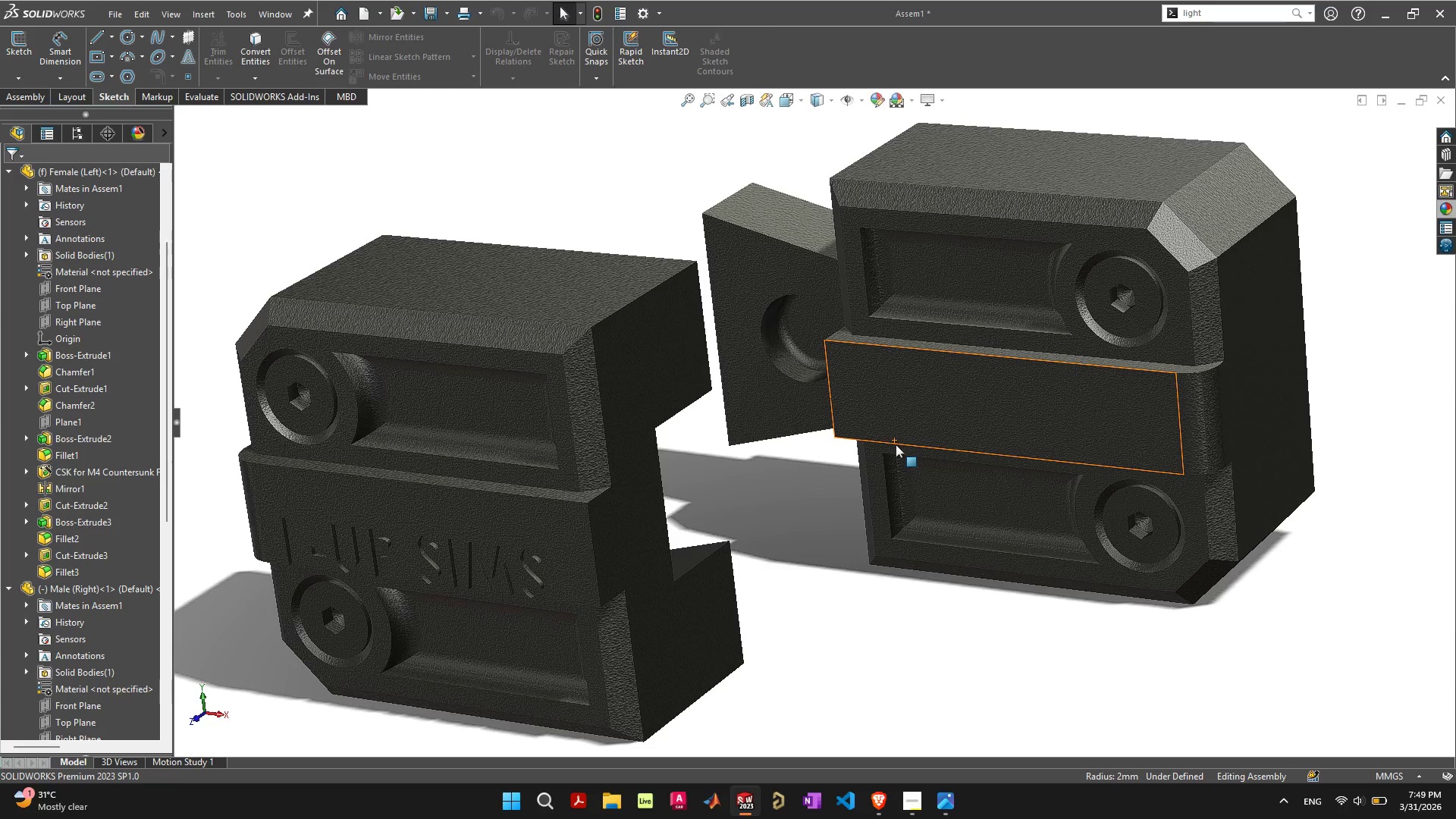 
hold_key(key=ControlLeft, duration=0.36)
 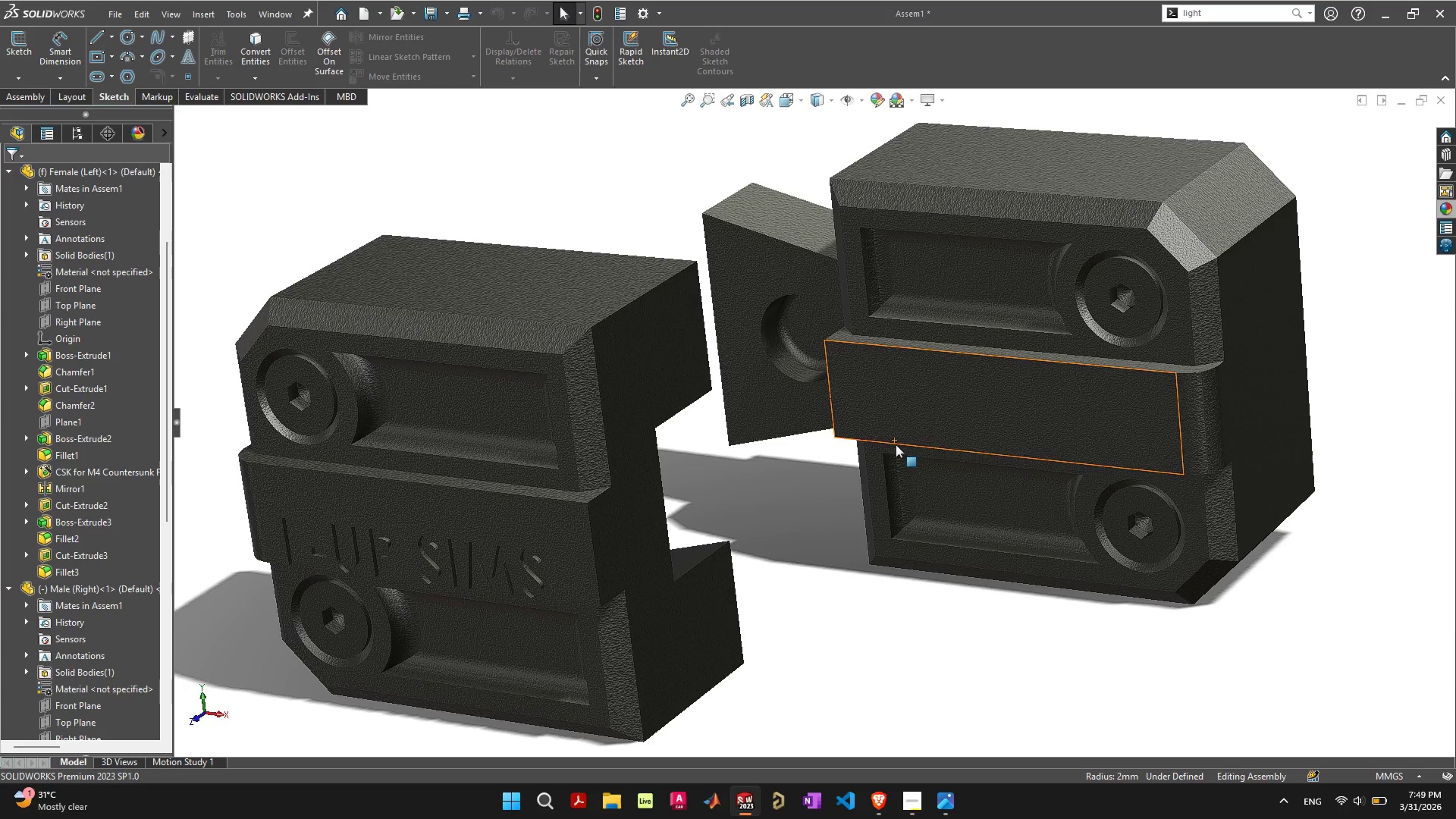 
hold_key(key=ControlLeft, duration=1.51)
 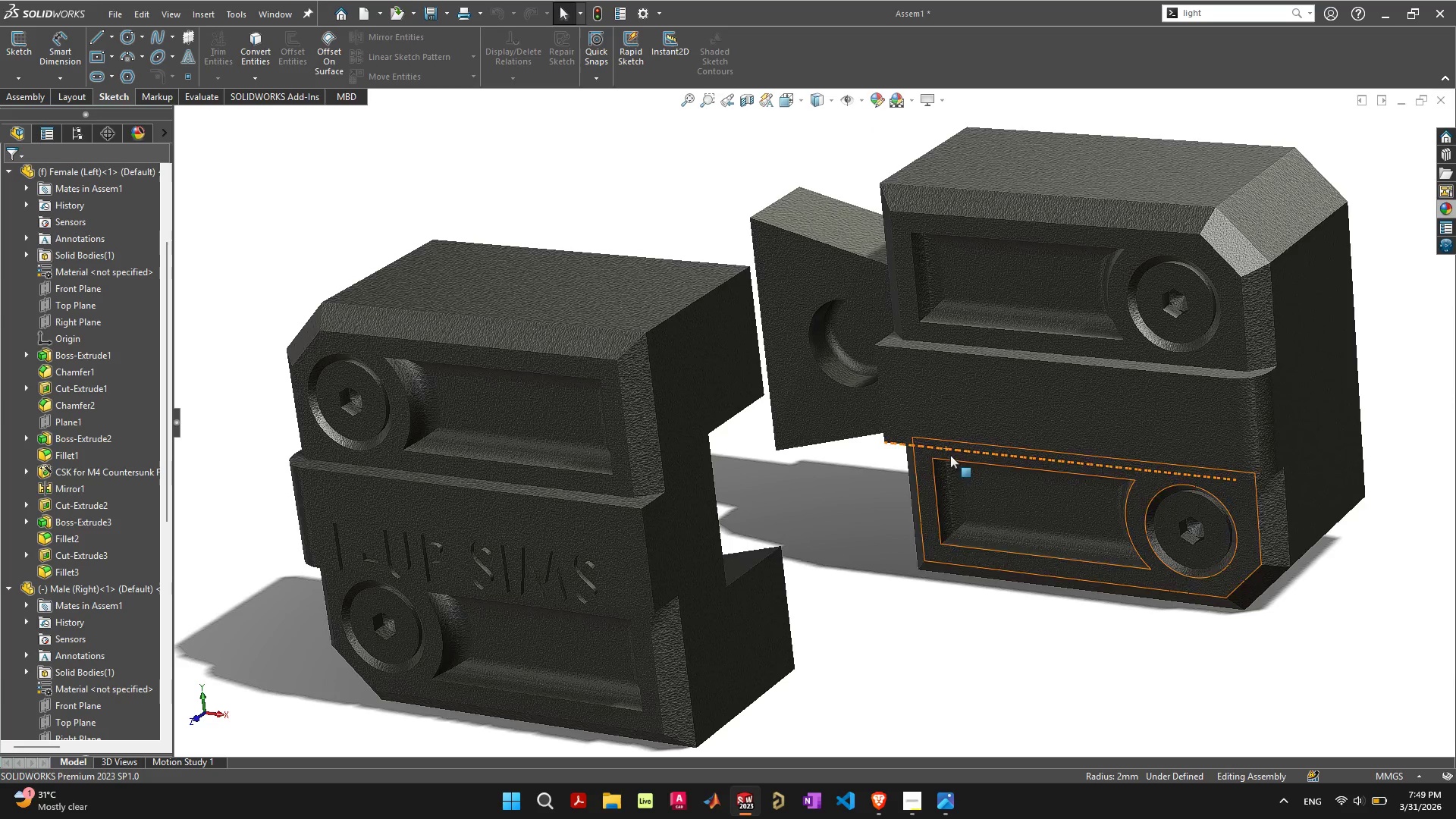 
hold_key(key=ControlLeft, duration=0.48)
 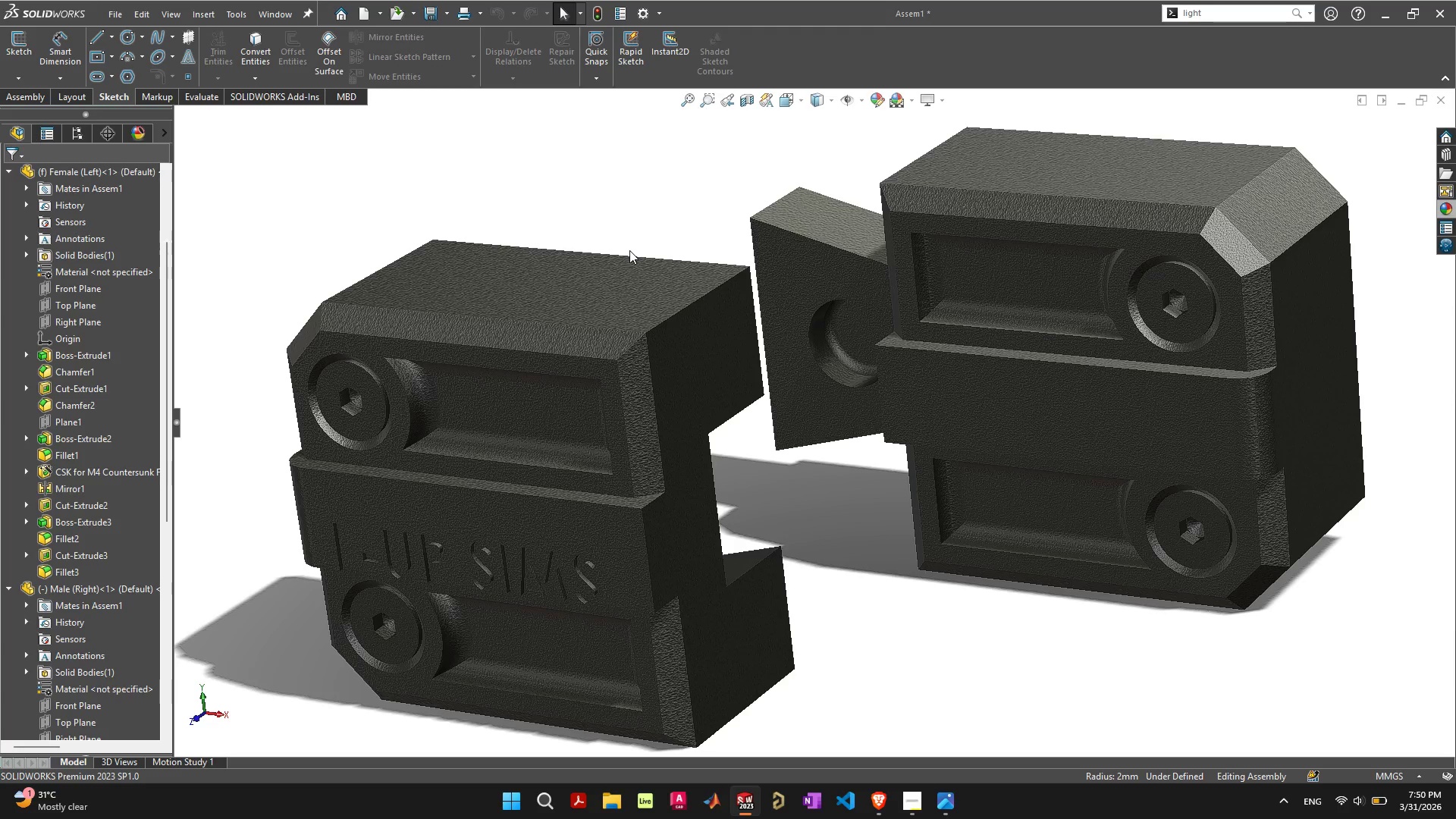 
wait(13.72)
 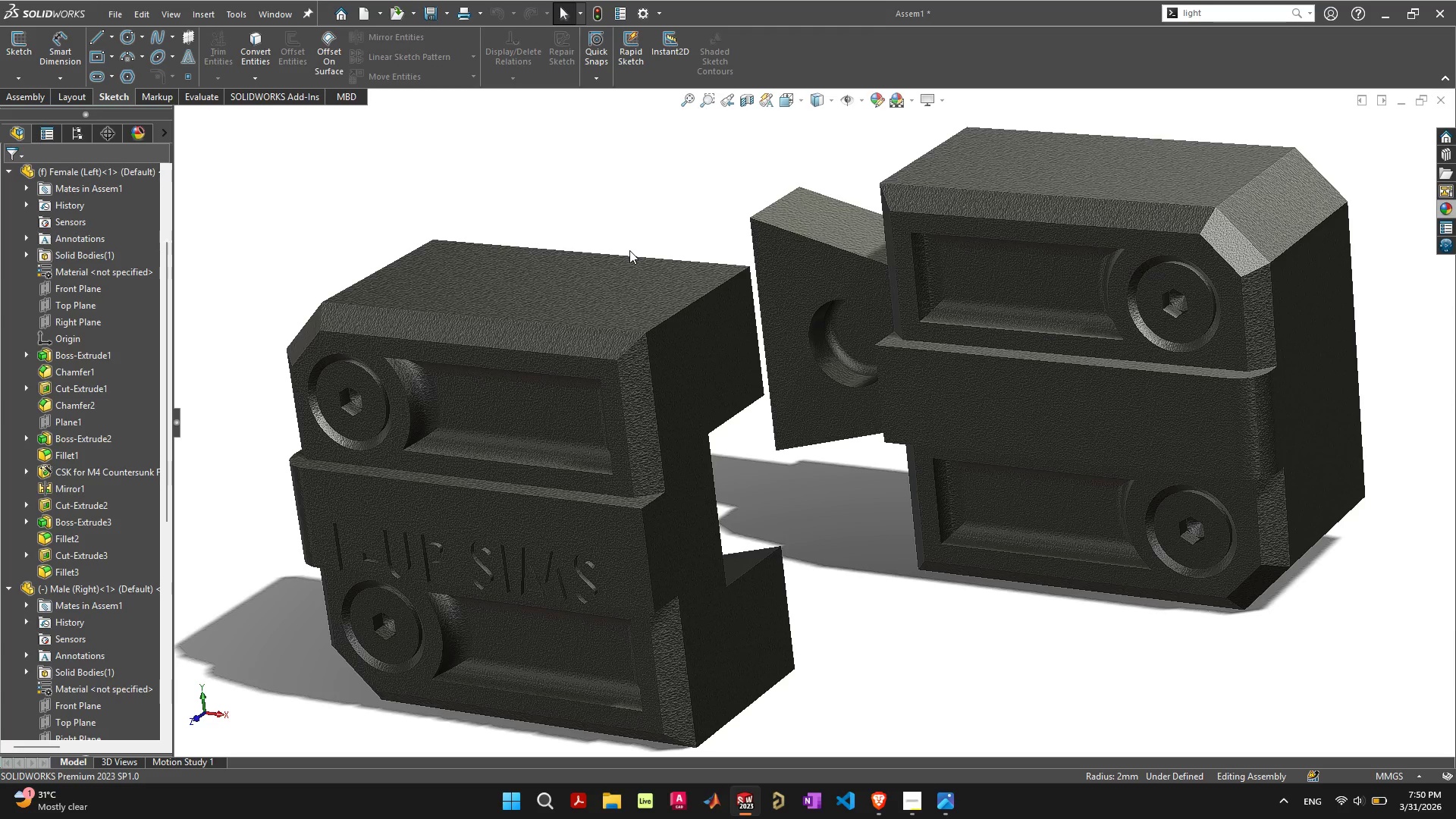 
key(Control+S)
 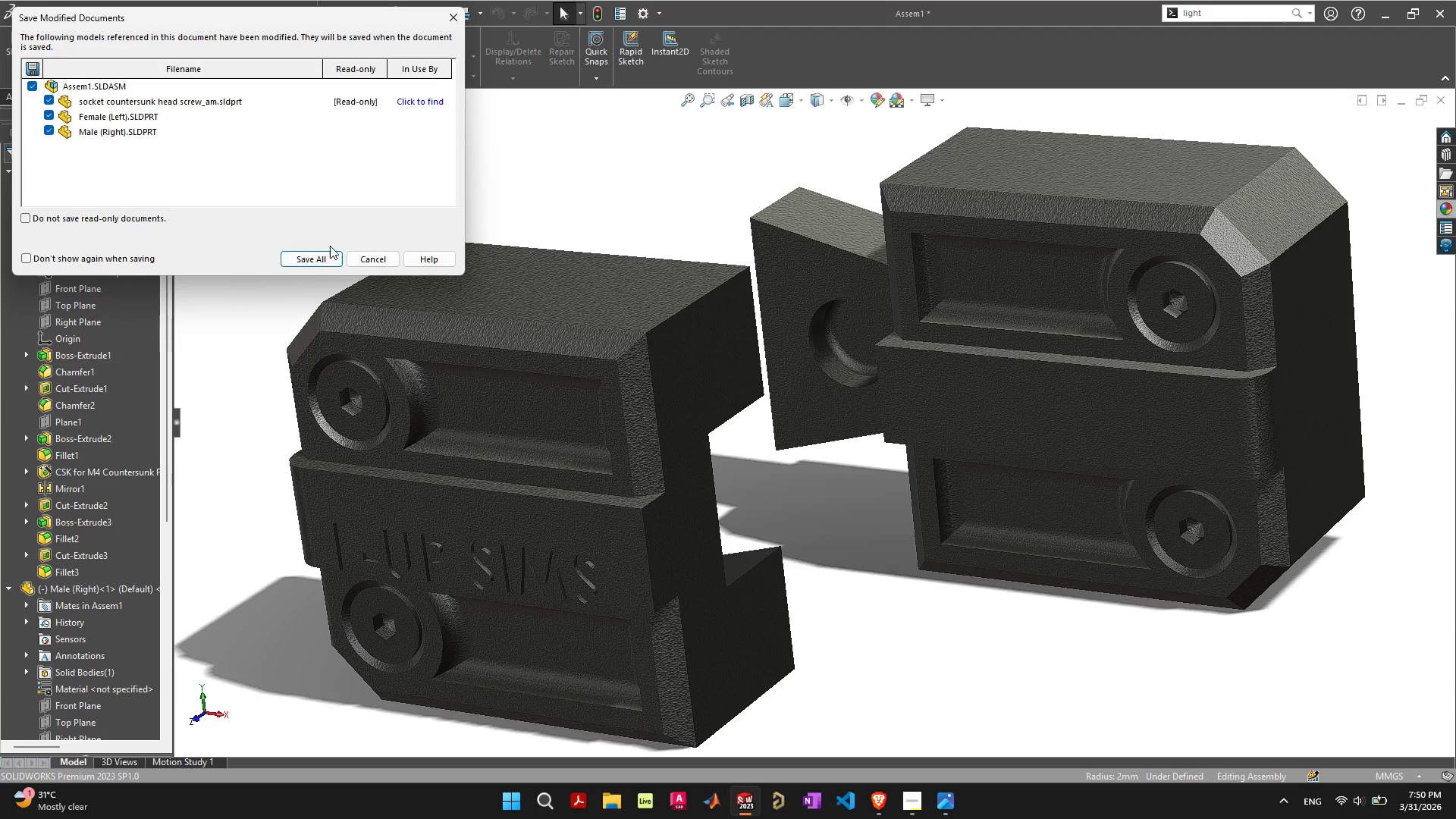 
left_click([325, 261])
 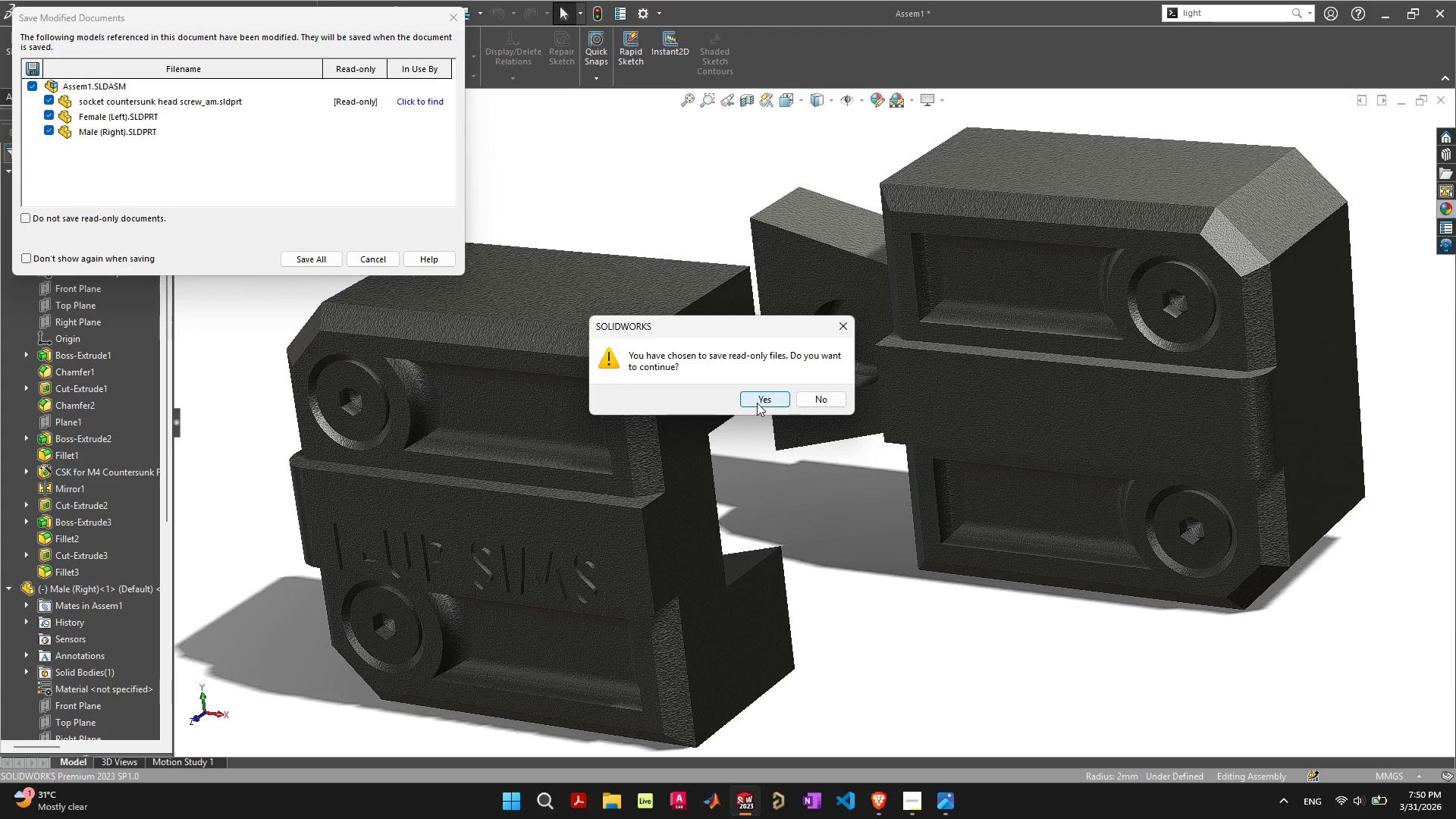 
left_click([757, 403])
 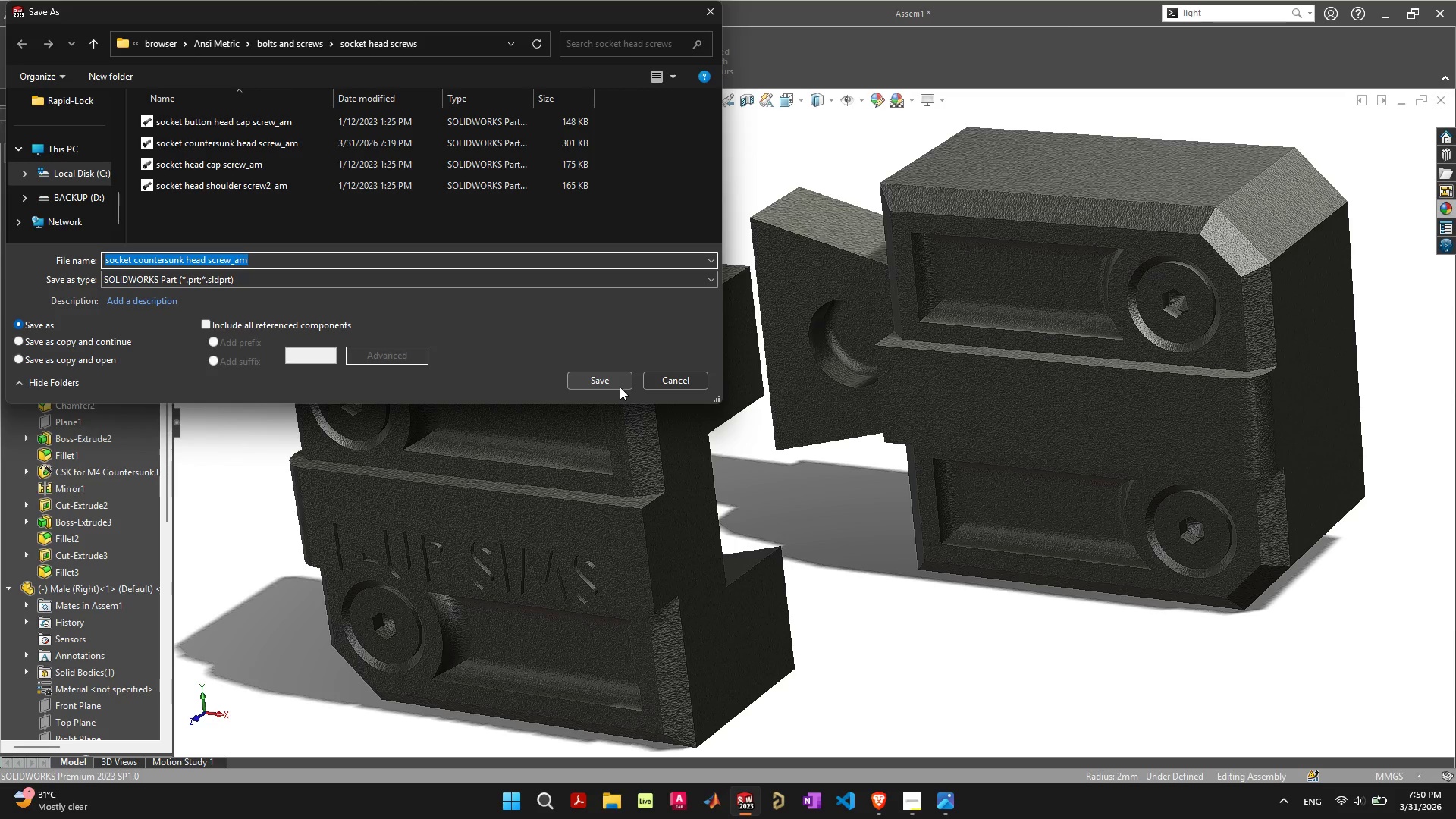 
wait(10.28)
 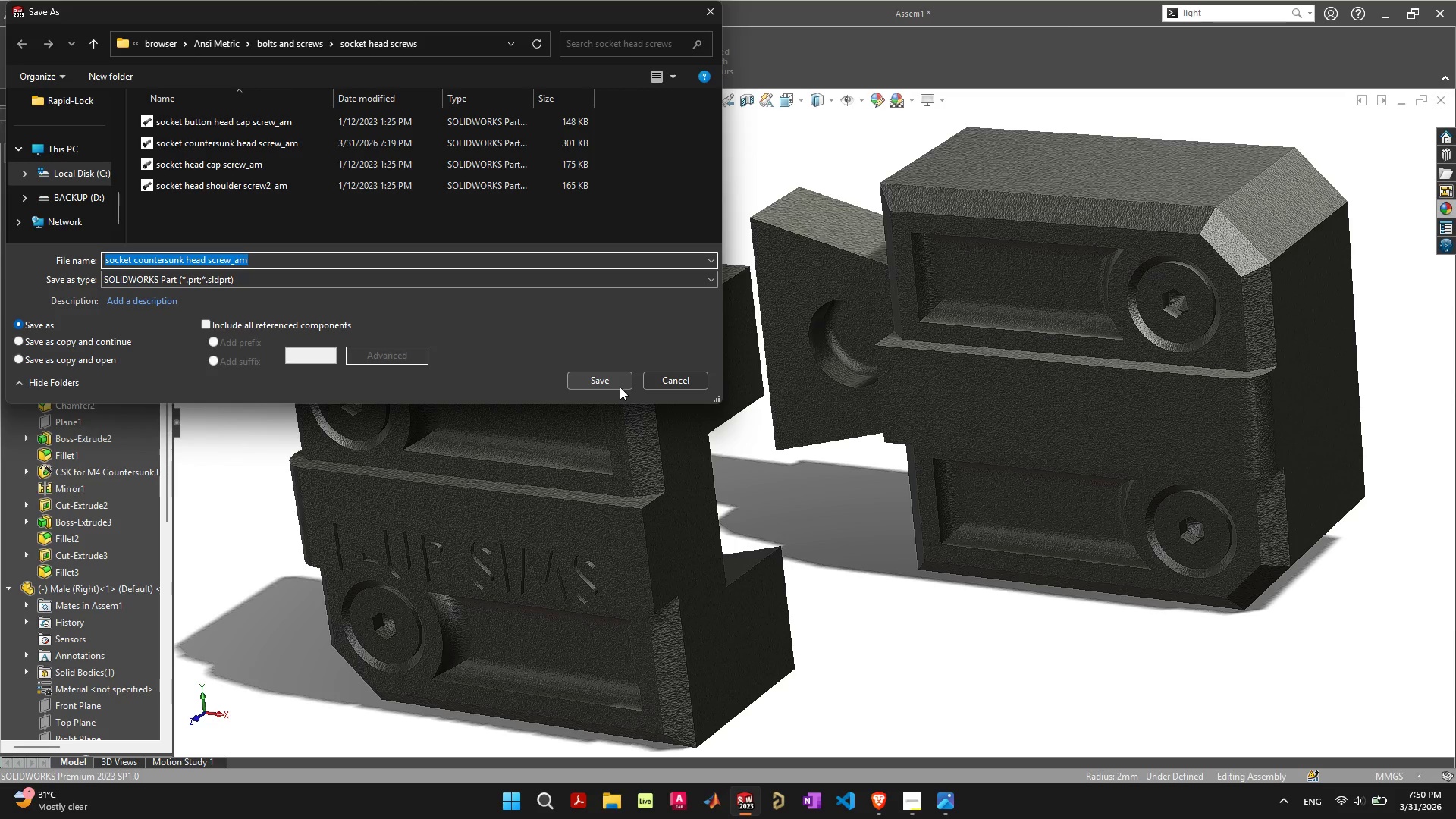 
scroll: coordinate [76, 185], scroll_direction: up, amount: 1.0
 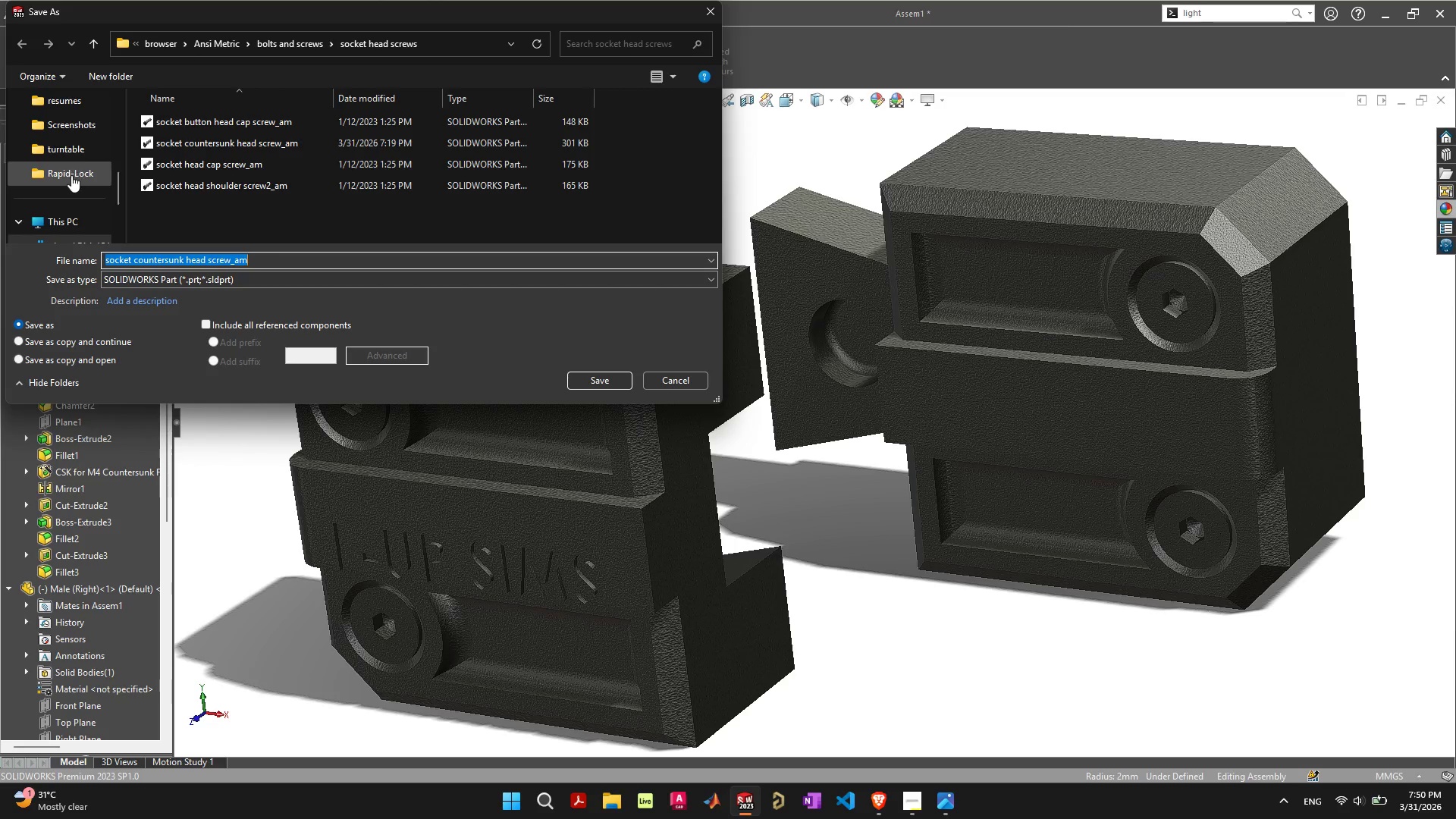 
left_click([70, 175])
 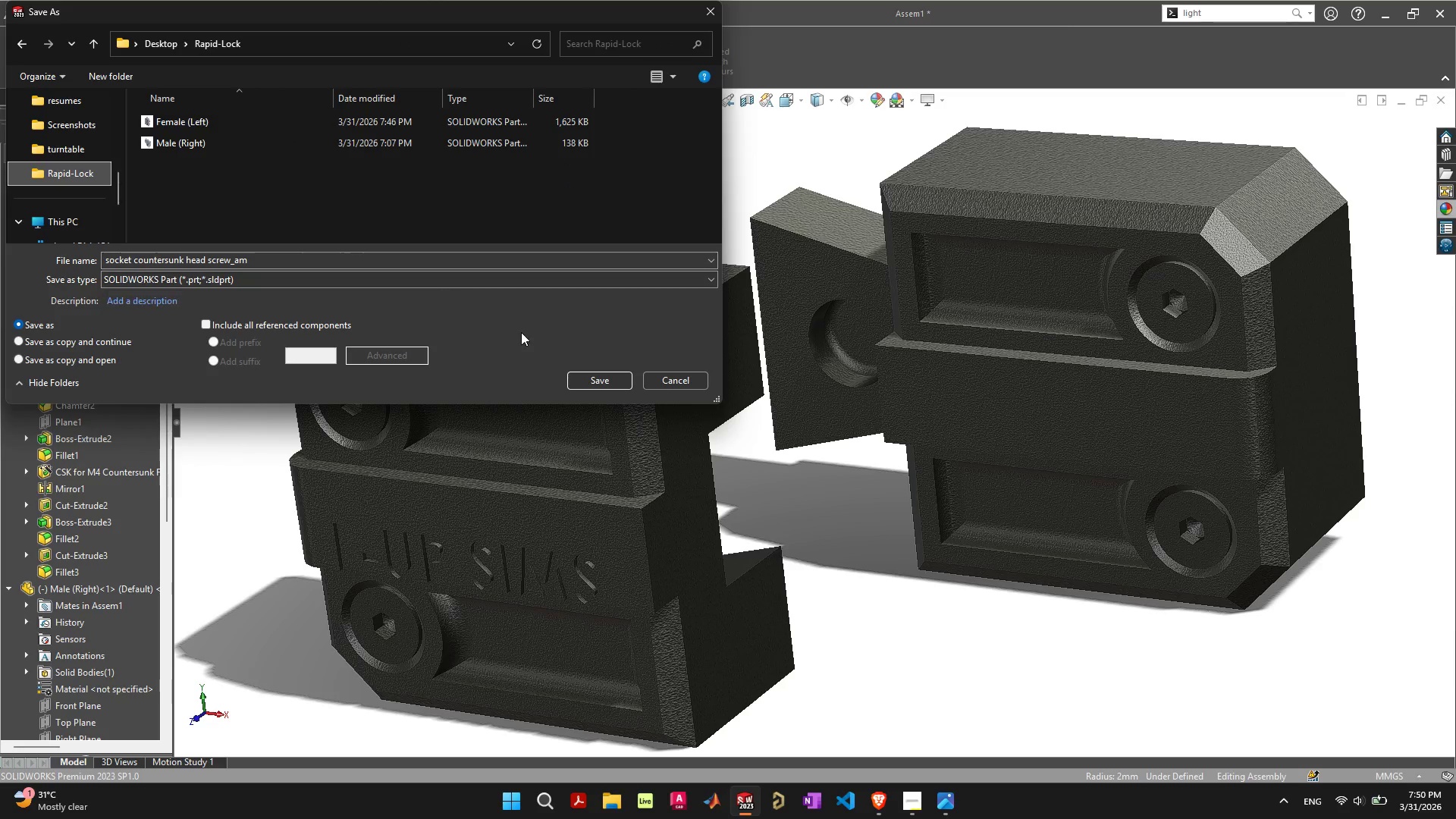 
left_click([617, 375])
 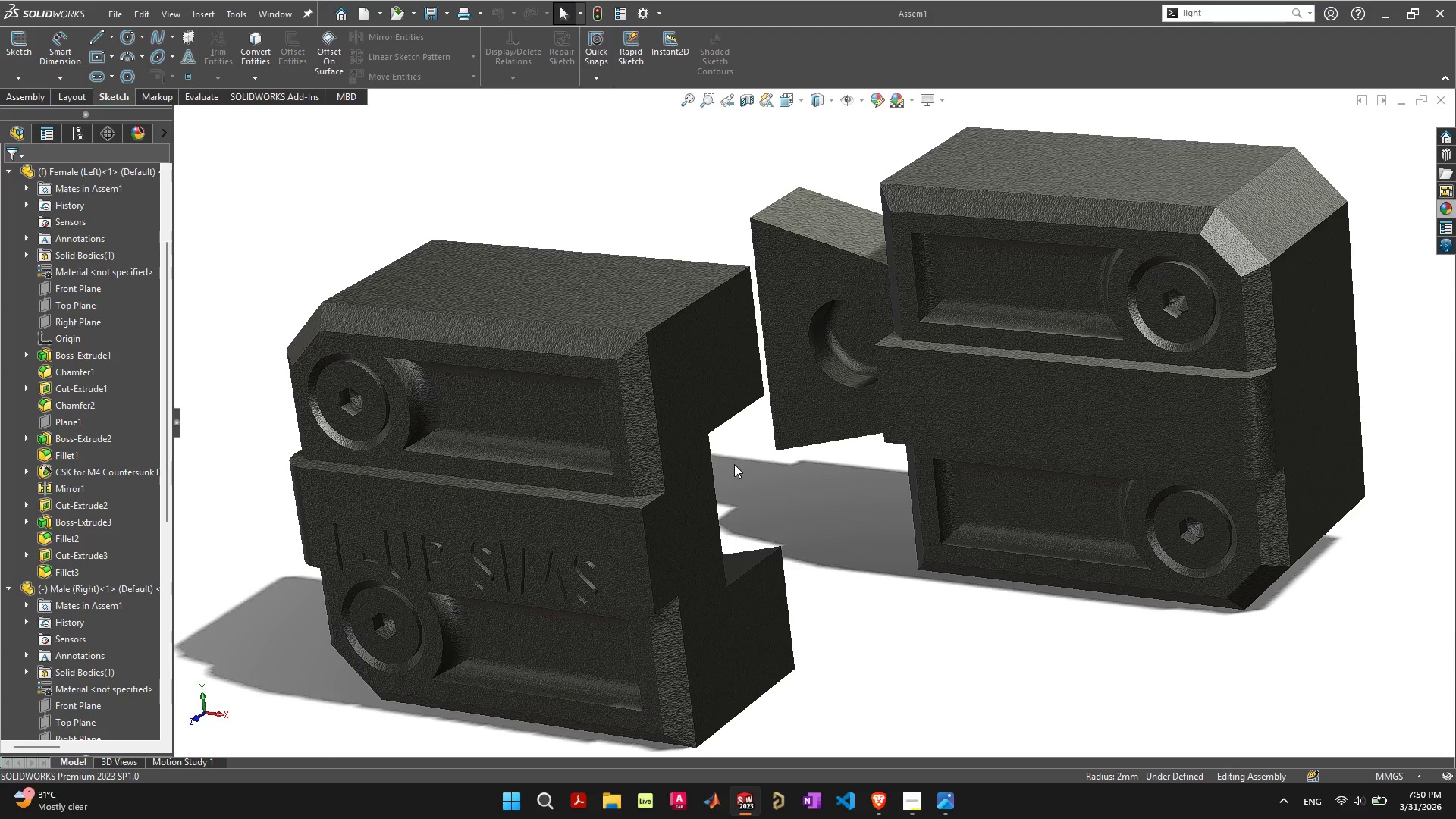 
wait(5.44)
 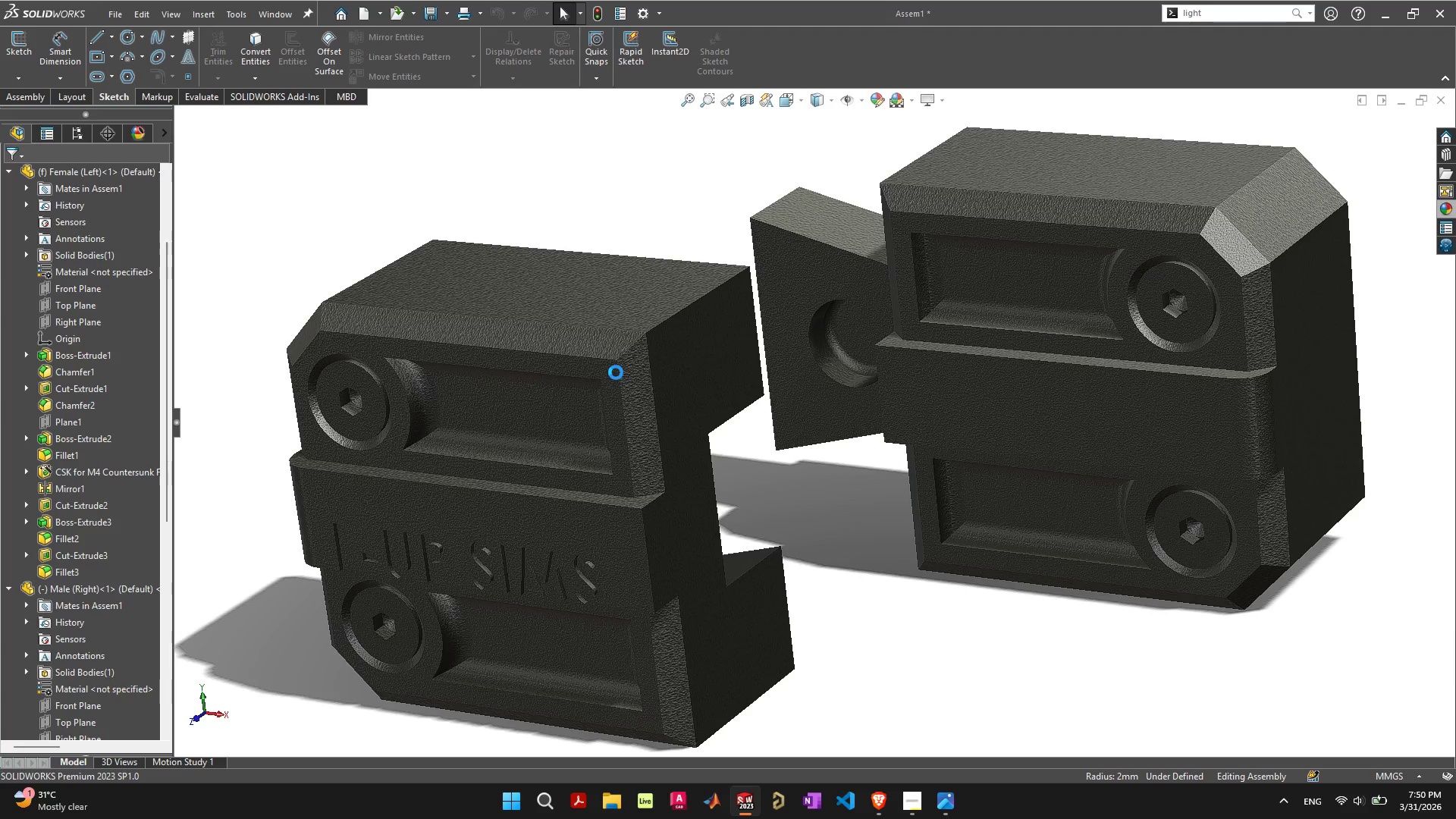 
left_click_drag(start_coordinate=[367, 397], to_coordinate=[1445, 206])
 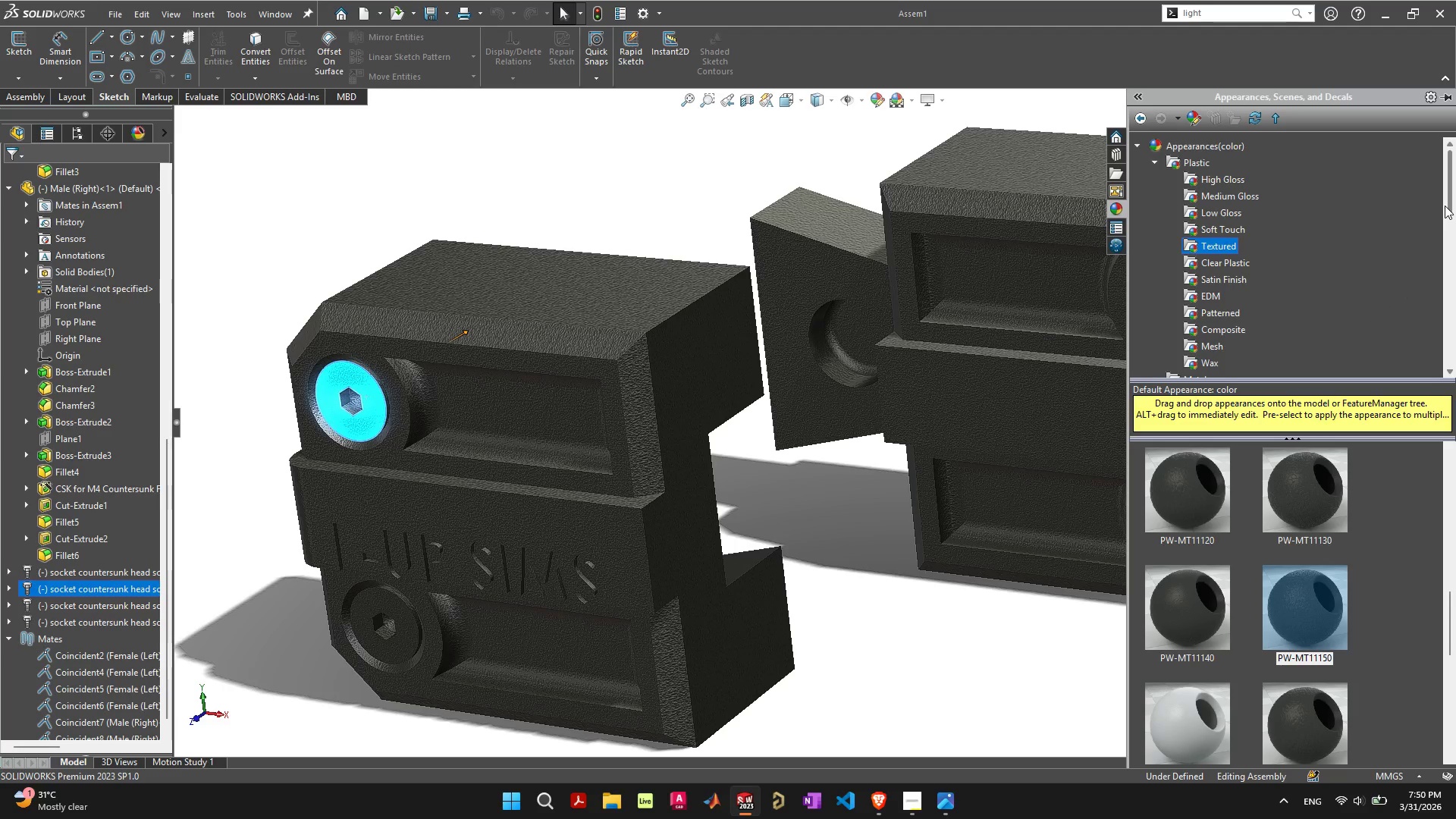 
left_click([1445, 206])
 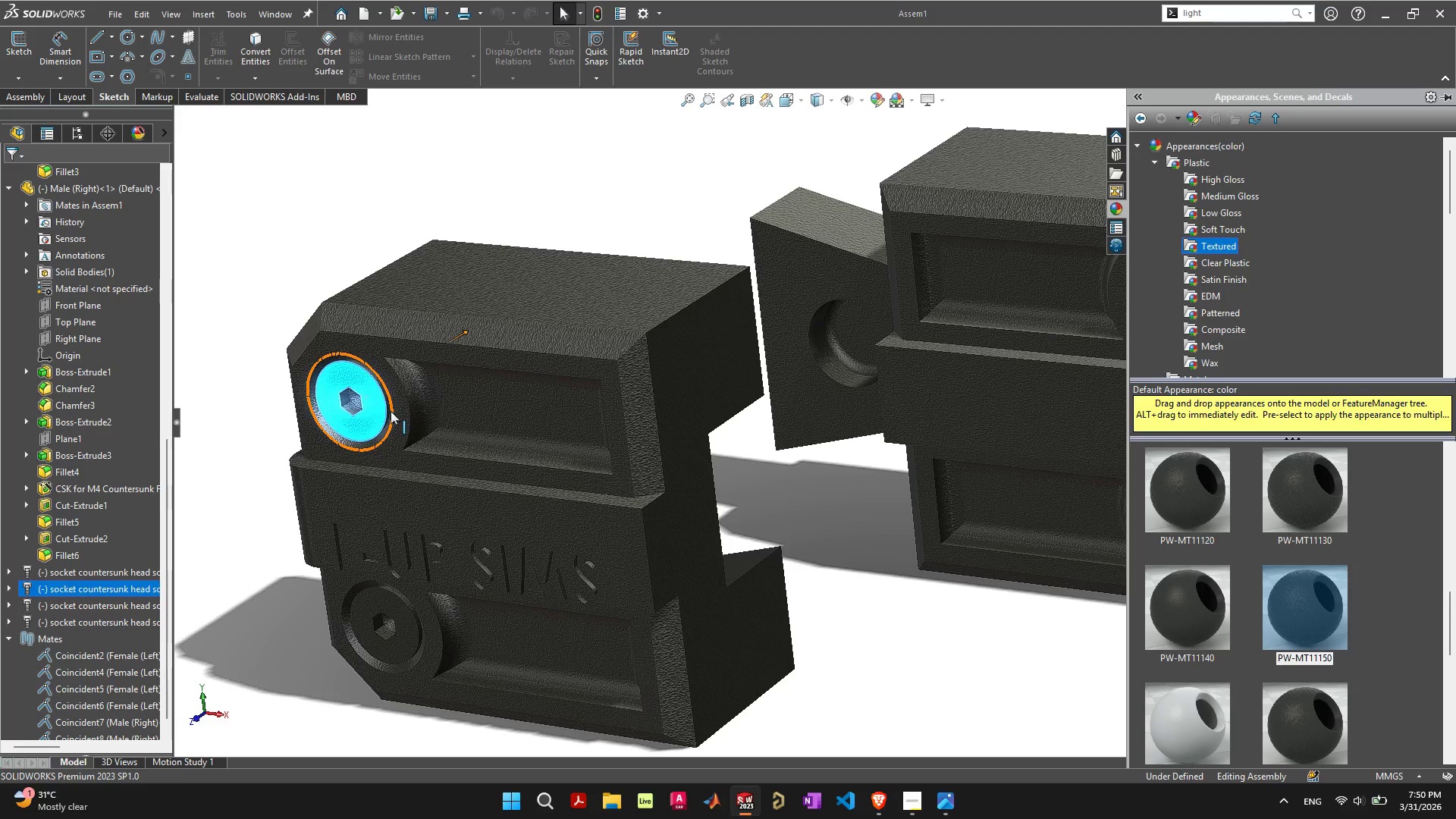 
left_click([359, 423])
 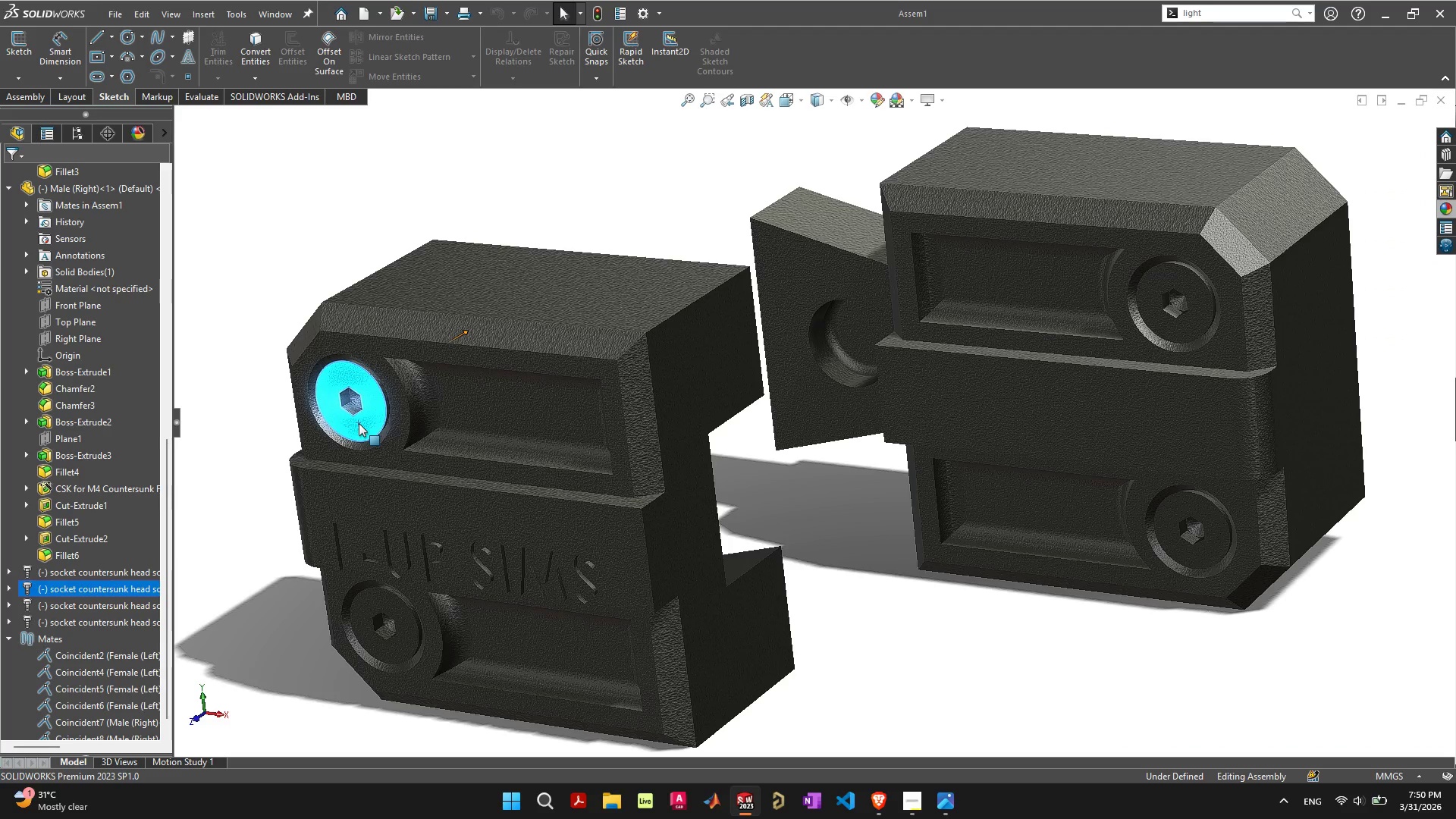 
left_click([359, 423])
 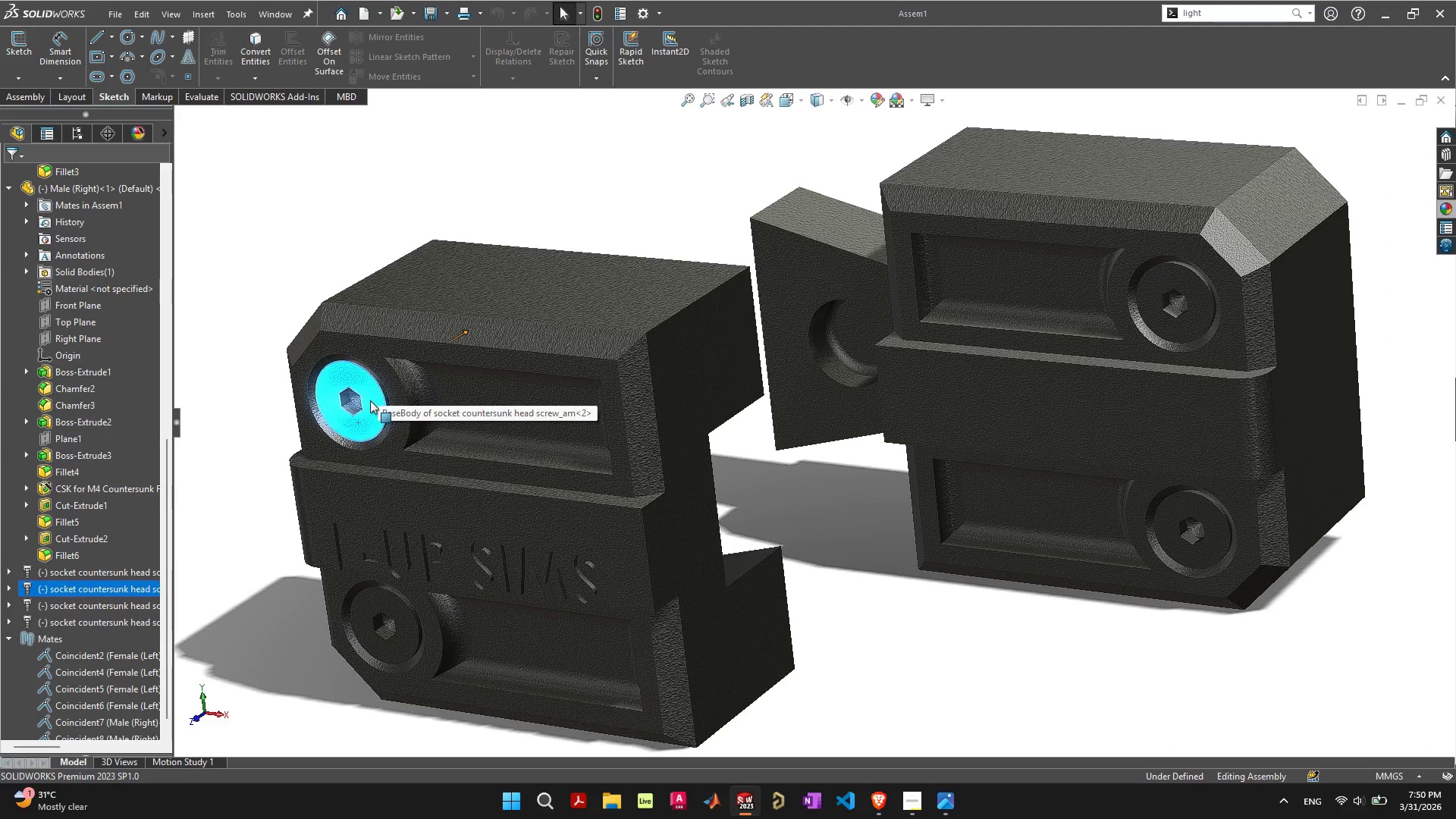 
left_click_drag(start_coordinate=[372, 400], to_coordinate=[259, 261])
 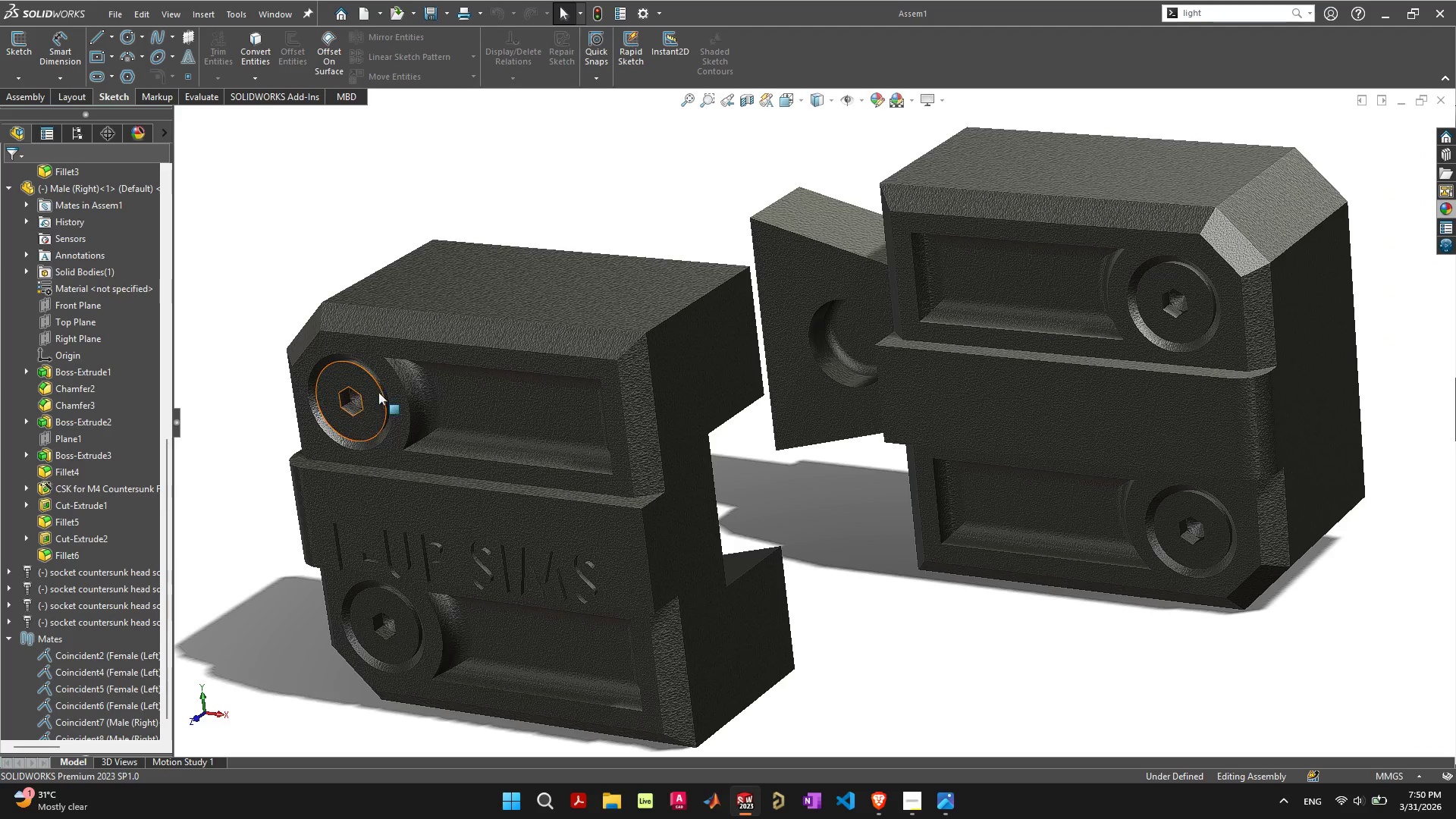 
left_click([378, 394])
 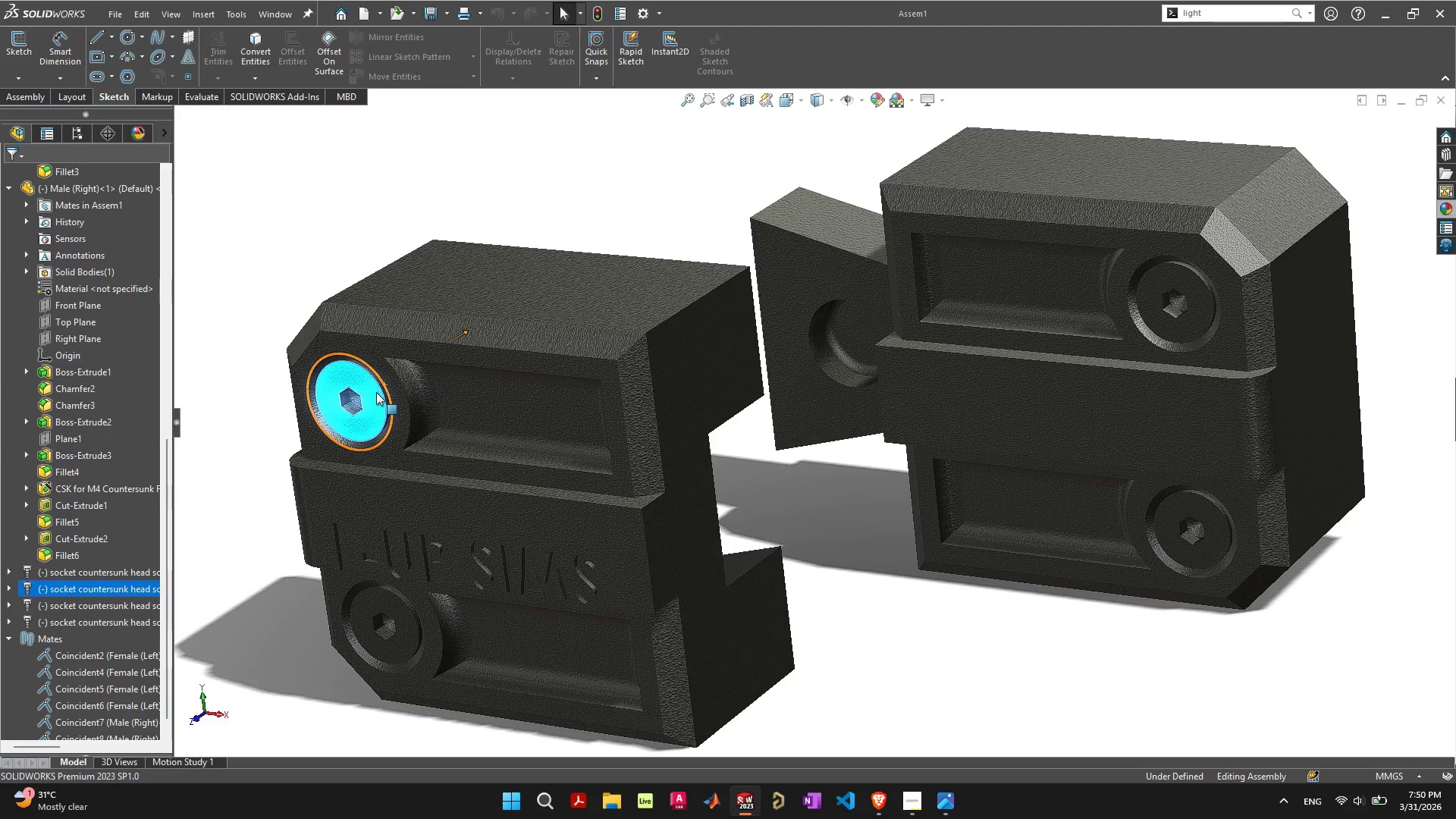 
left_click([272, 249])
 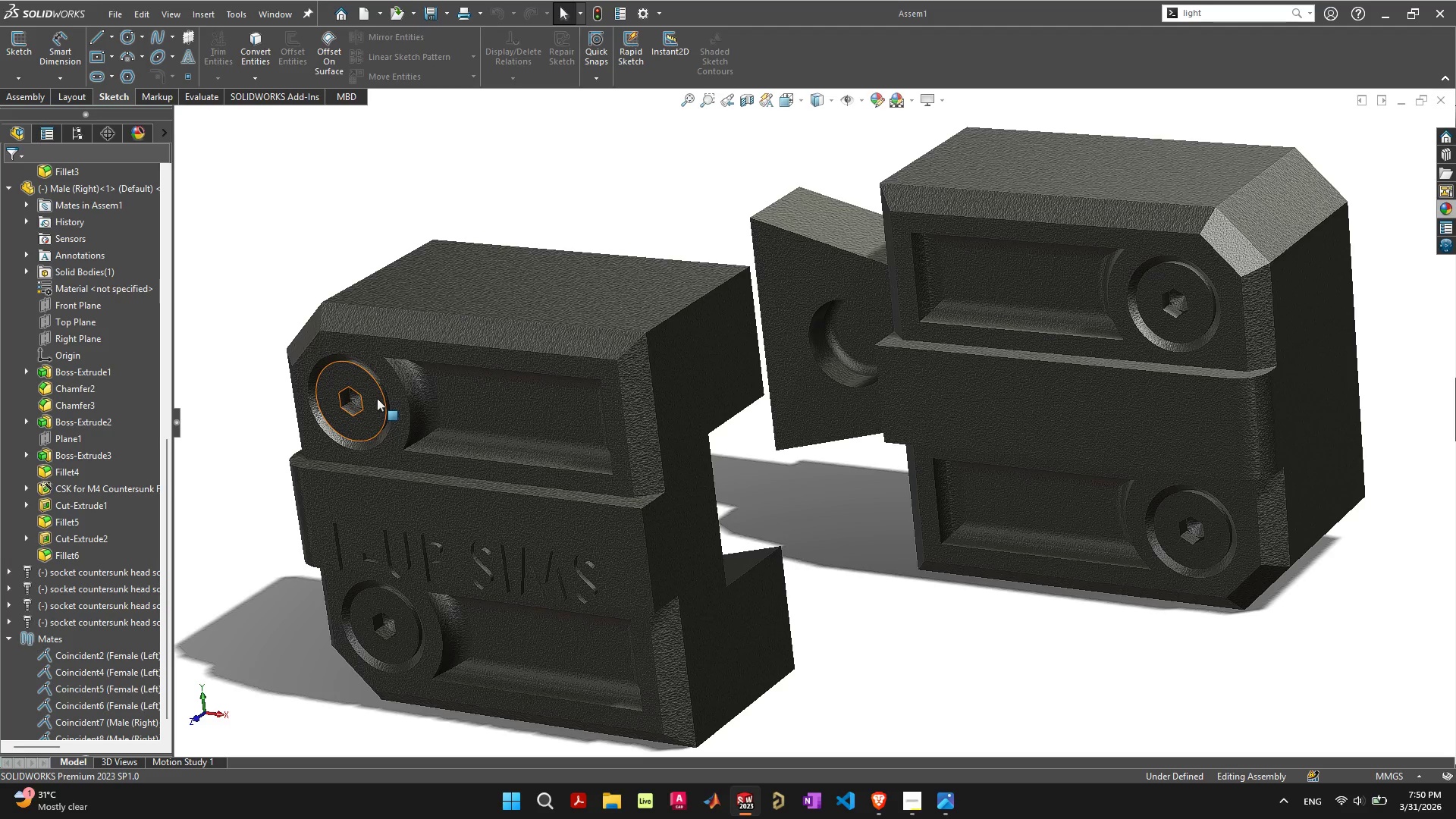 
left_click([377, 398])
 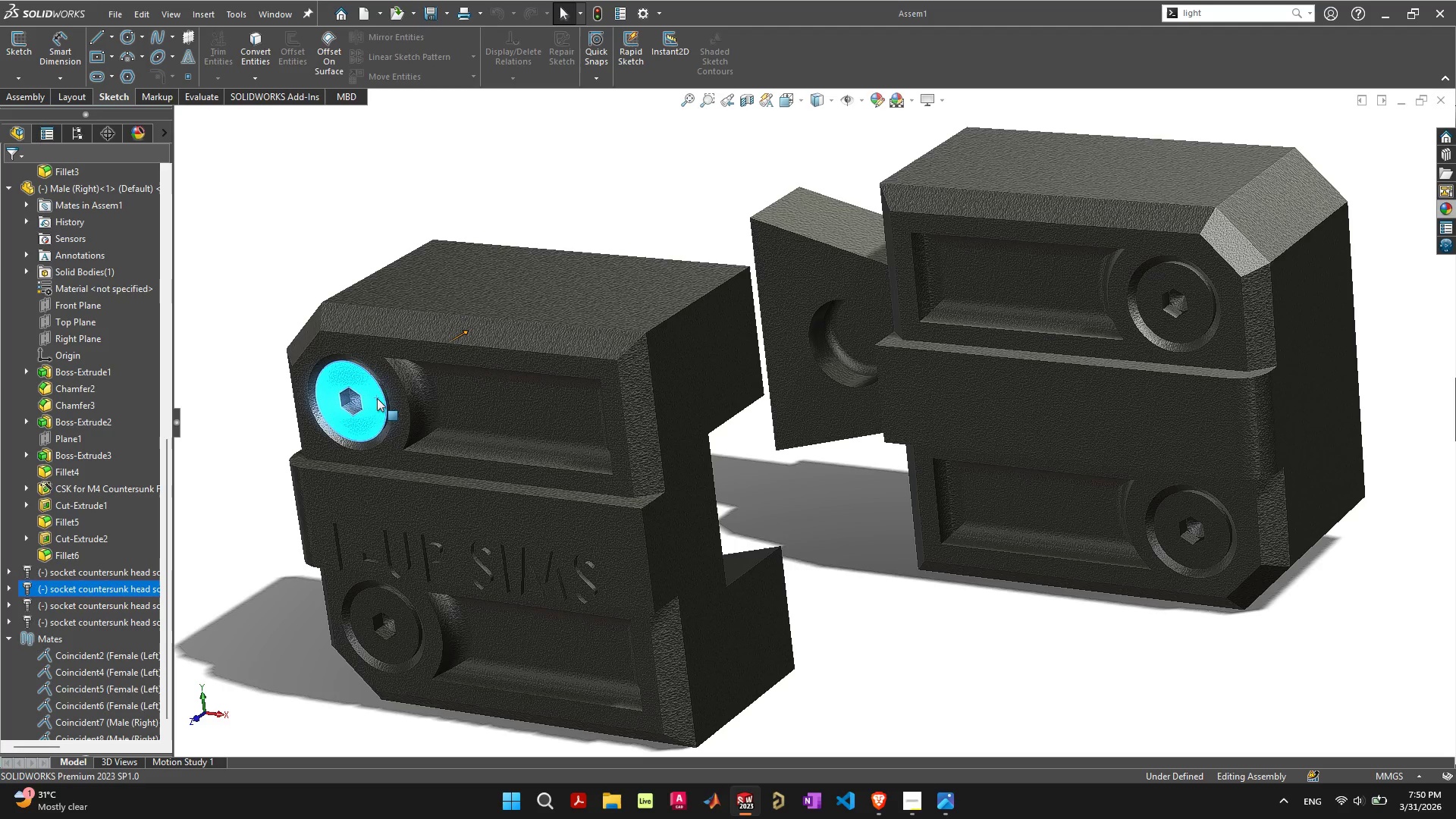 
left_click([377, 398])
 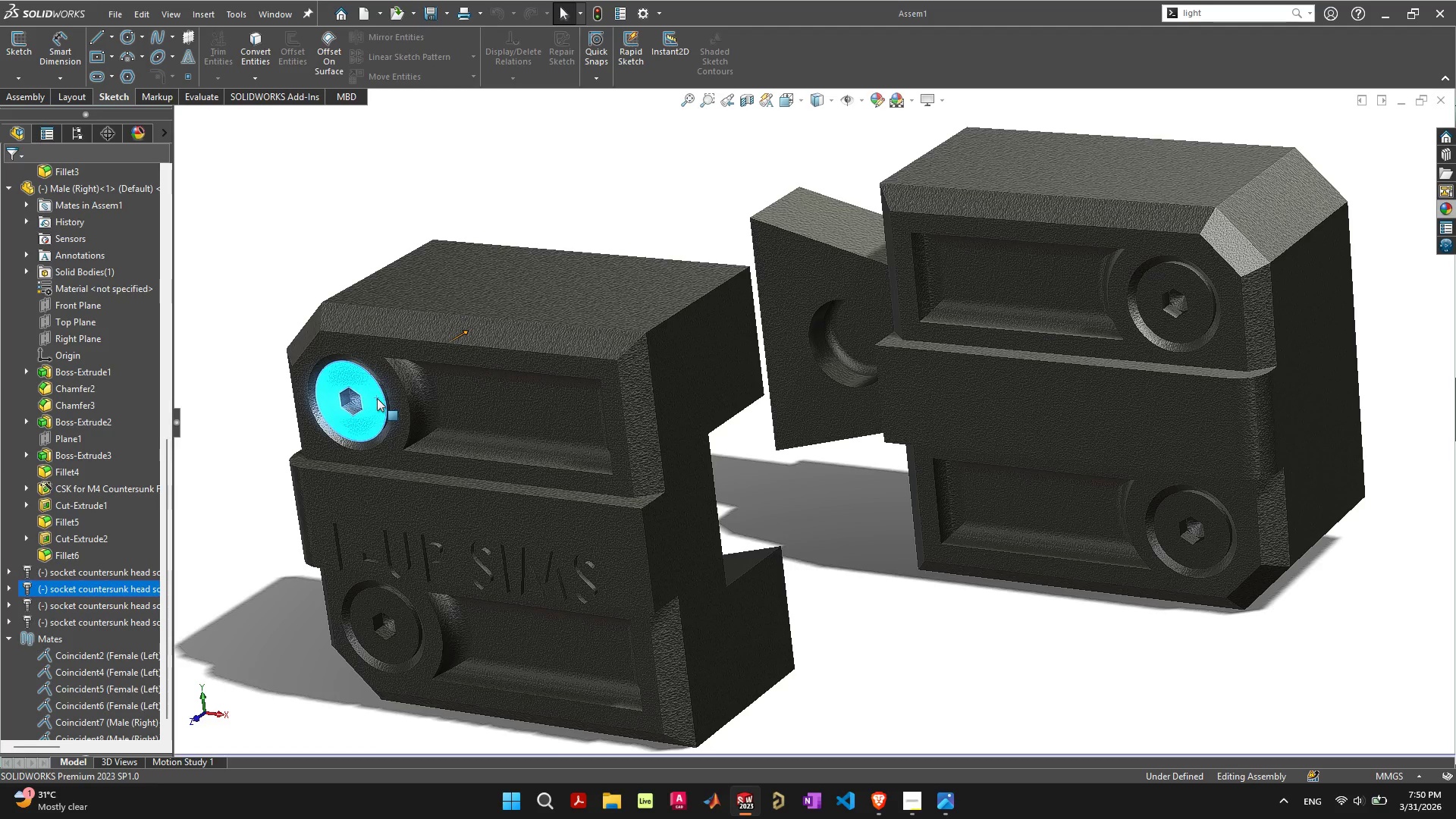 
left_click([377, 398])
 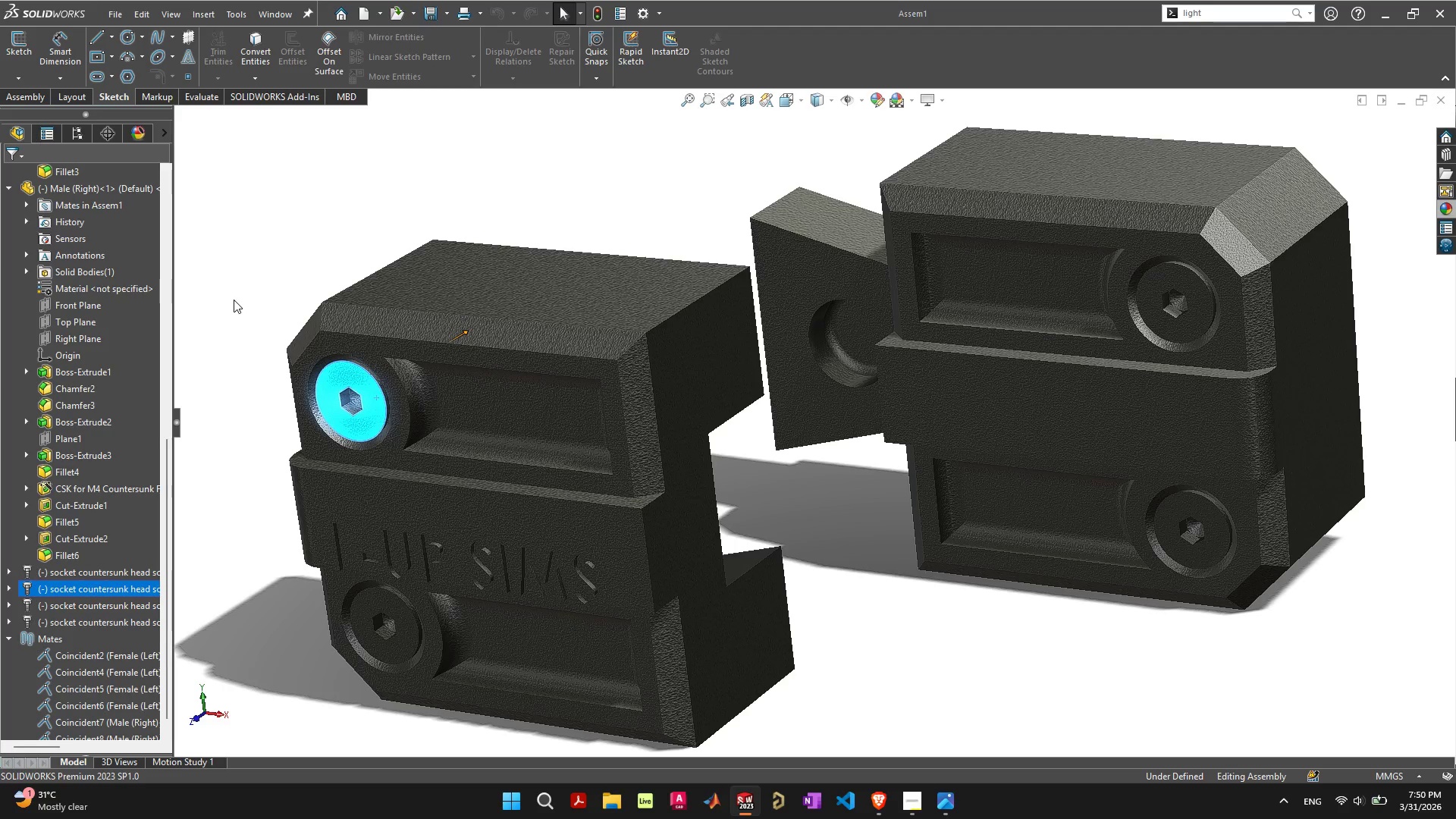 
double_click([234, 300])
 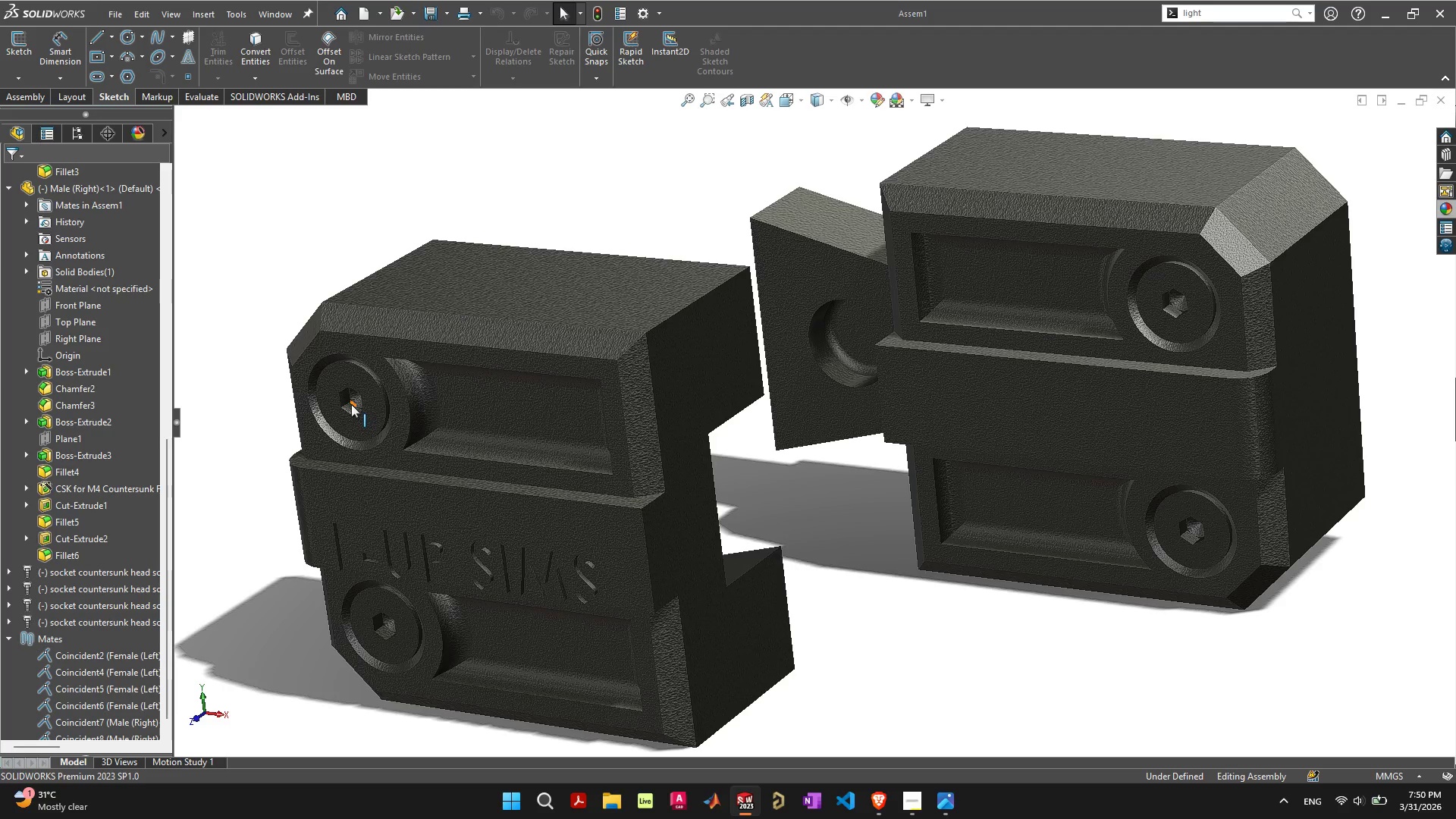 
left_click([351, 404])
 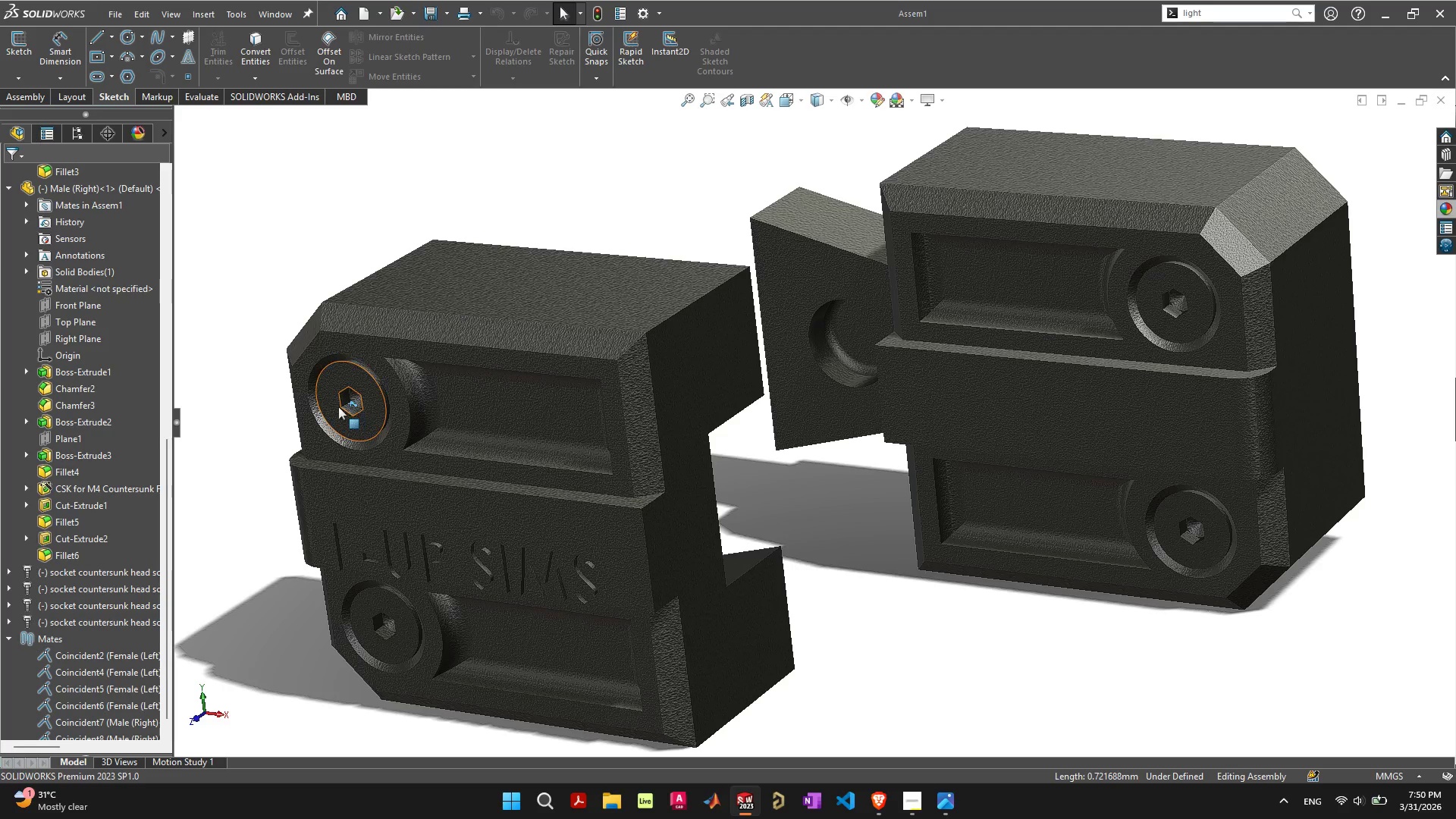 
left_click([338, 407])
 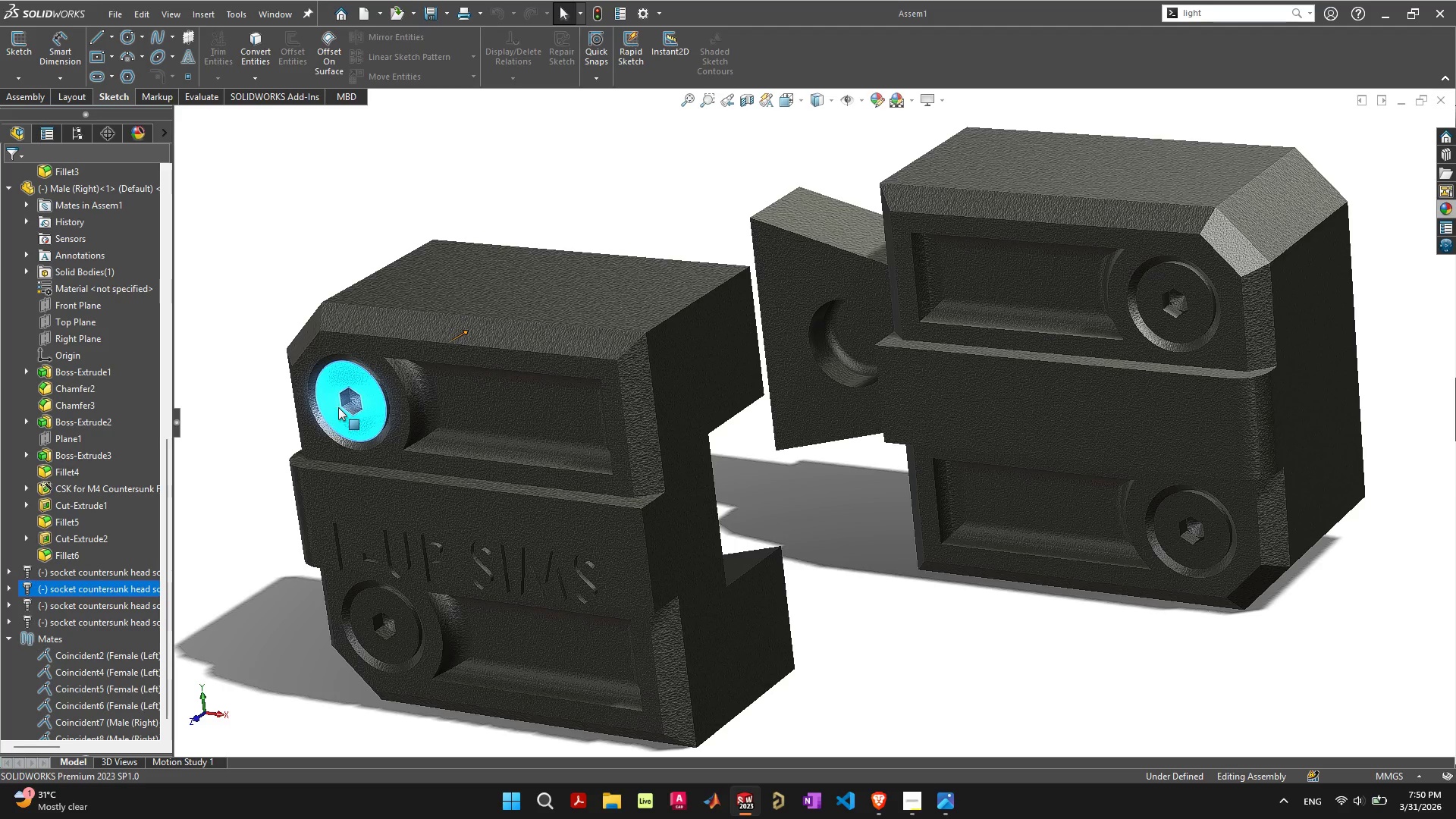 
left_click([338, 407])
 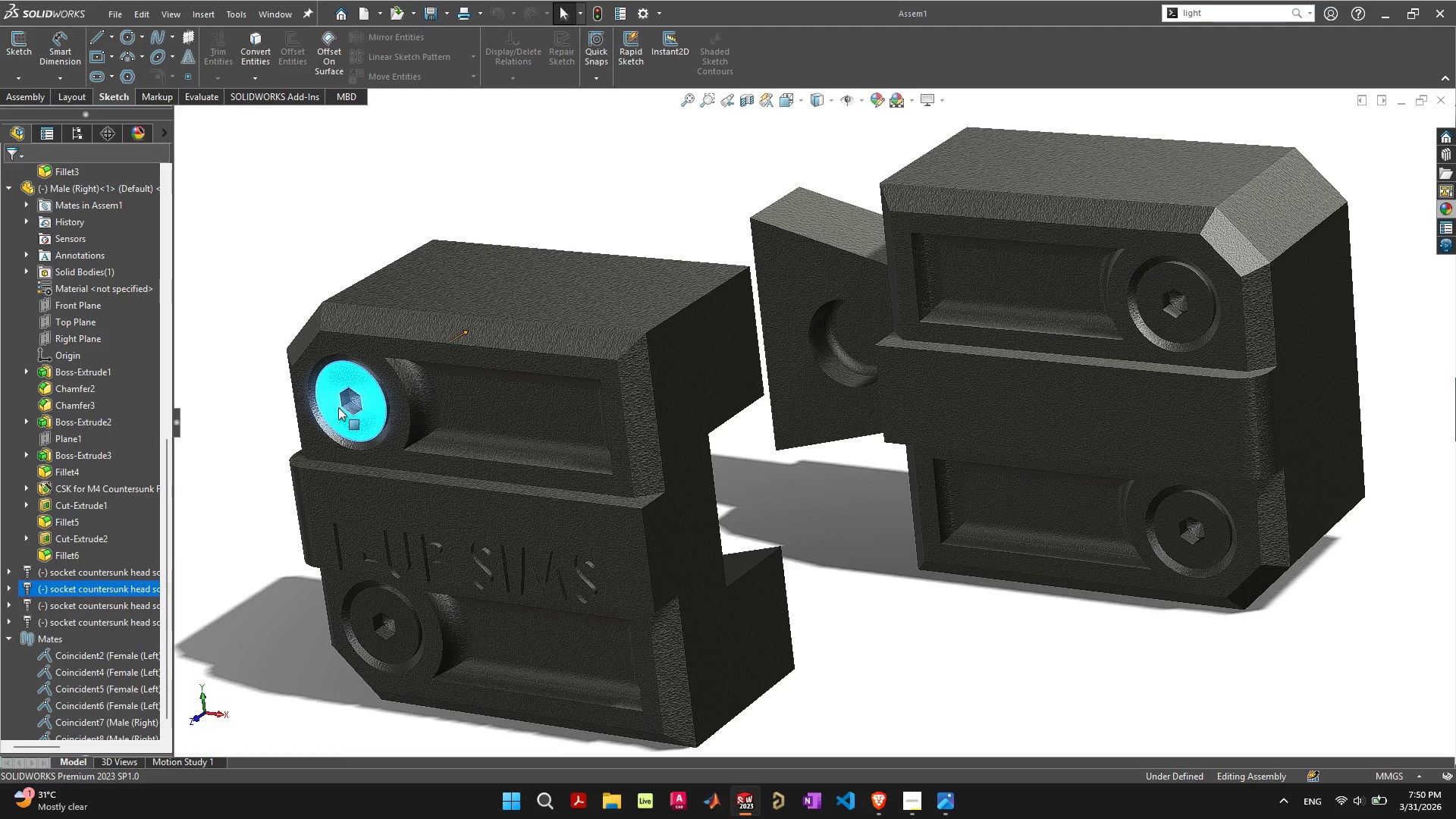 
right_click([338, 407])
 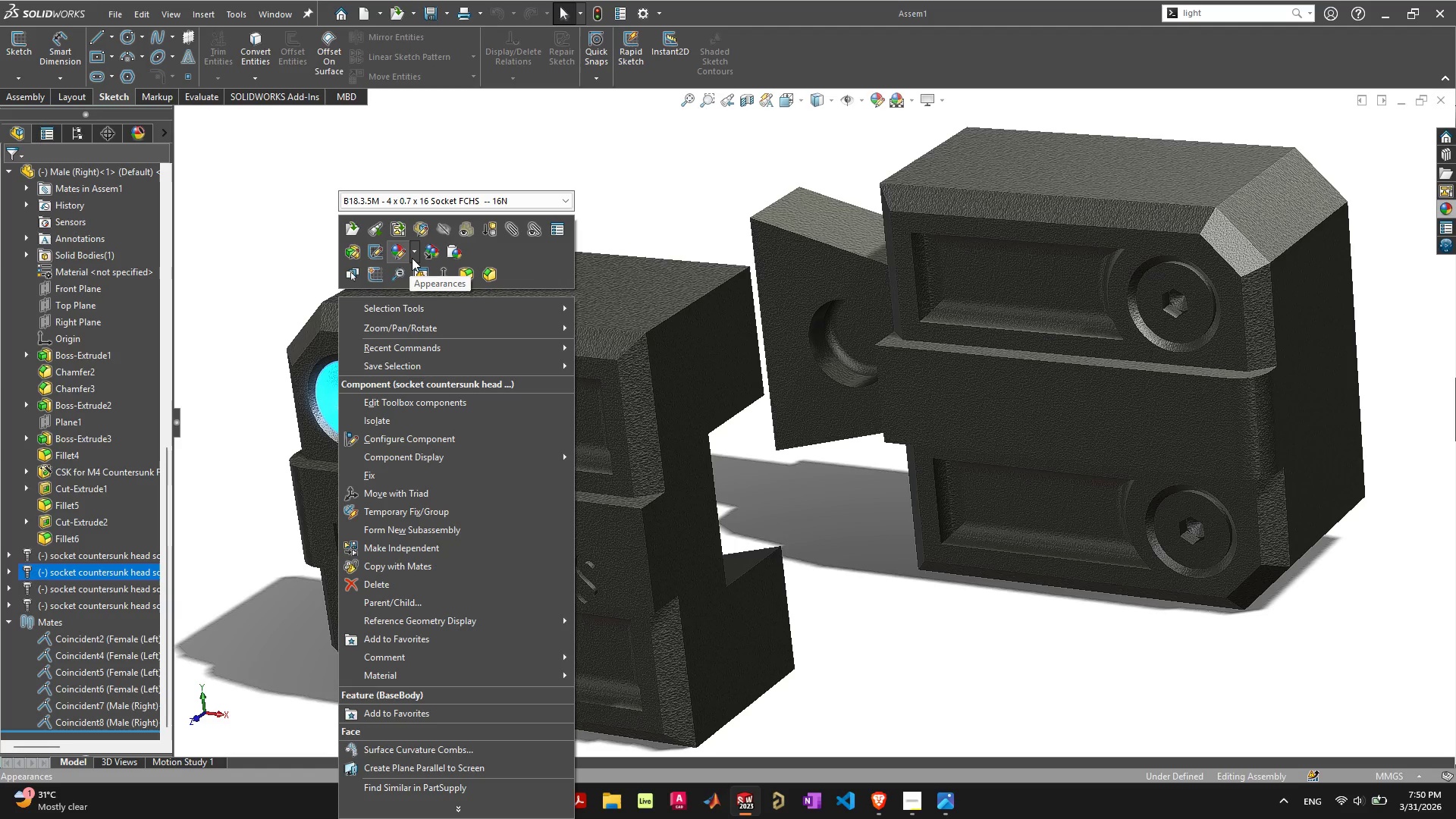 
left_click([413, 256])
 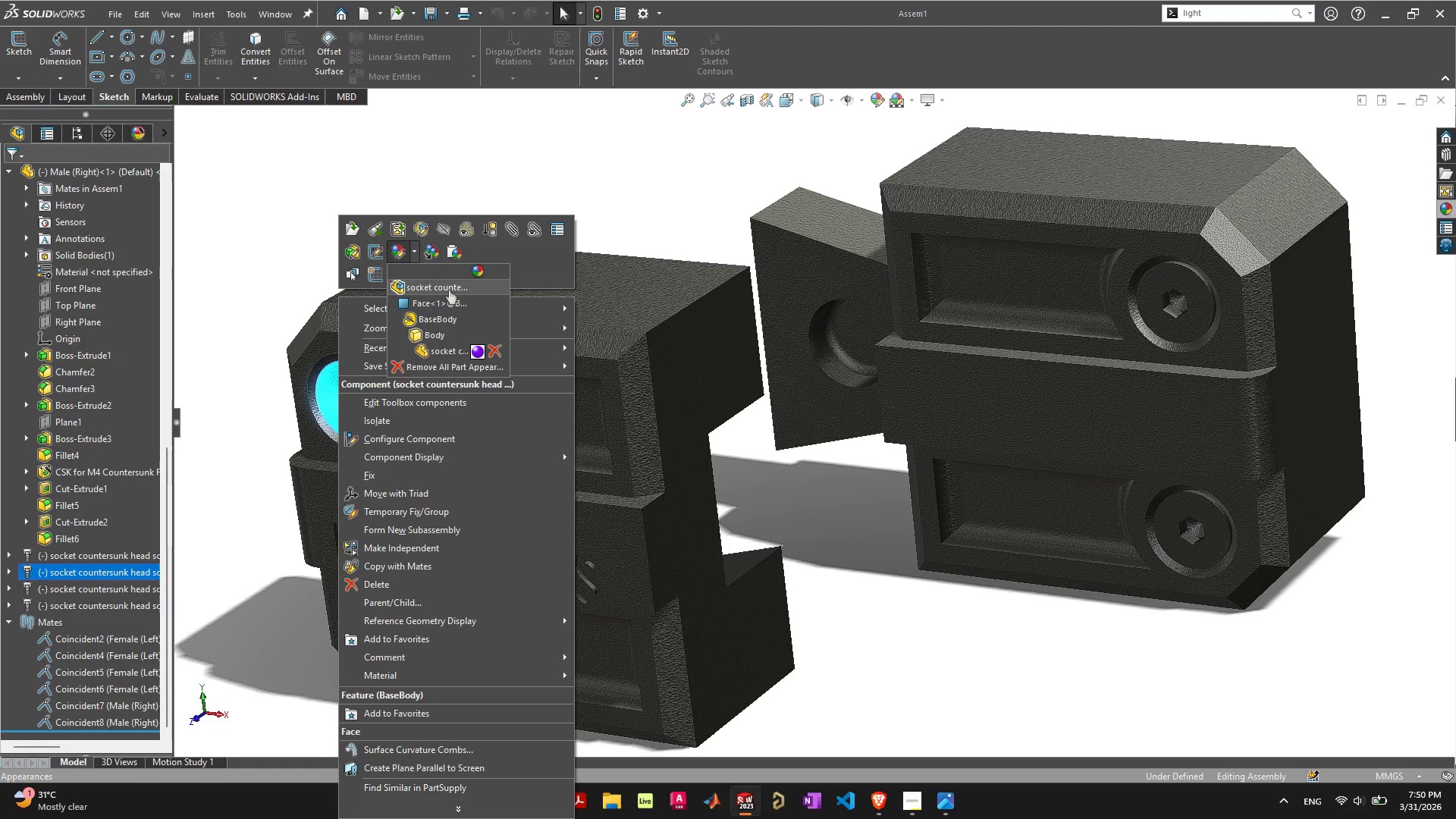 
left_click([449, 289])
 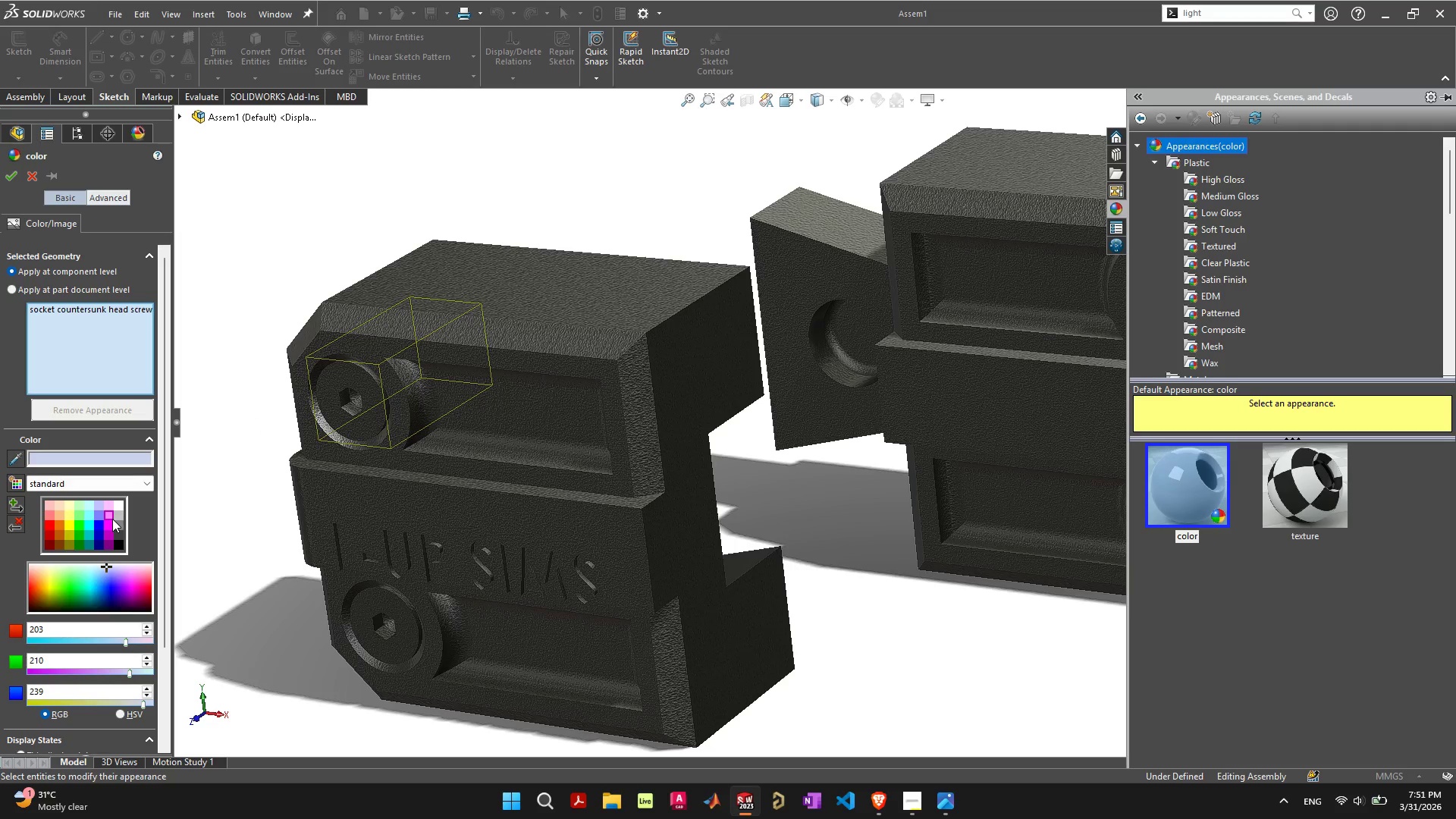 
wait(6.41)
 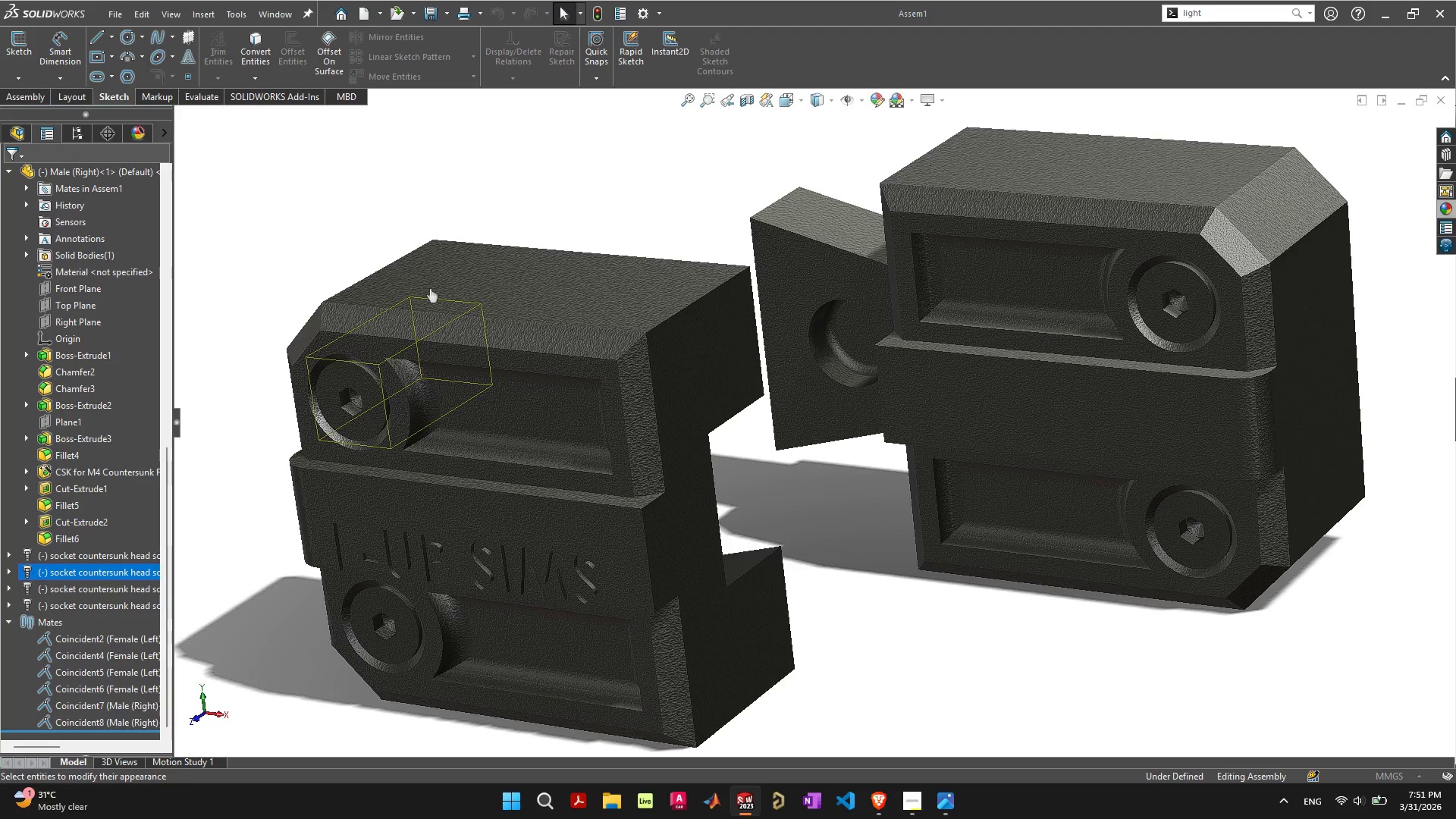 
left_click([119, 516])
 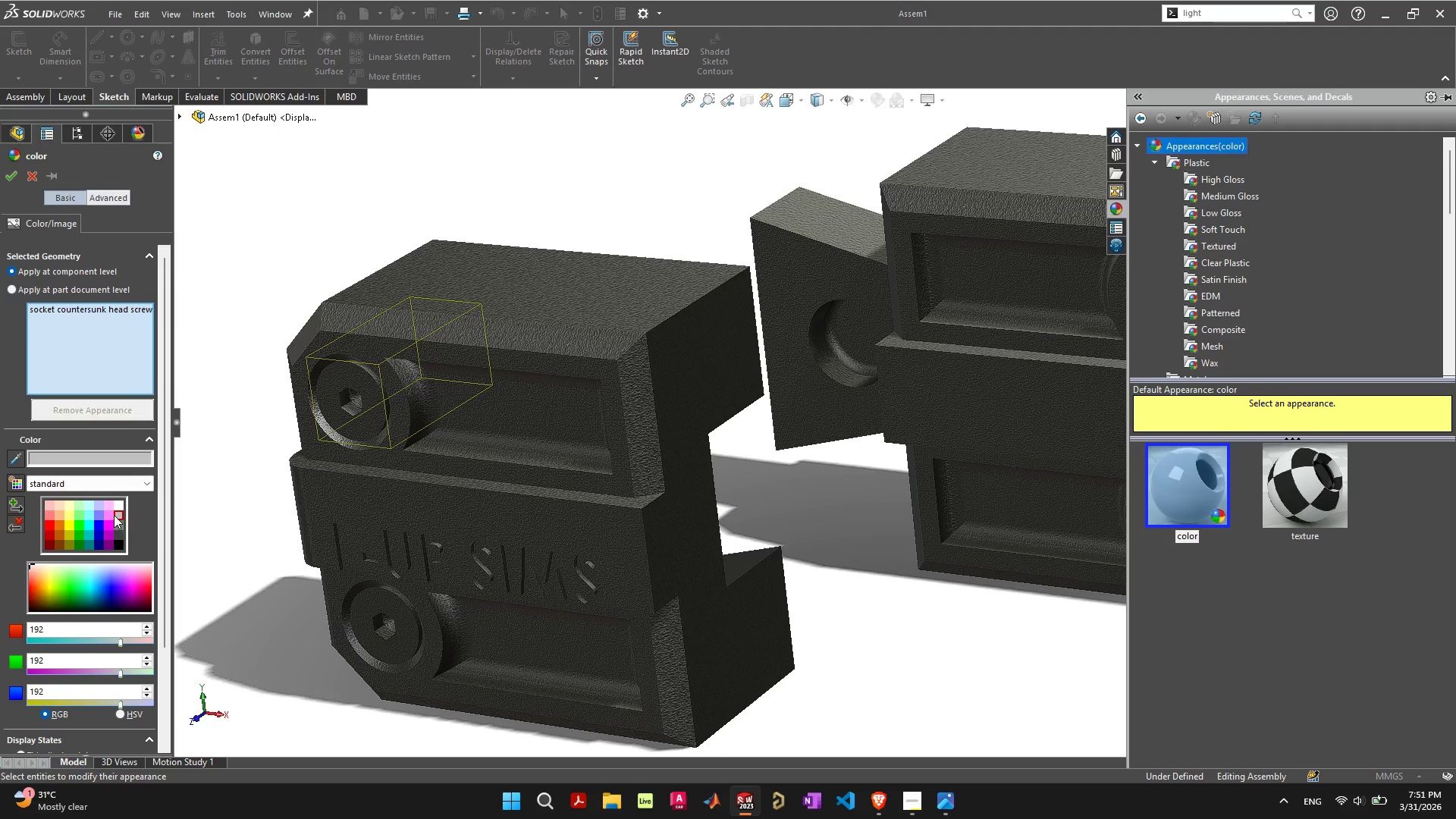 
left_click([109, 513])
 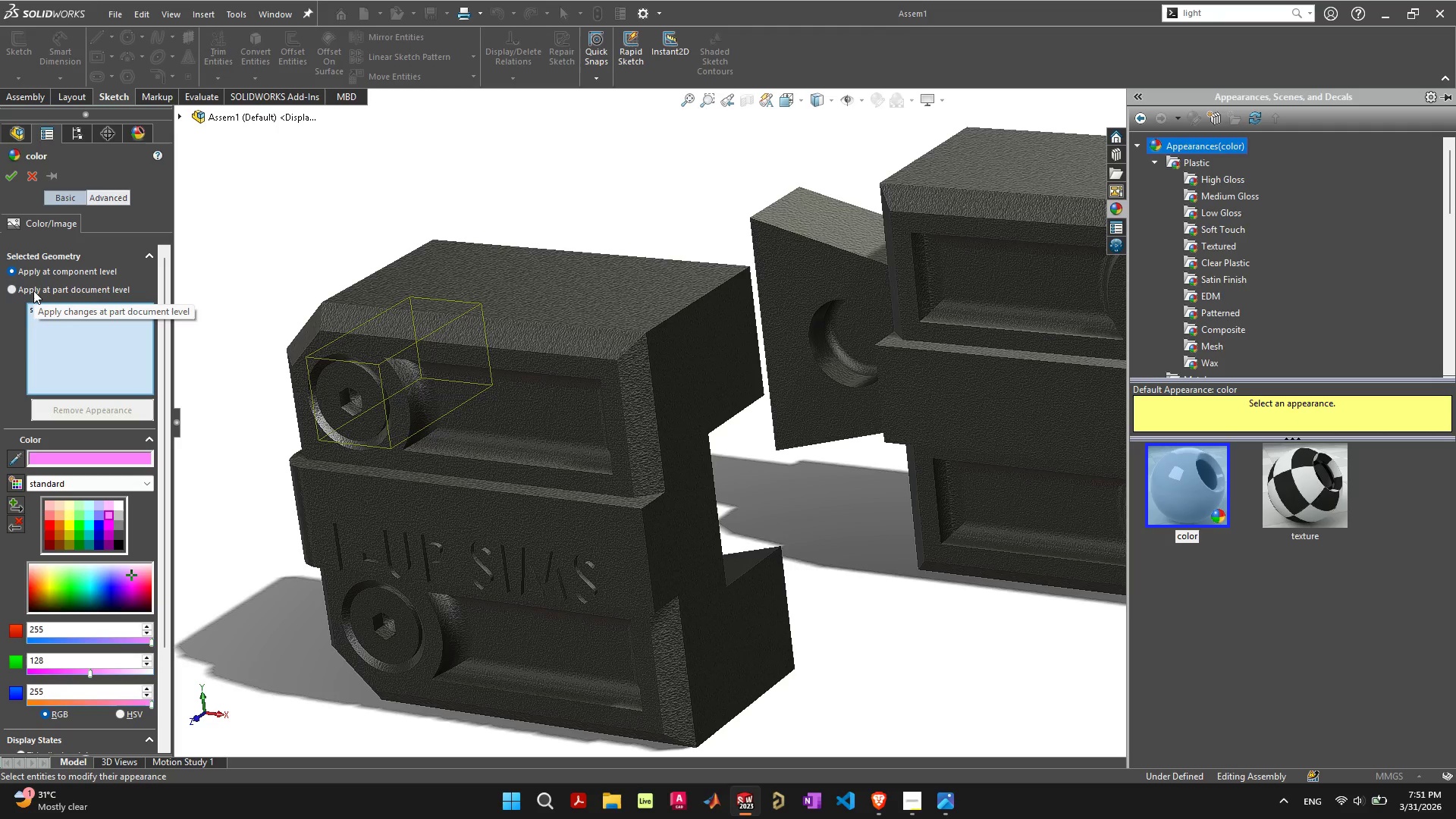 
wait(5.84)
 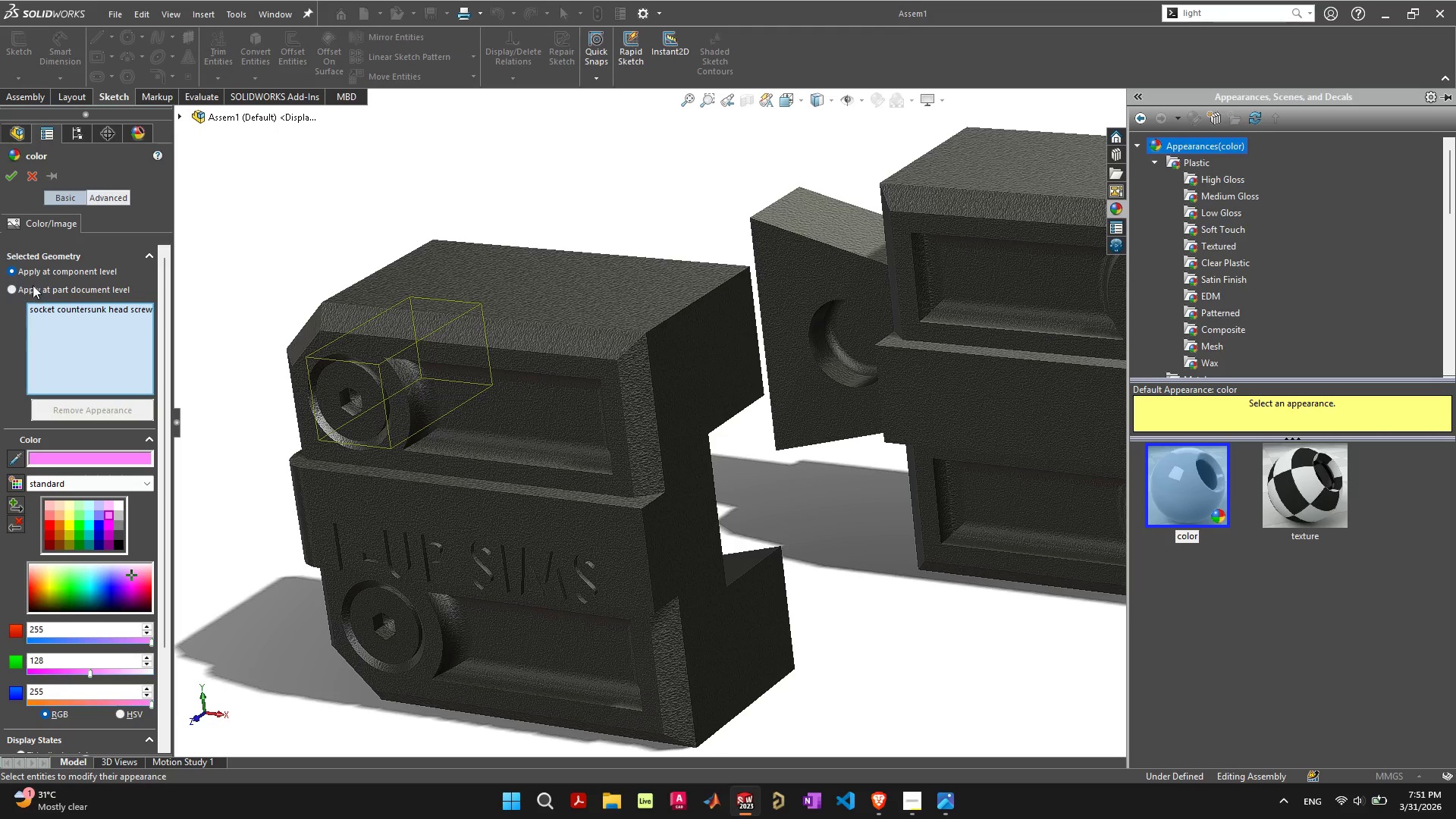 
left_click([33, 290])
 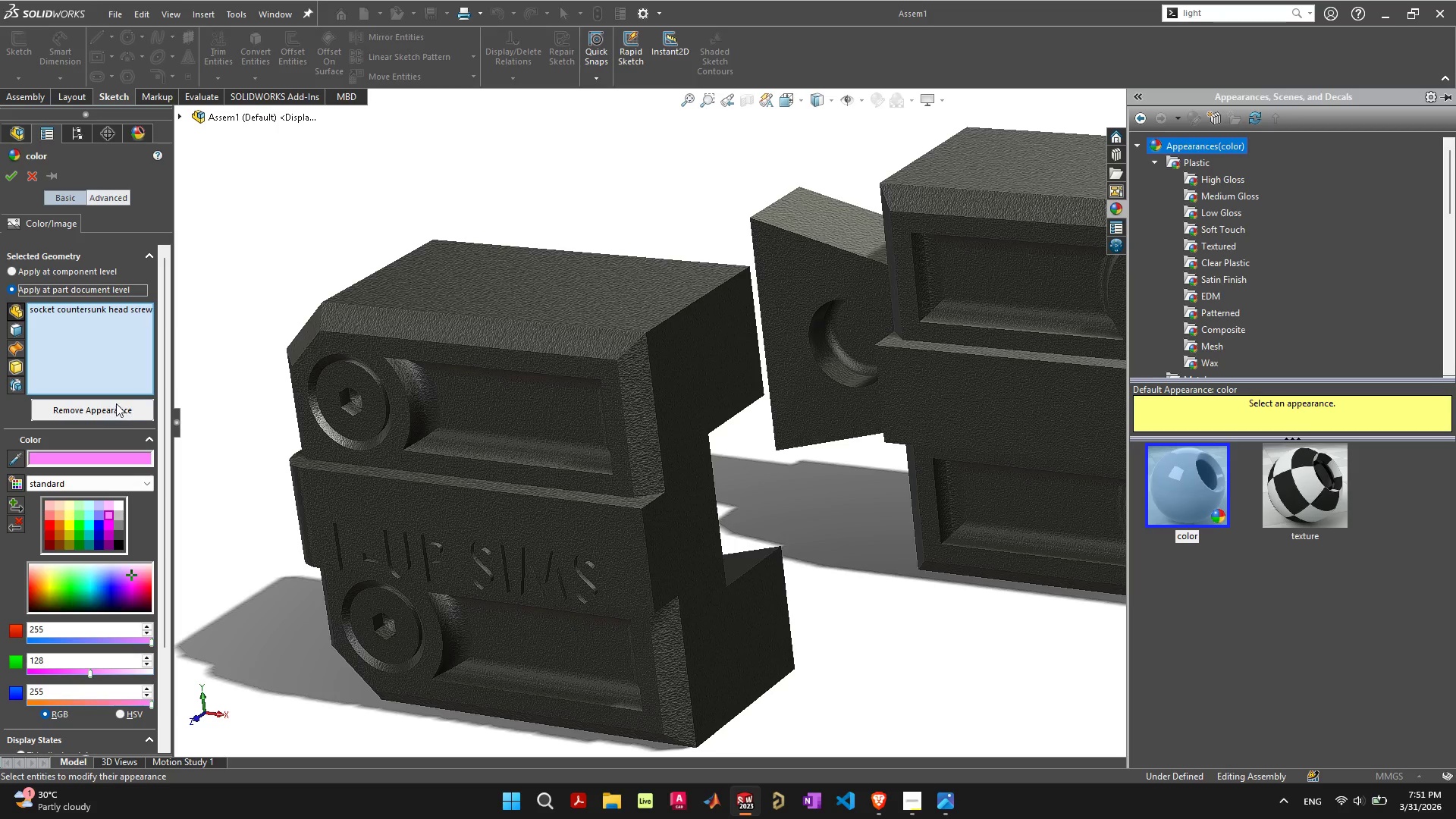 
double_click([30, 175])
 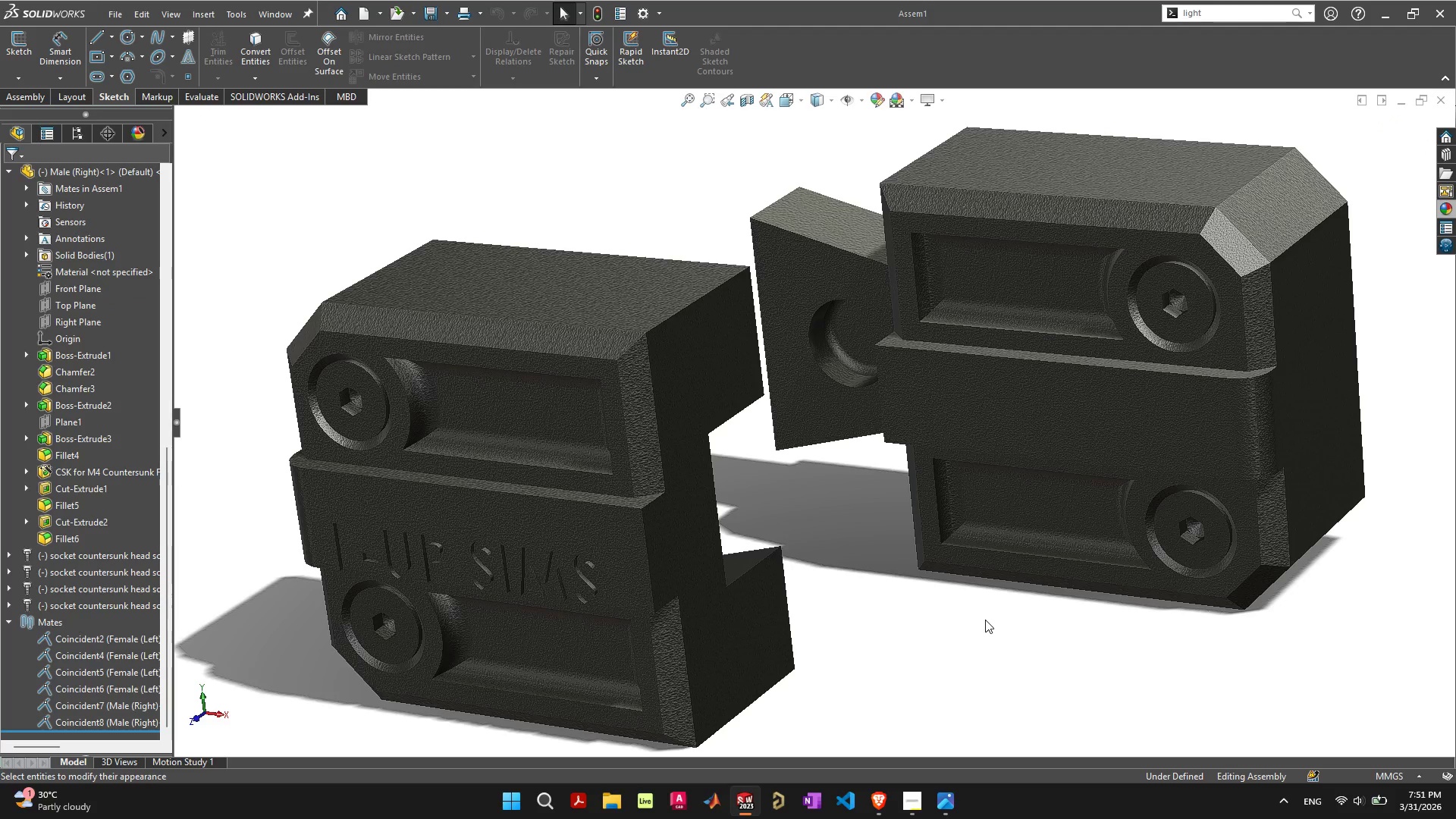 
left_click([983, 620])
 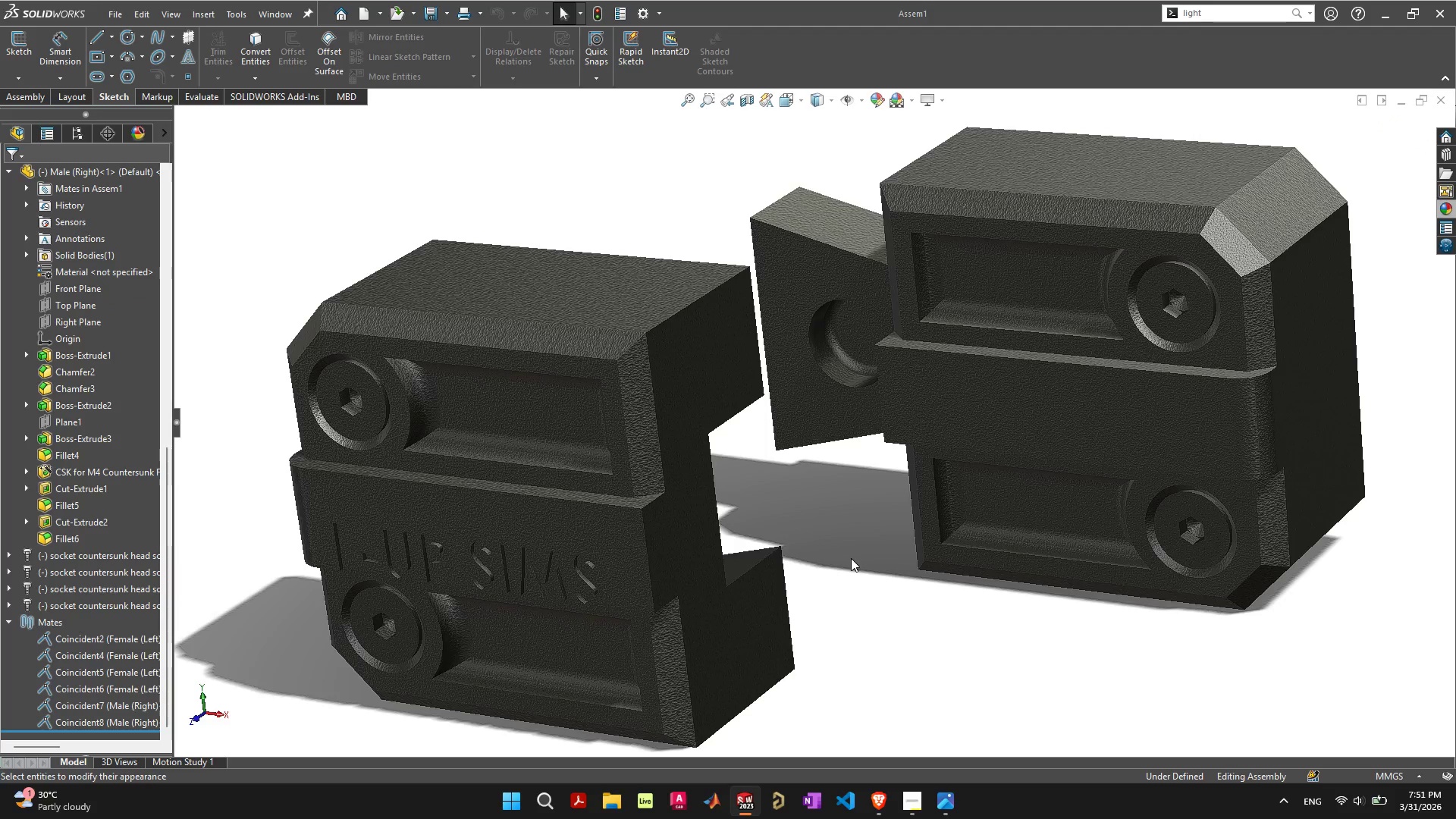 
scroll: coordinate [851, 564], scroll_direction: down, amount: 2.0
 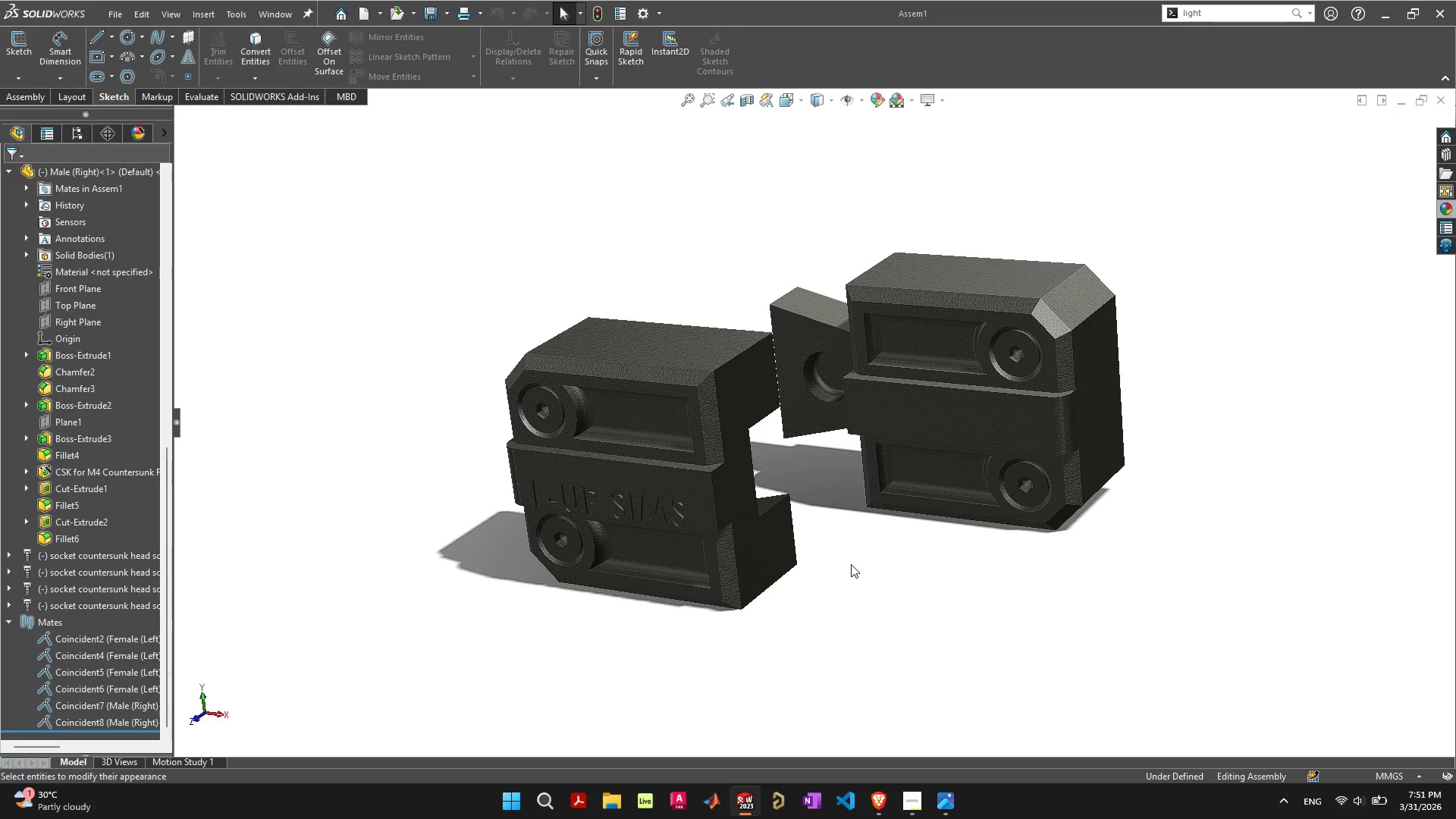 
scroll: coordinate [851, 564], scroll_direction: up, amount: 1.0
 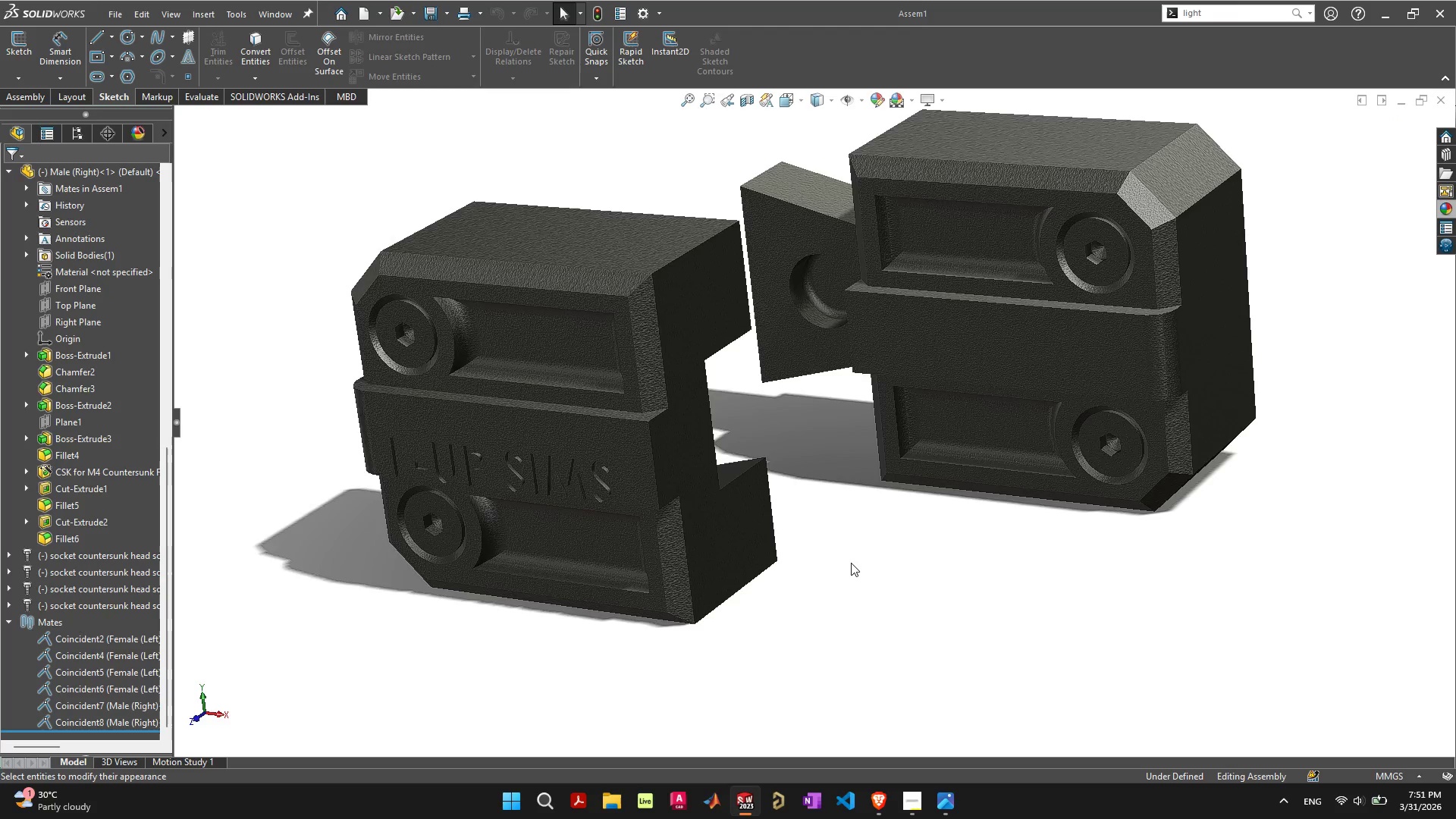 
hold_key(key=ControlLeft, duration=0.75)
 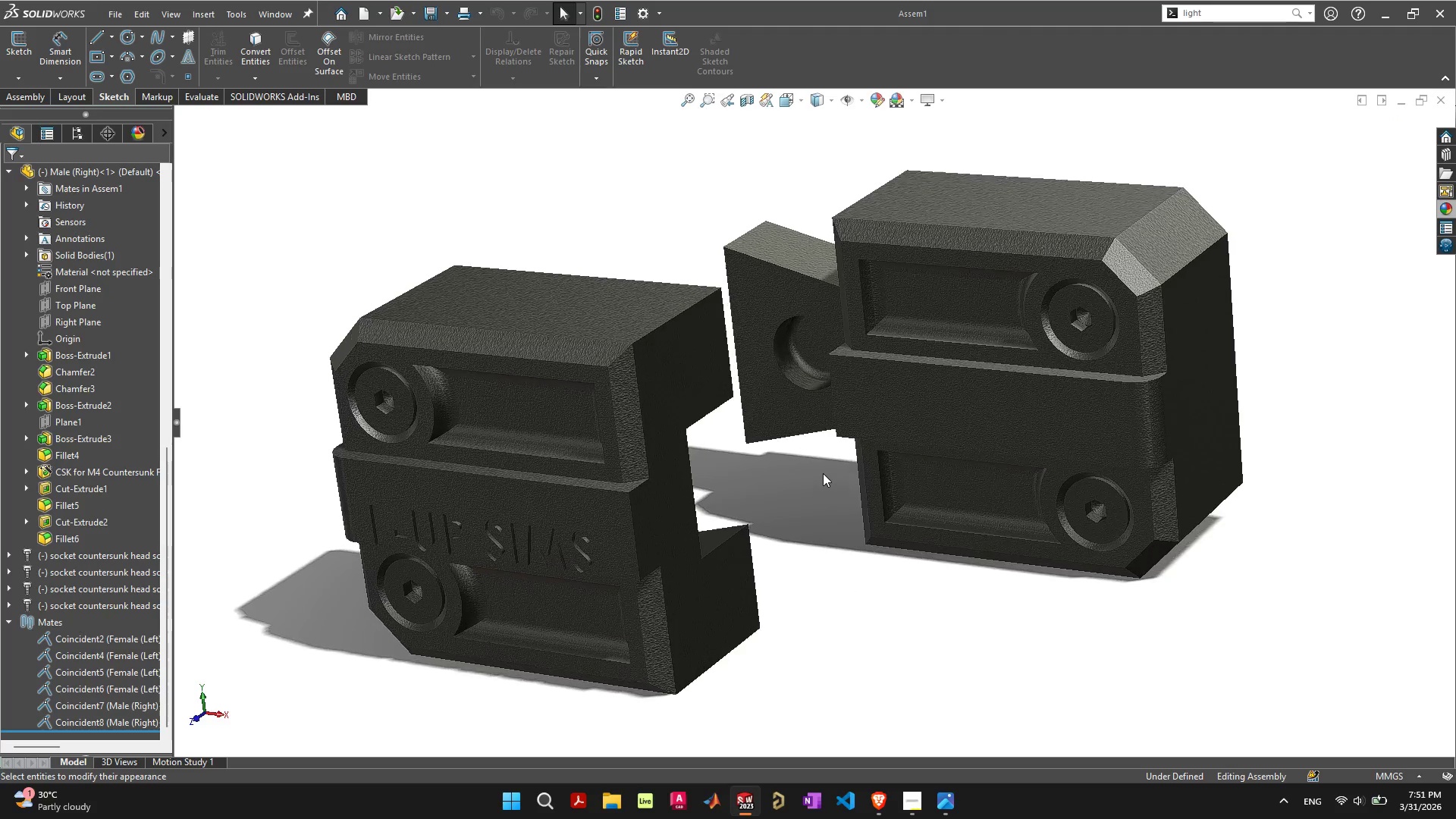 
scroll: coordinate [851, 563], scroll_direction: down, amount: 1.0
 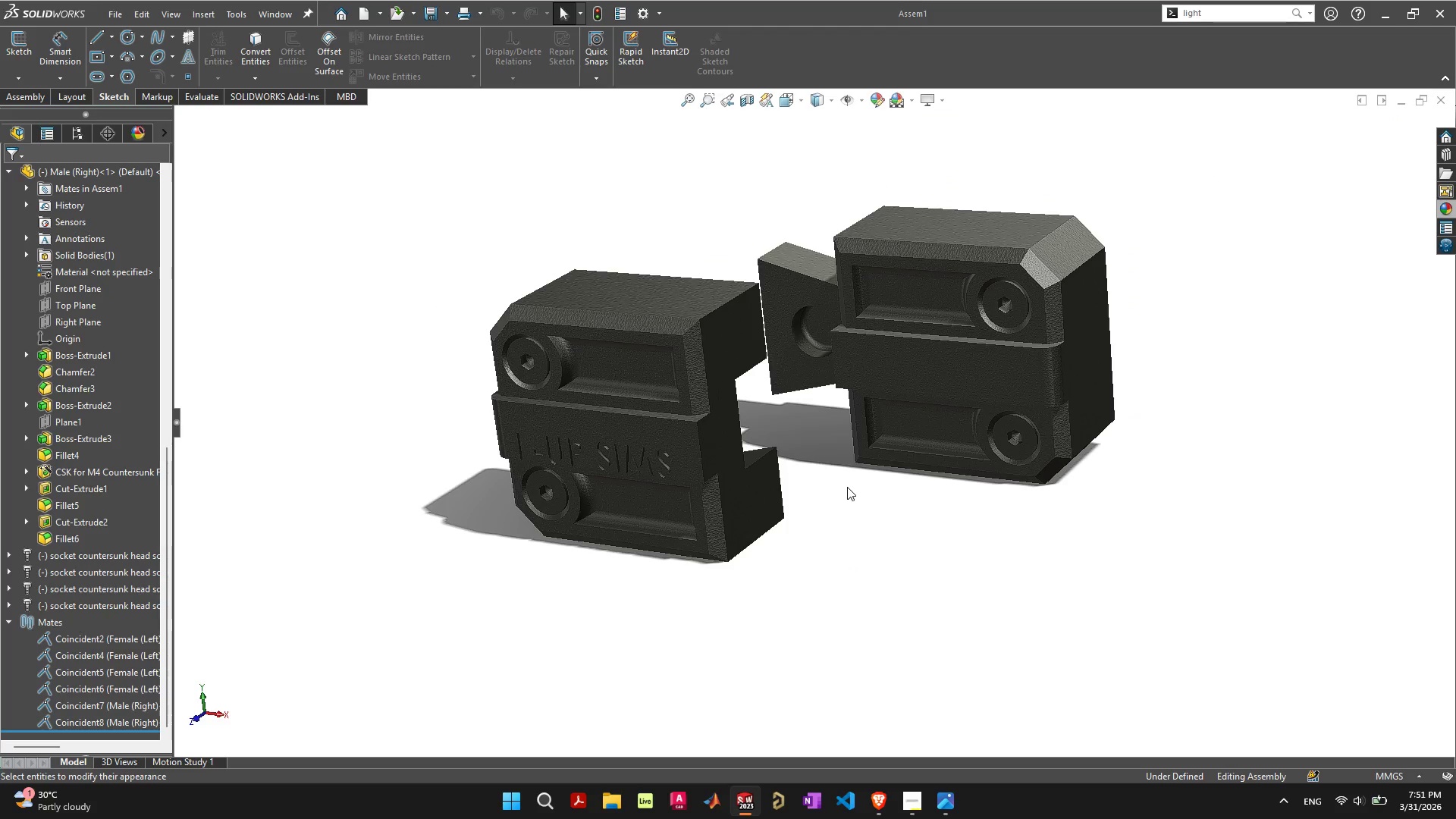 
scroll: coordinate [823, 473], scroll_direction: up, amount: 2.0
 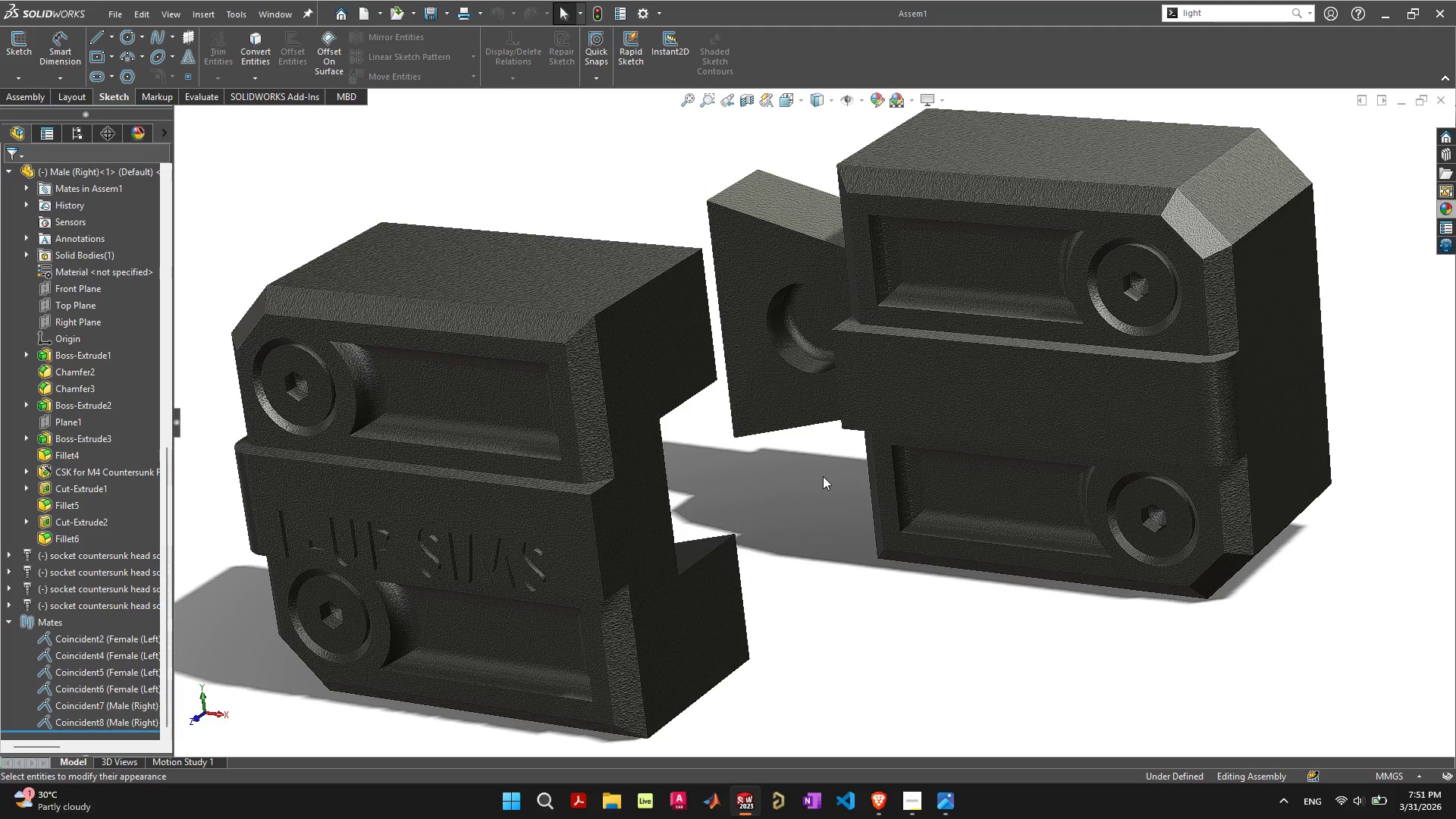 
key(F)
 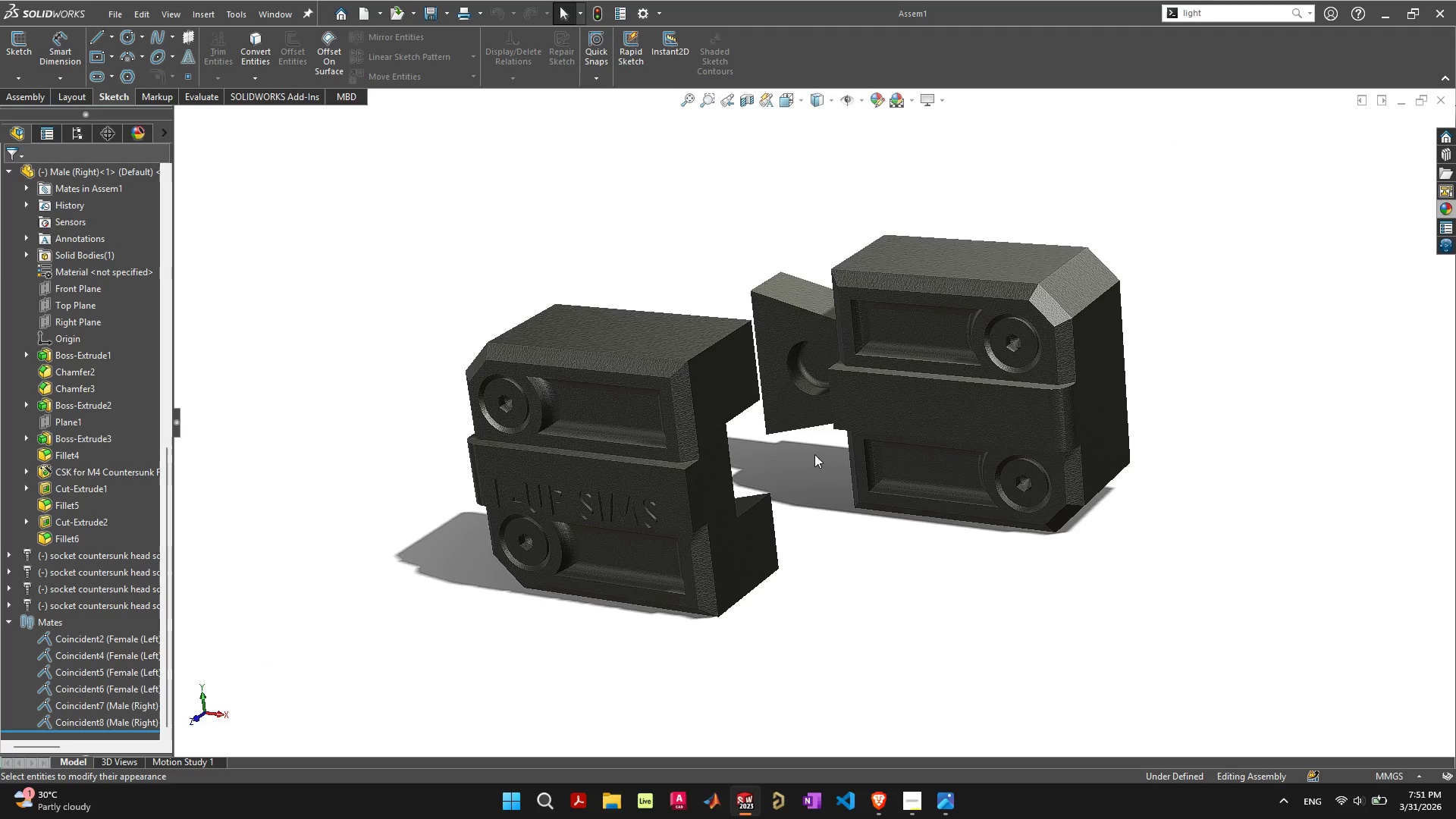 
scroll: coordinate [814, 454], scroll_direction: up, amount: 2.0
 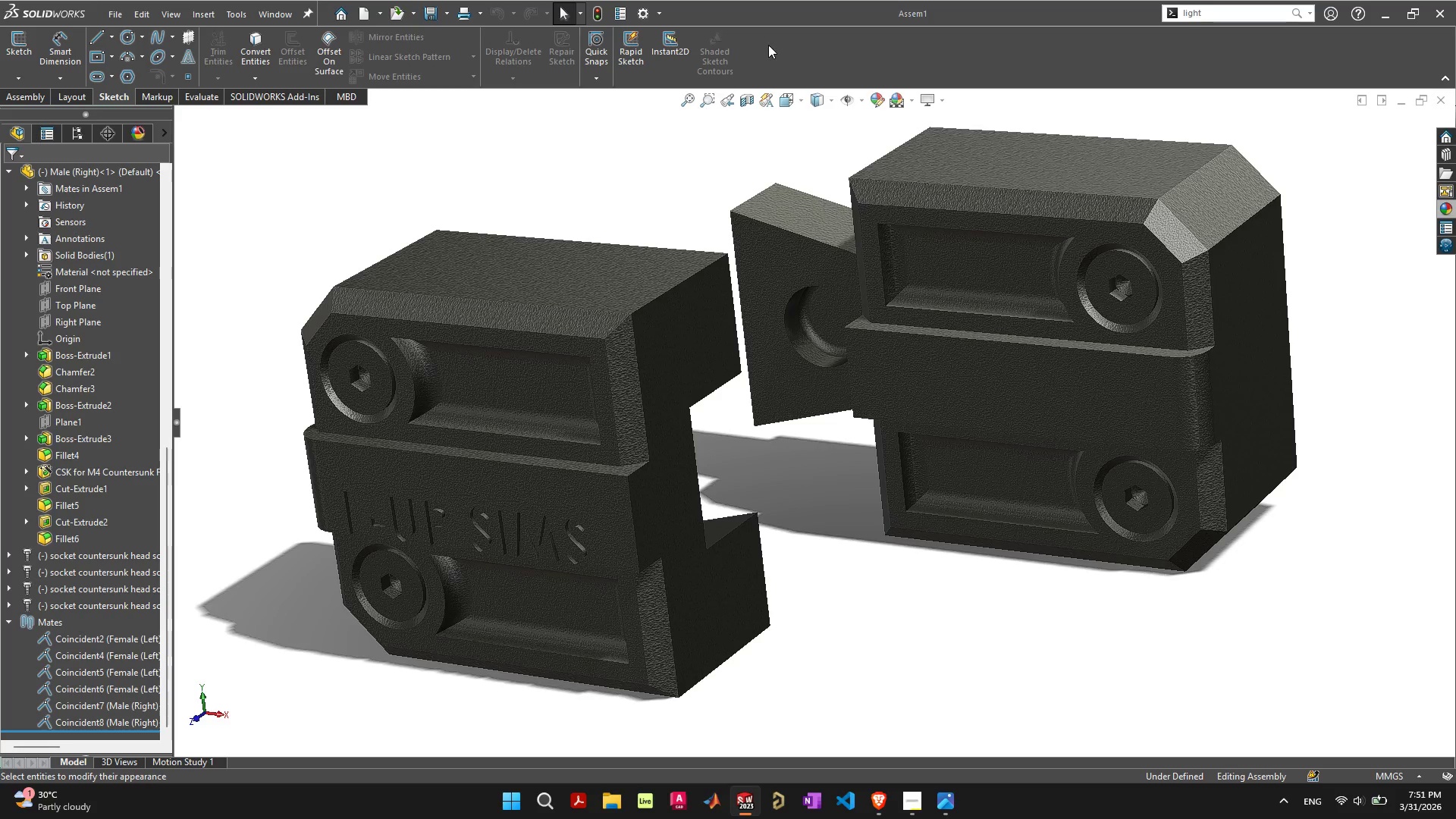 
left_click([642, 16])
 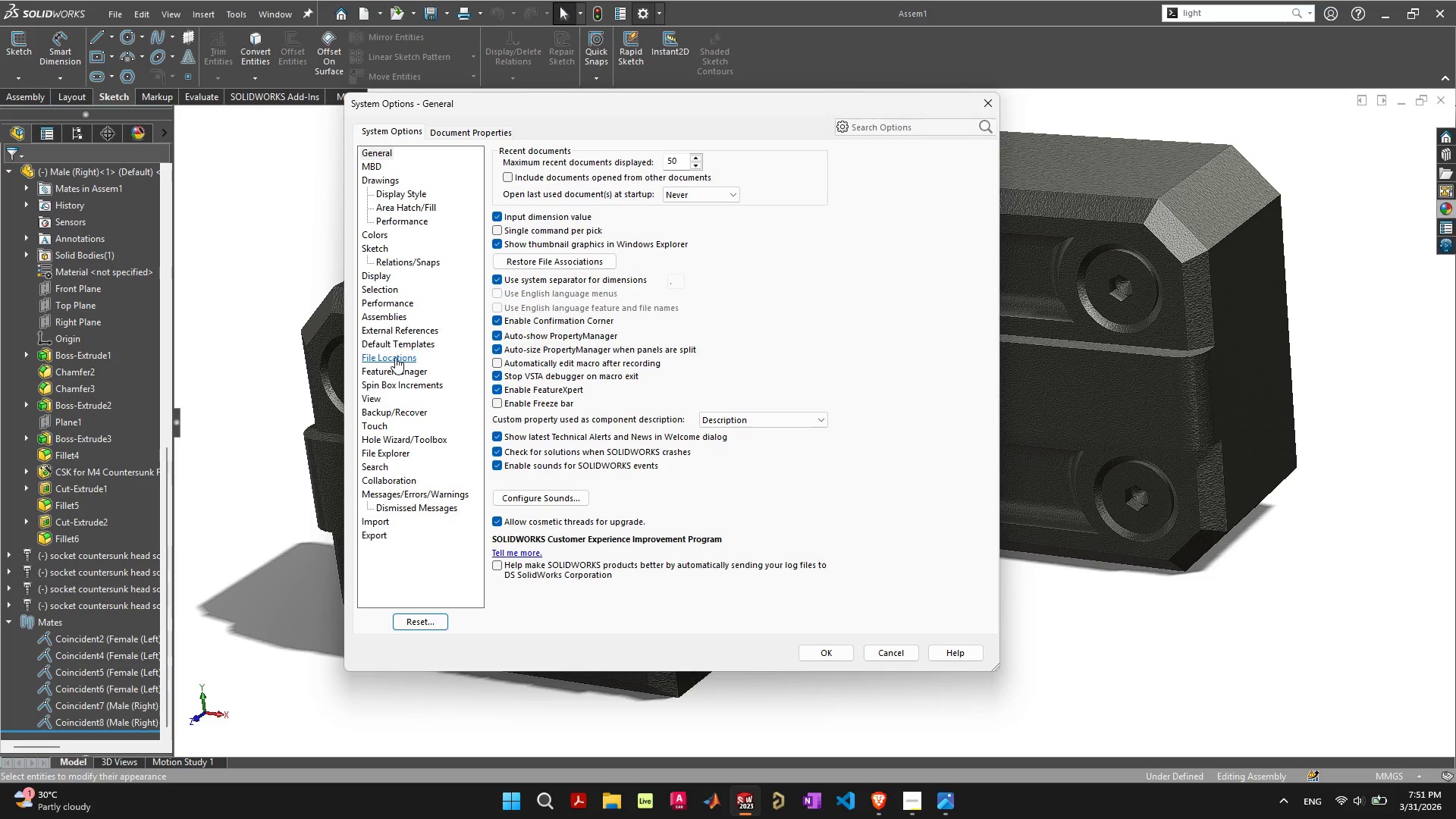 
left_click([388, 302])
 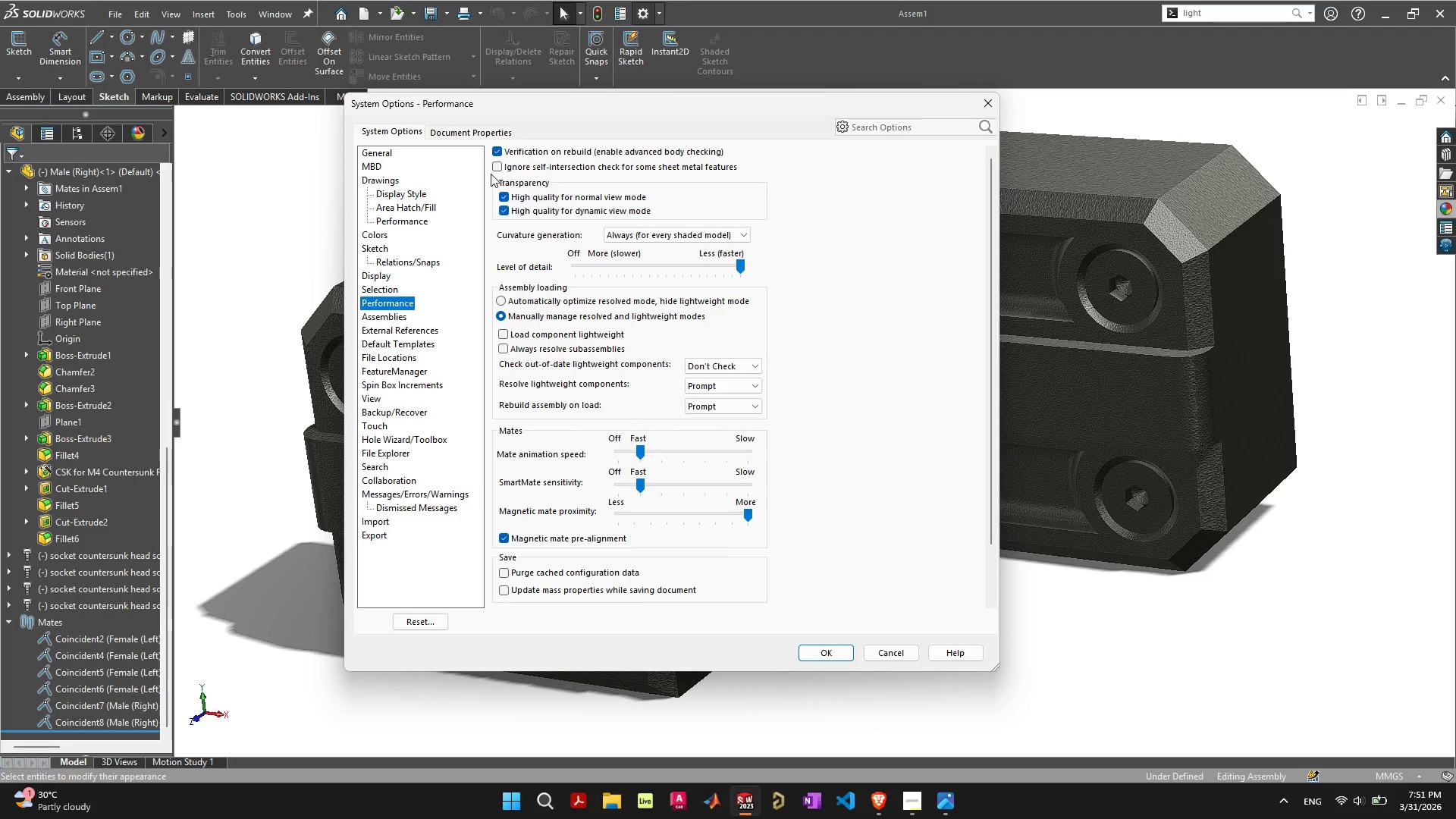 
left_click([436, 121])
 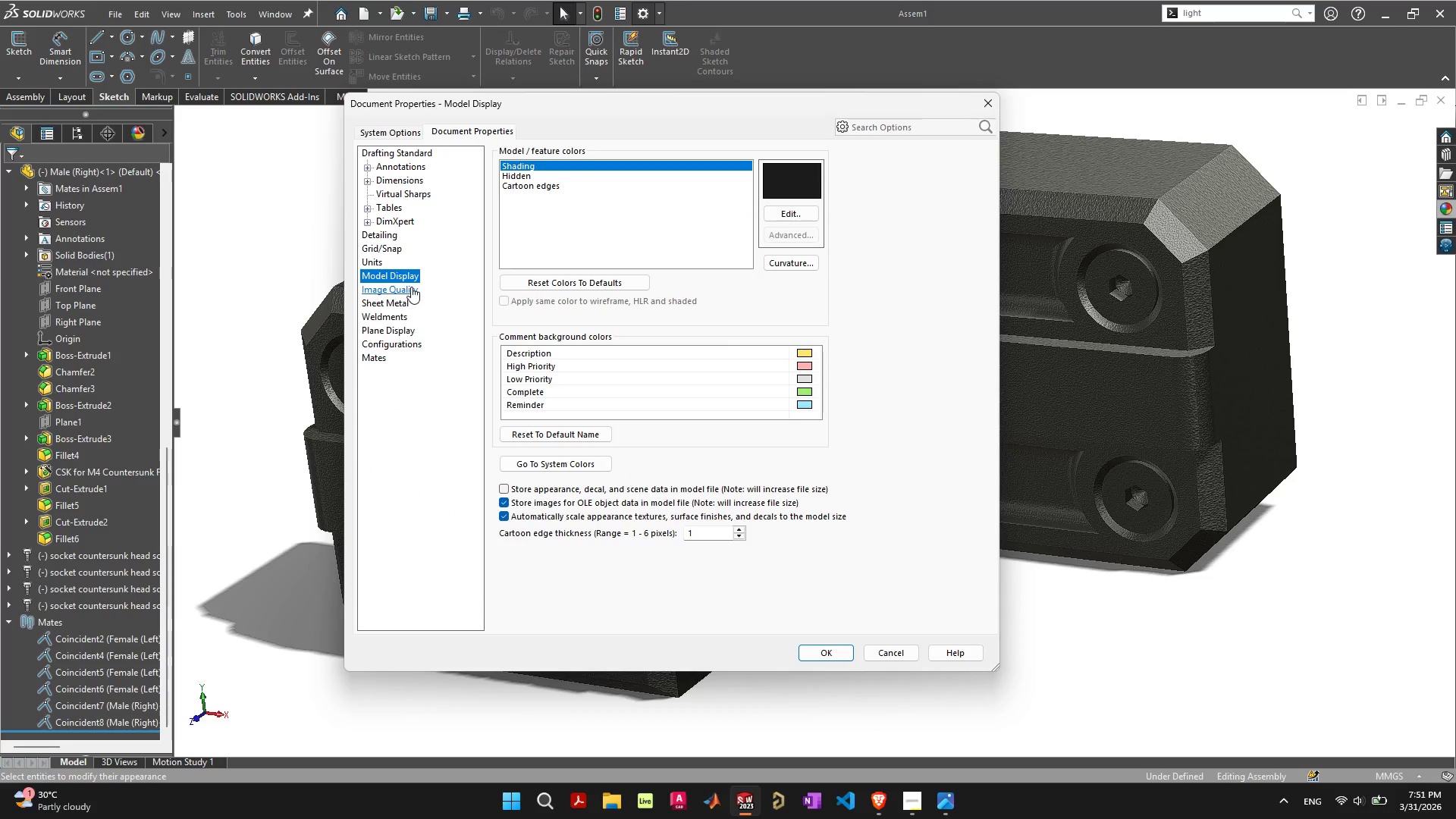 
wait(7.08)
 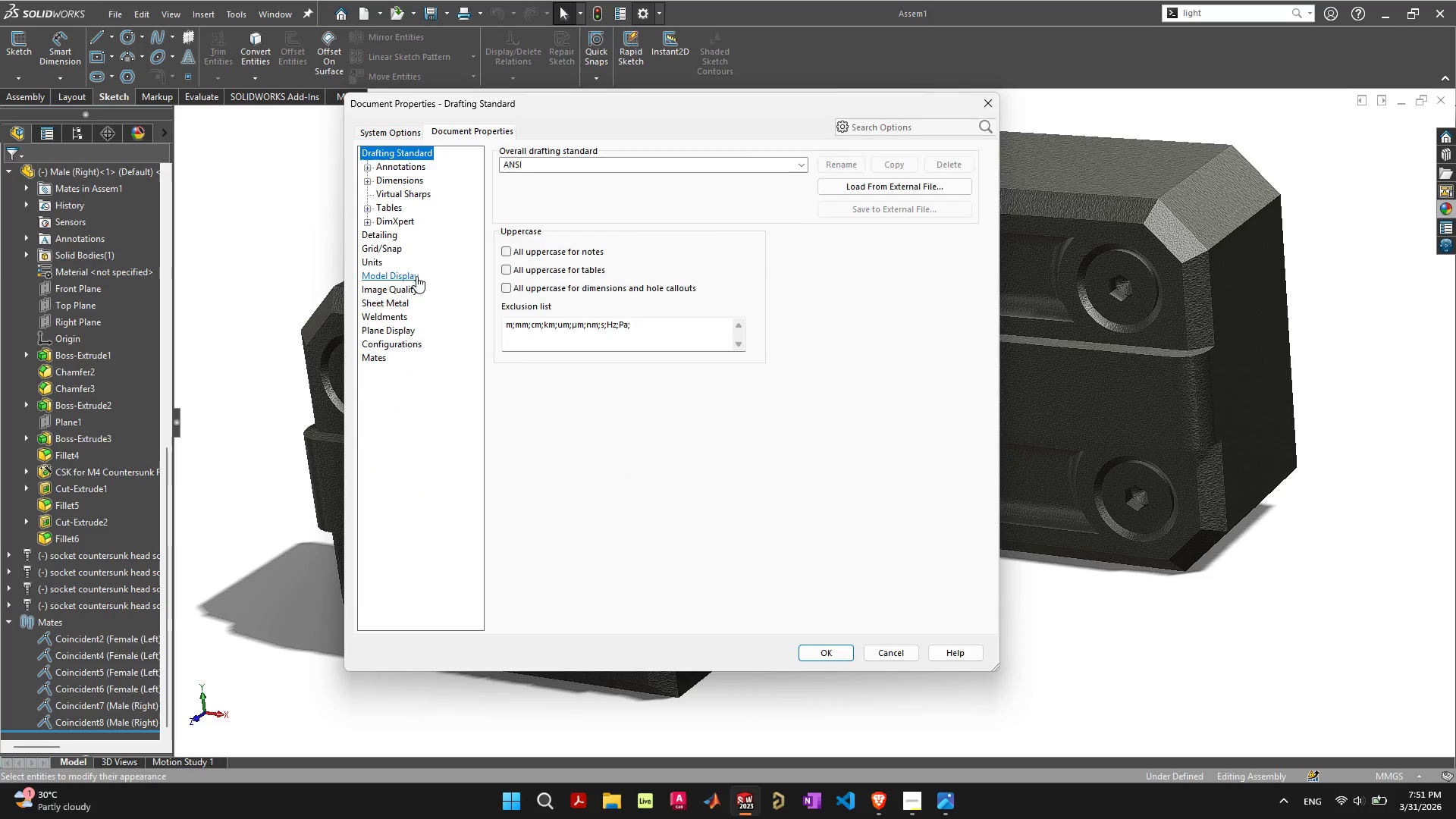 
left_click([411, 287])
 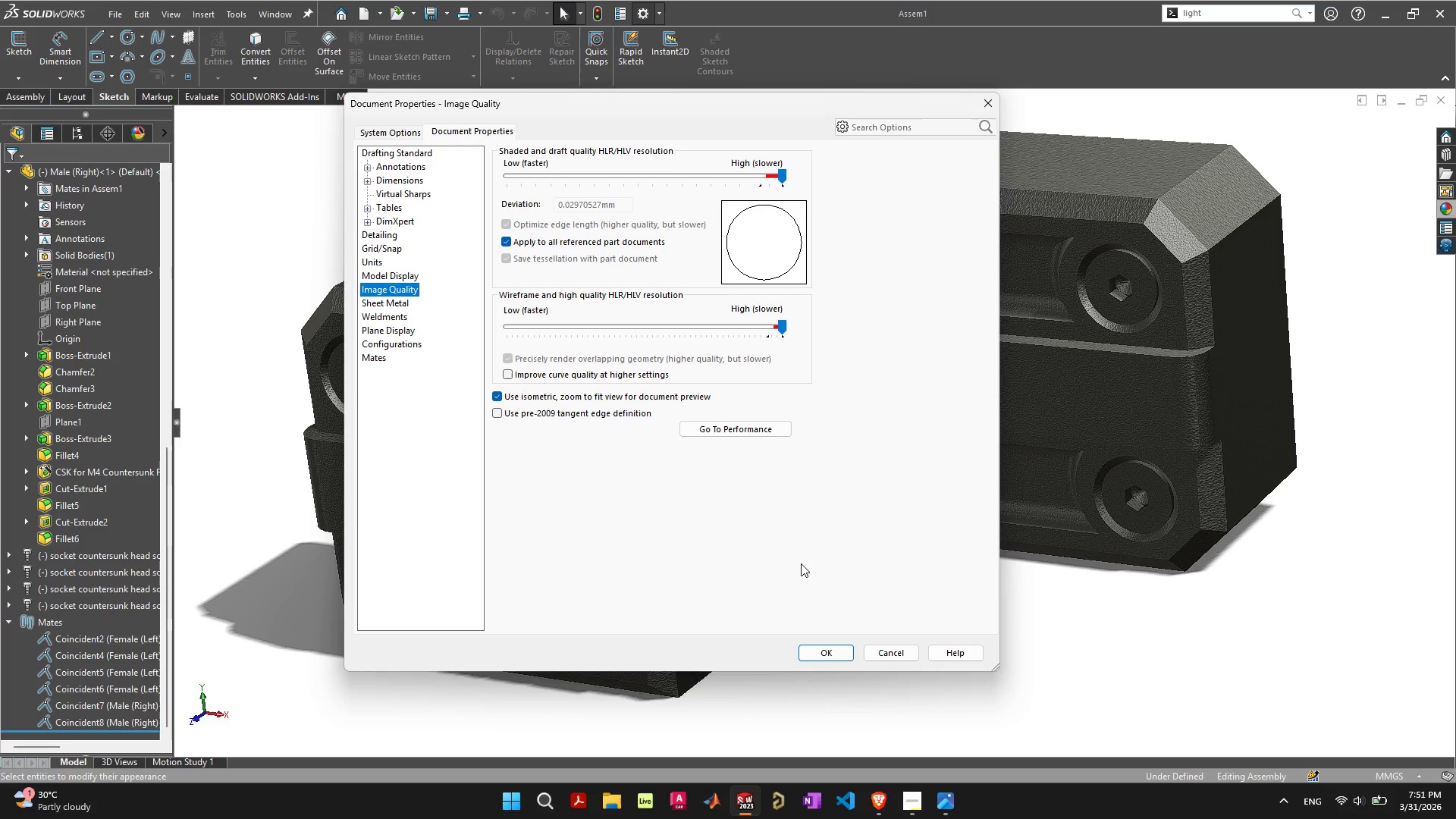 
left_click([824, 646])
 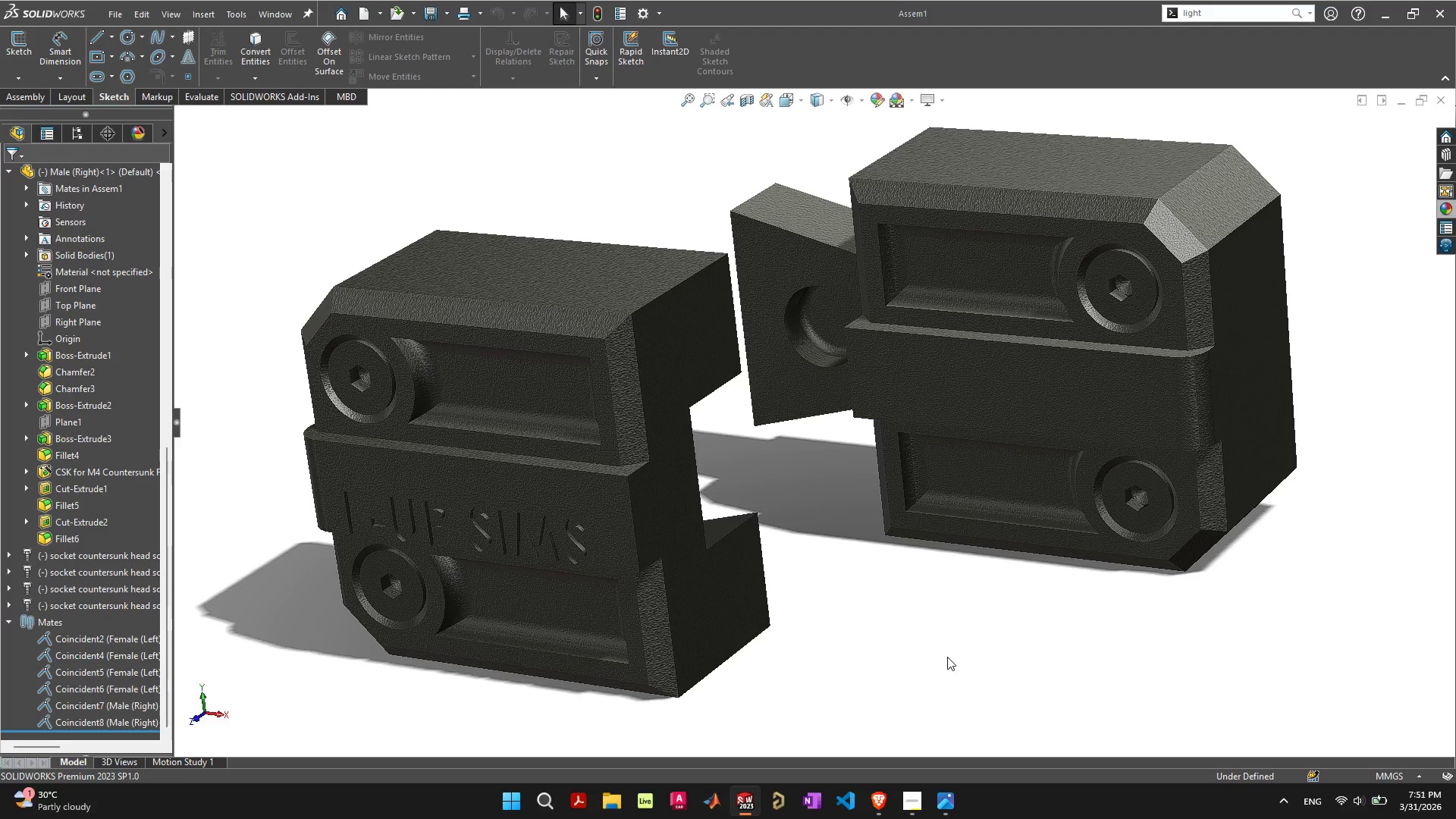 
left_click([917, 810])